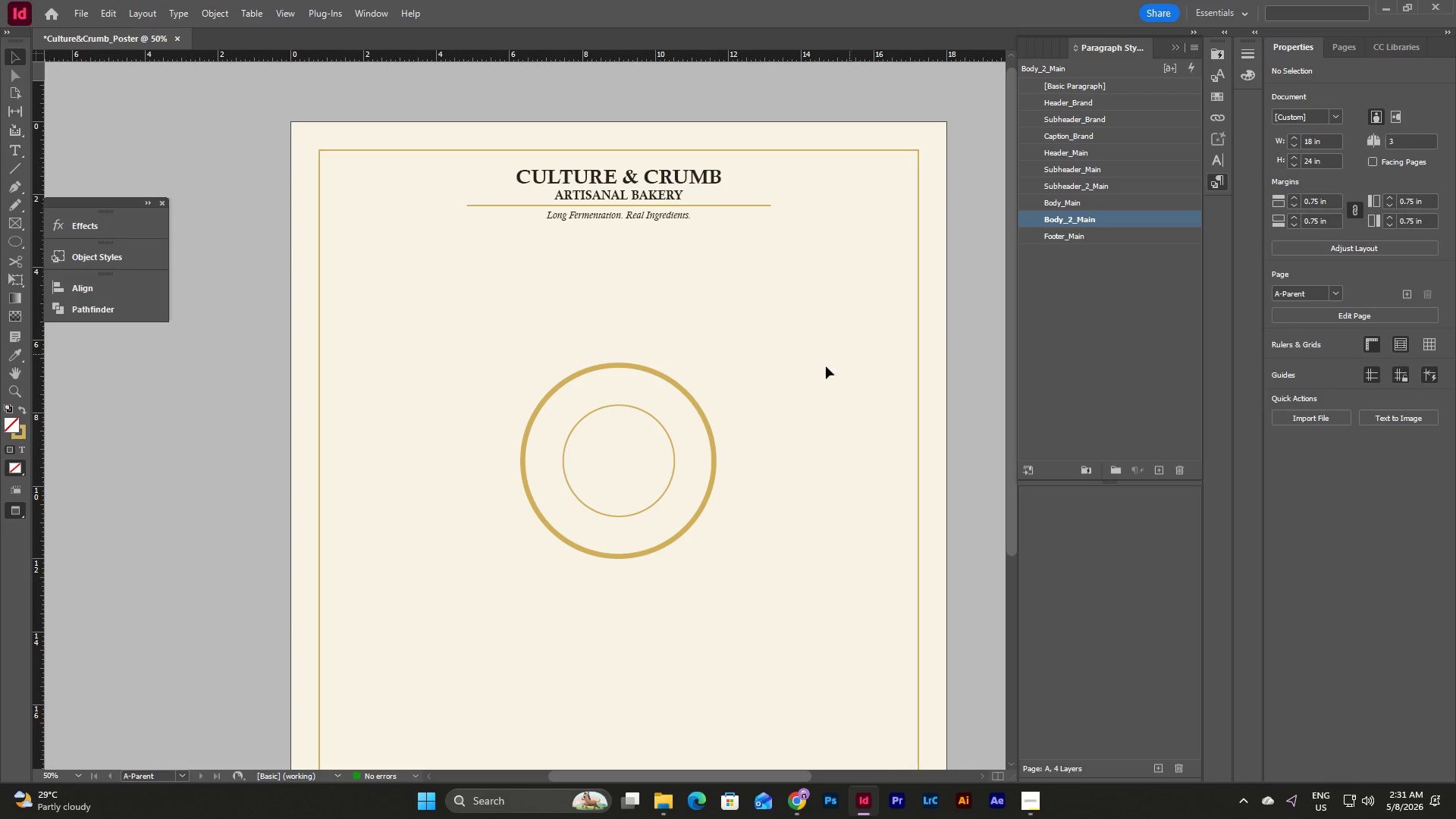 
left_click([17, 149])
 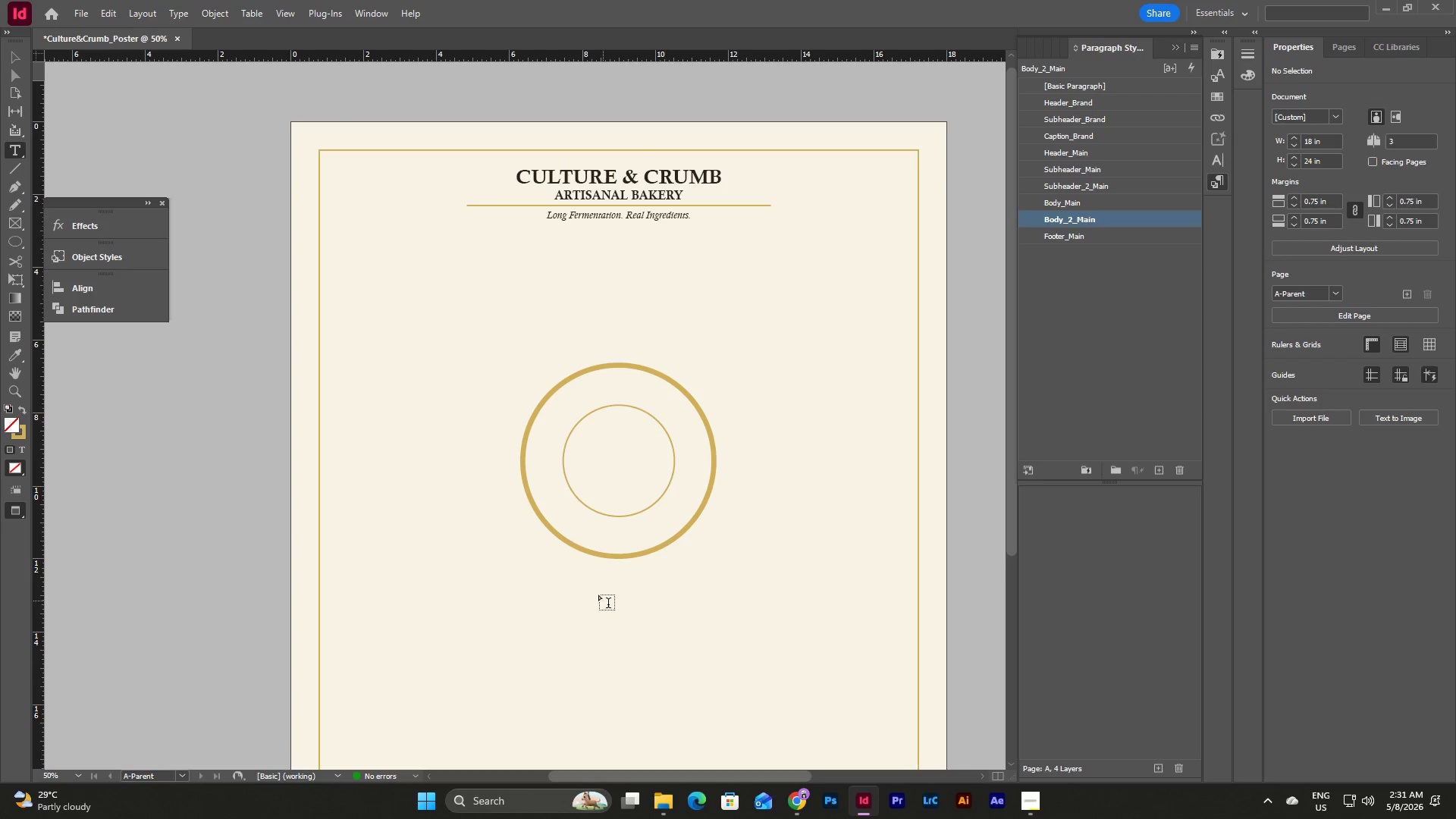 
left_click_drag(start_coordinate=[577, 576], to_coordinate=[744, 640])
 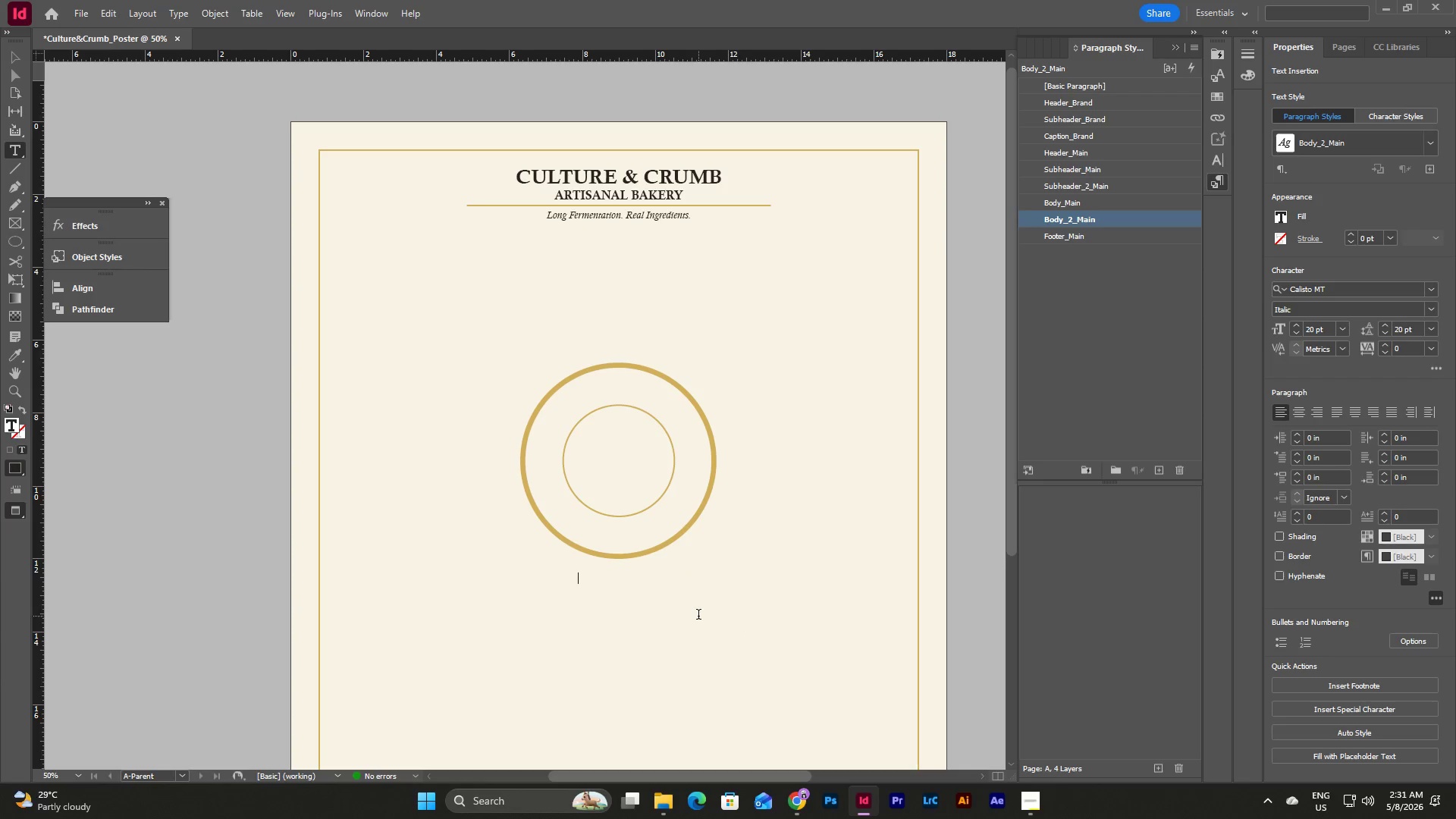 
key(Shift+C)
 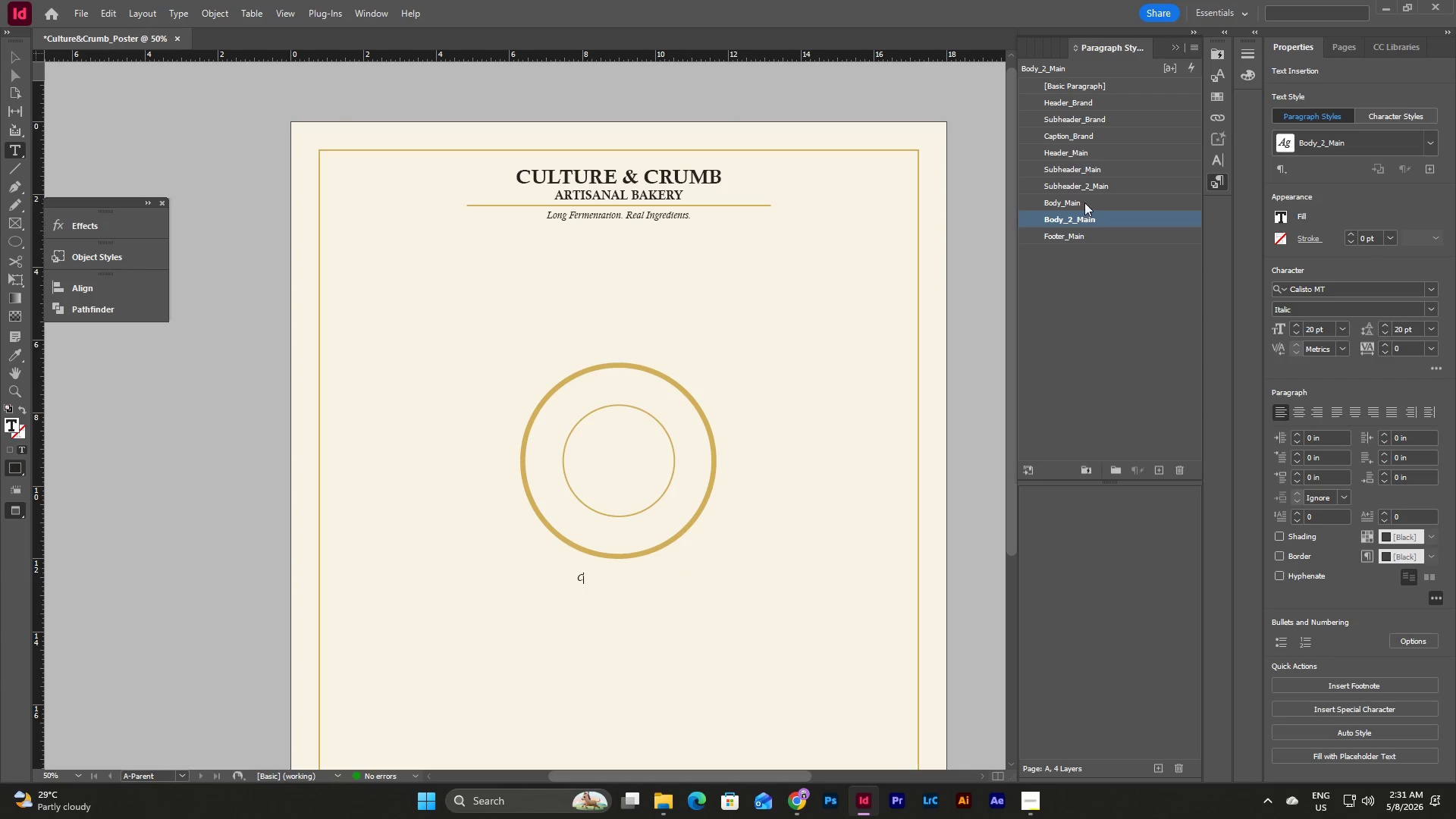 
left_click([1103, 105])
 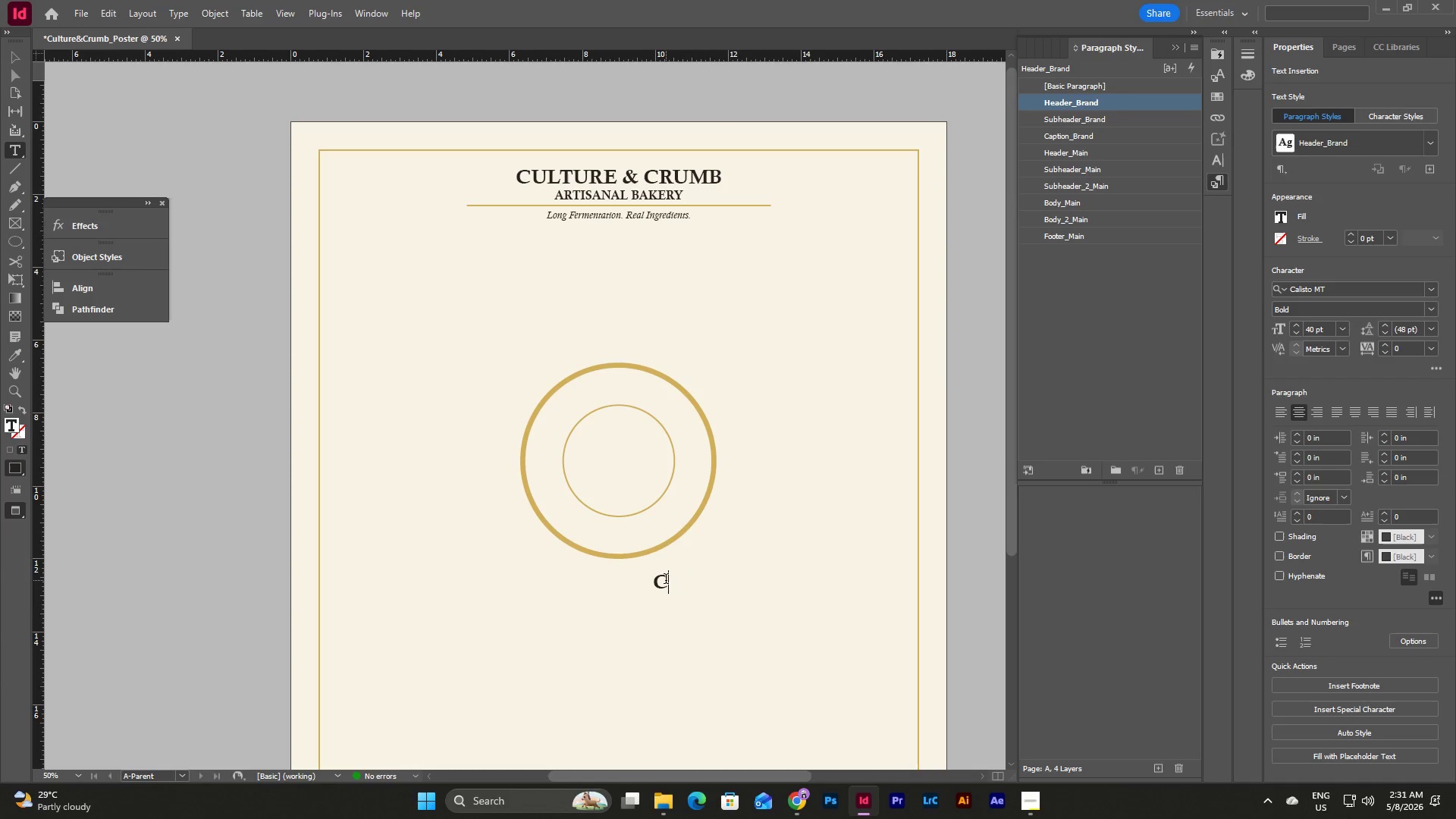 
key(Escape)
 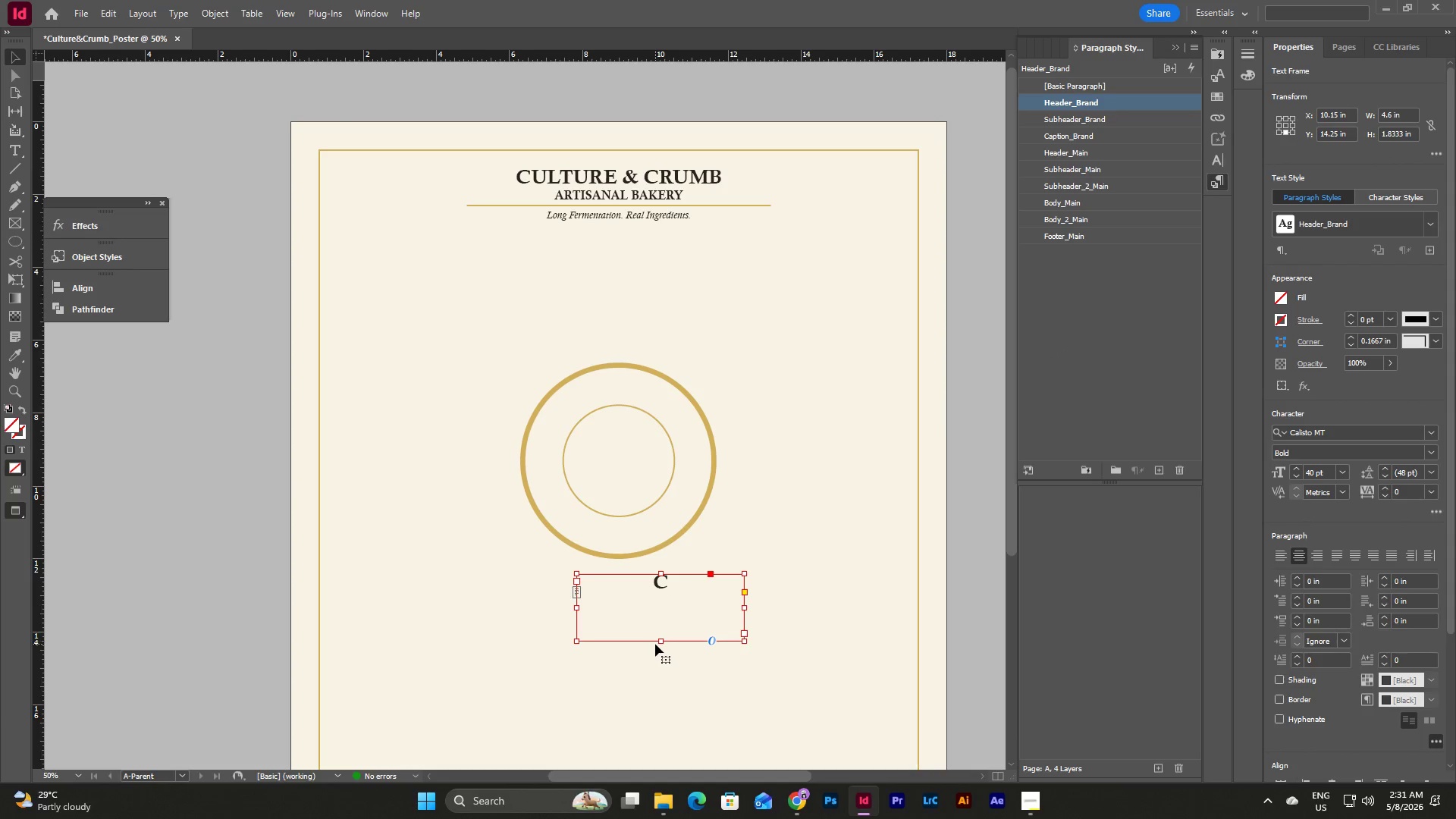 
left_click_drag(start_coordinate=[661, 642], to_coordinate=[668, 591])
 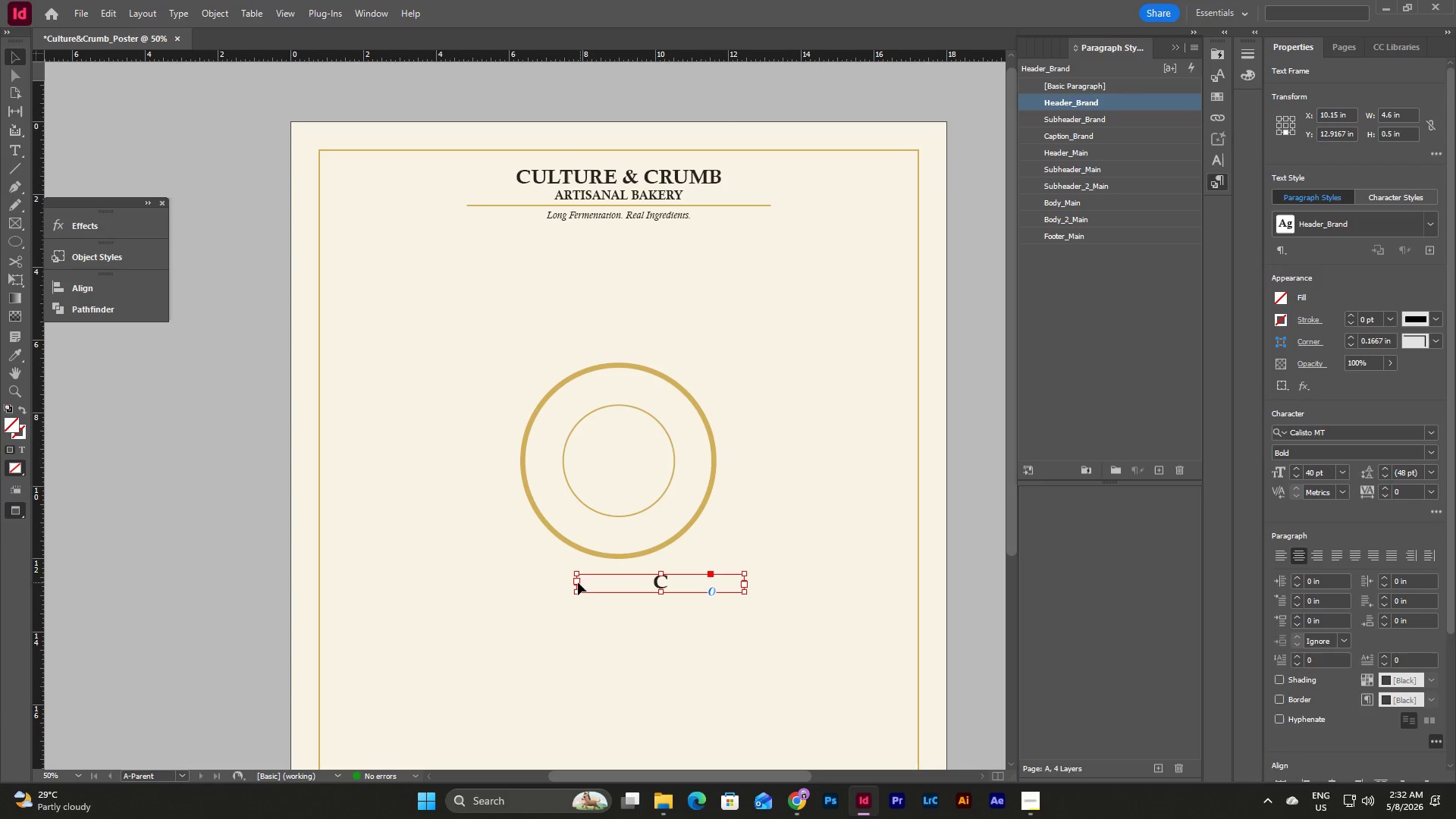 
left_click_drag(start_coordinate=[577, 582], to_coordinate=[650, 583])
 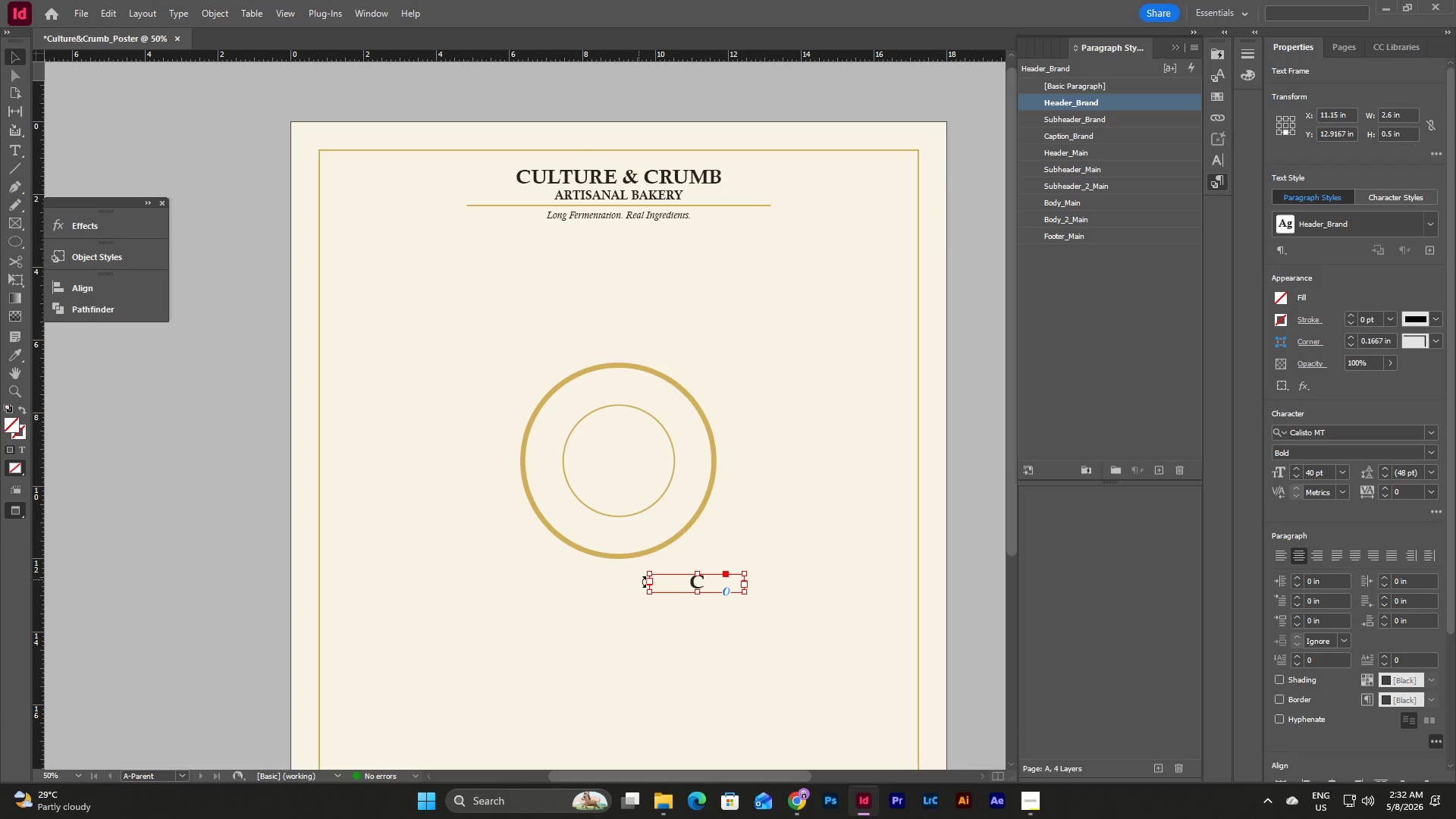 
left_click_drag(start_coordinate=[648, 583], to_coordinate=[711, 587])
 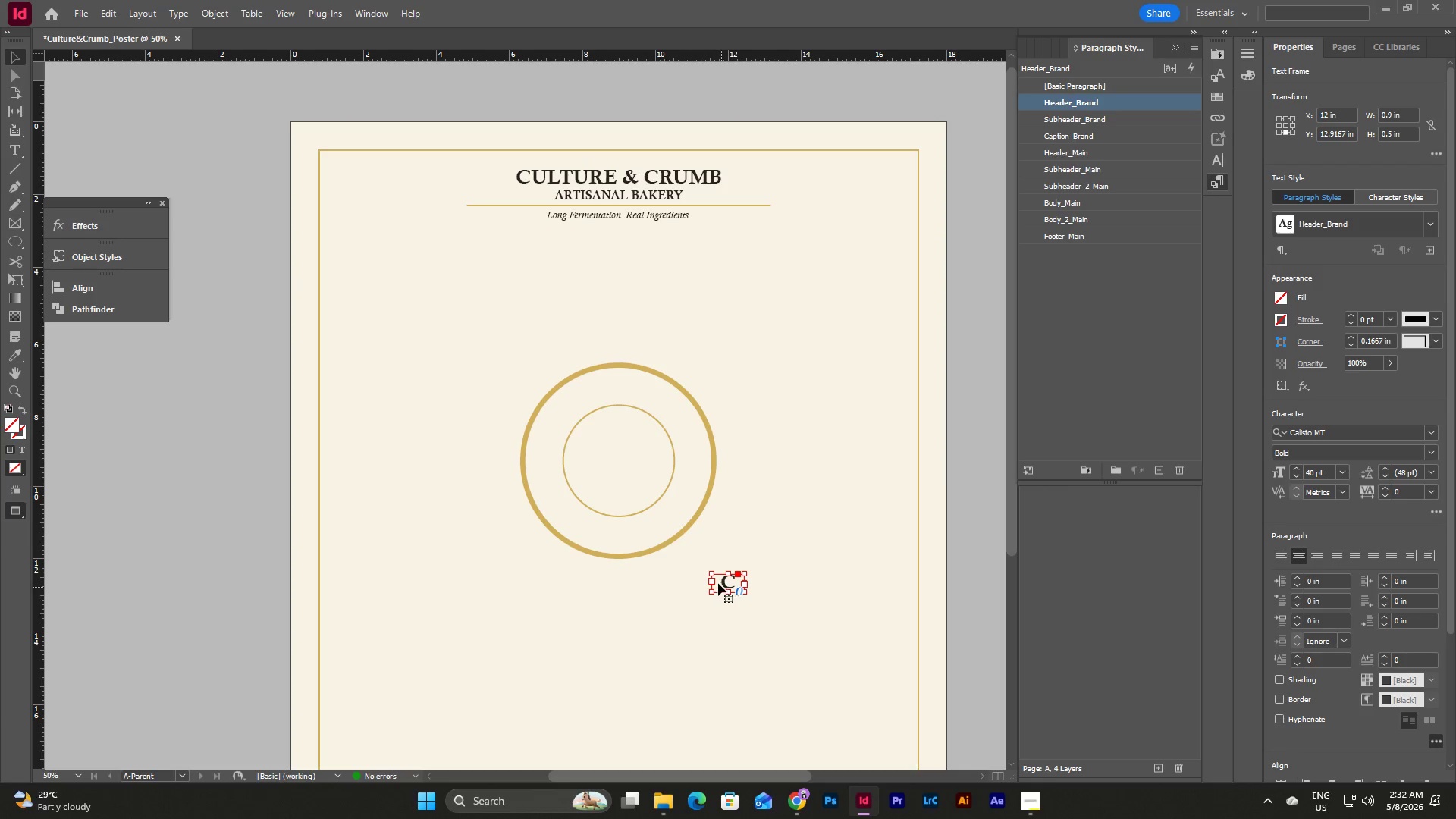 
left_click_drag(start_coordinate=[711, 579], to_coordinate=[716, 579])
 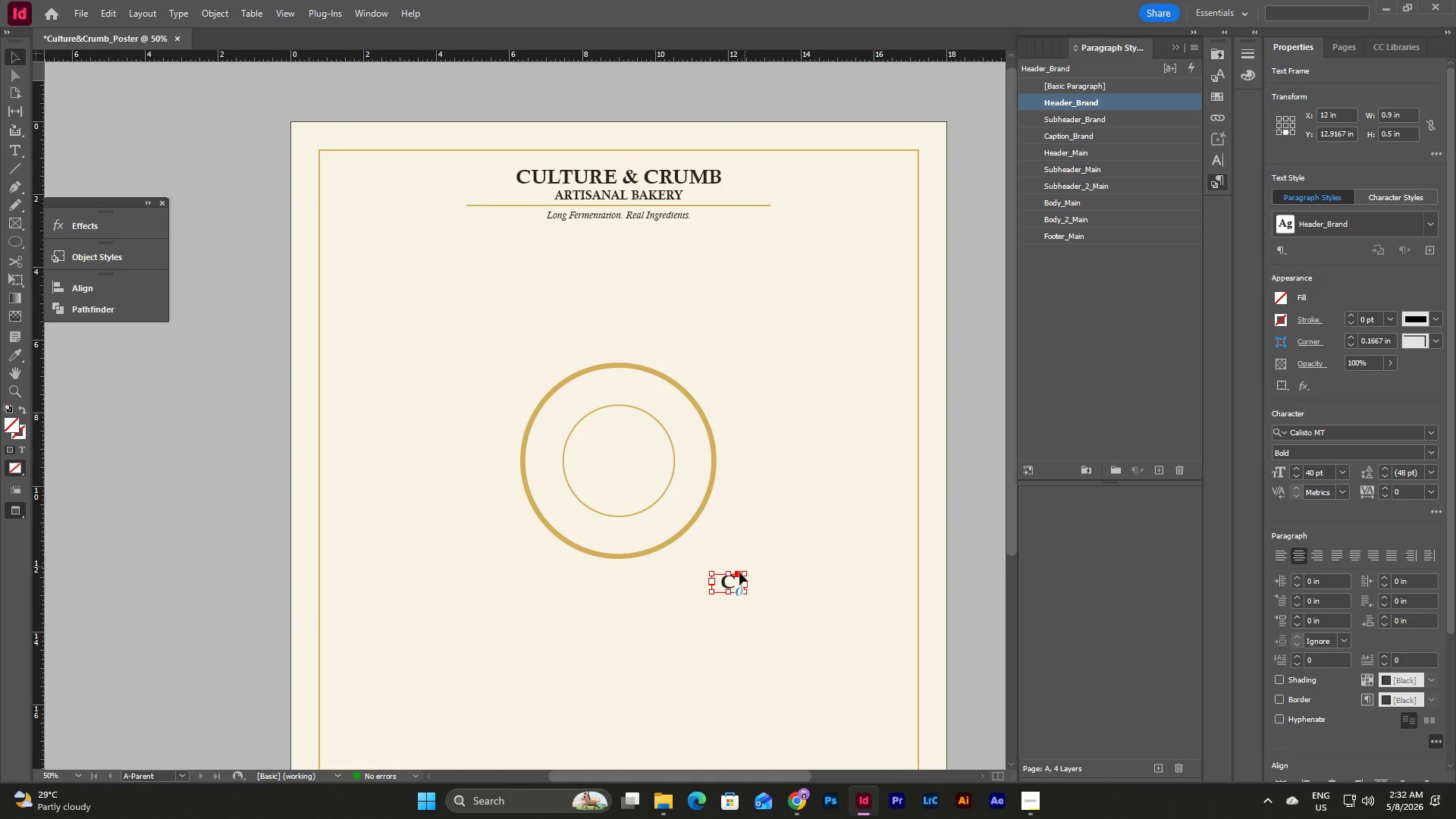 
left_click_drag(start_coordinate=[733, 582], to_coordinate=[609, 447])
 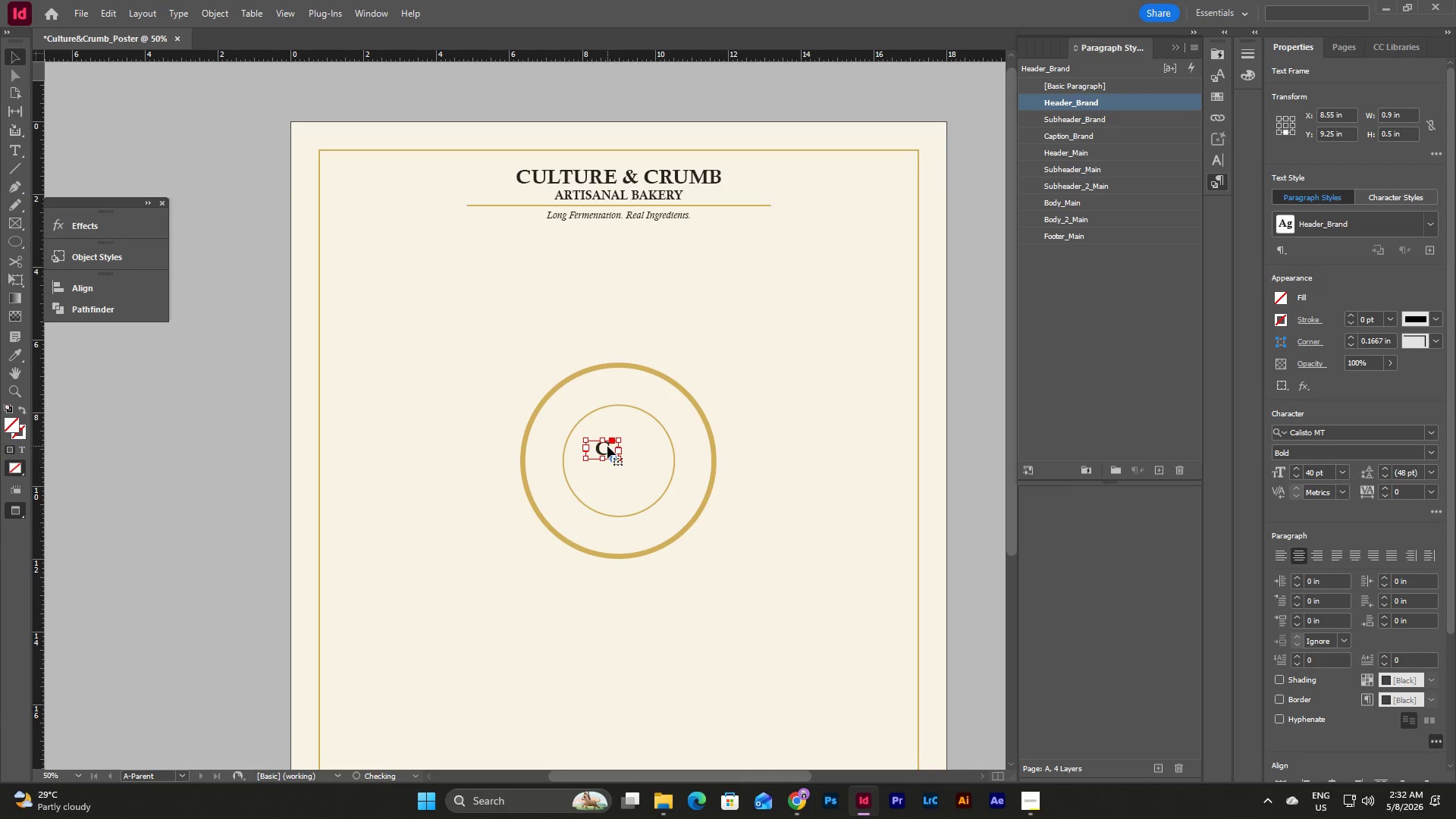 
left_click_drag(start_coordinate=[607, 446], to_coordinate=[701, 588])
 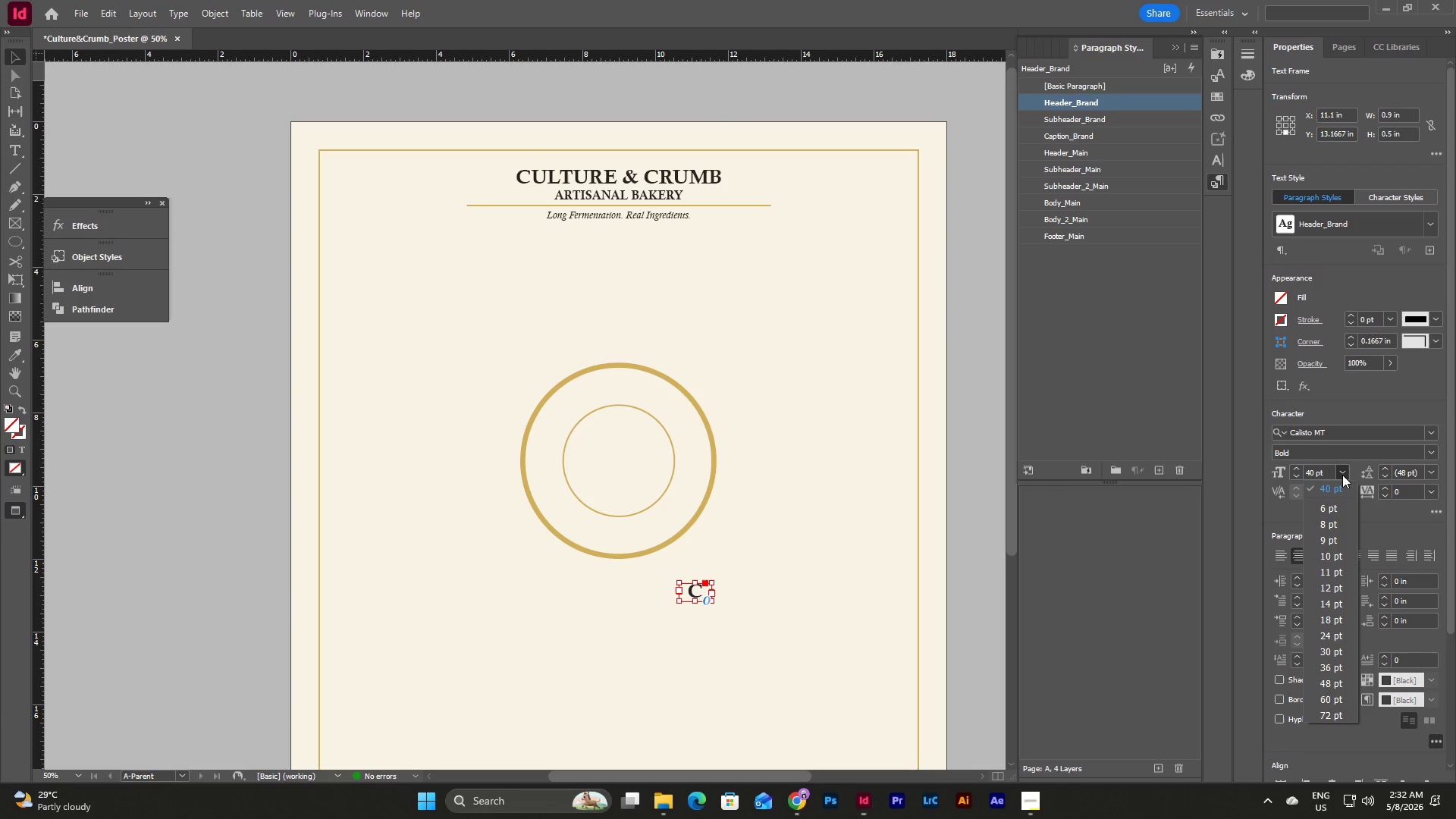 
left_click([1329, 698])
 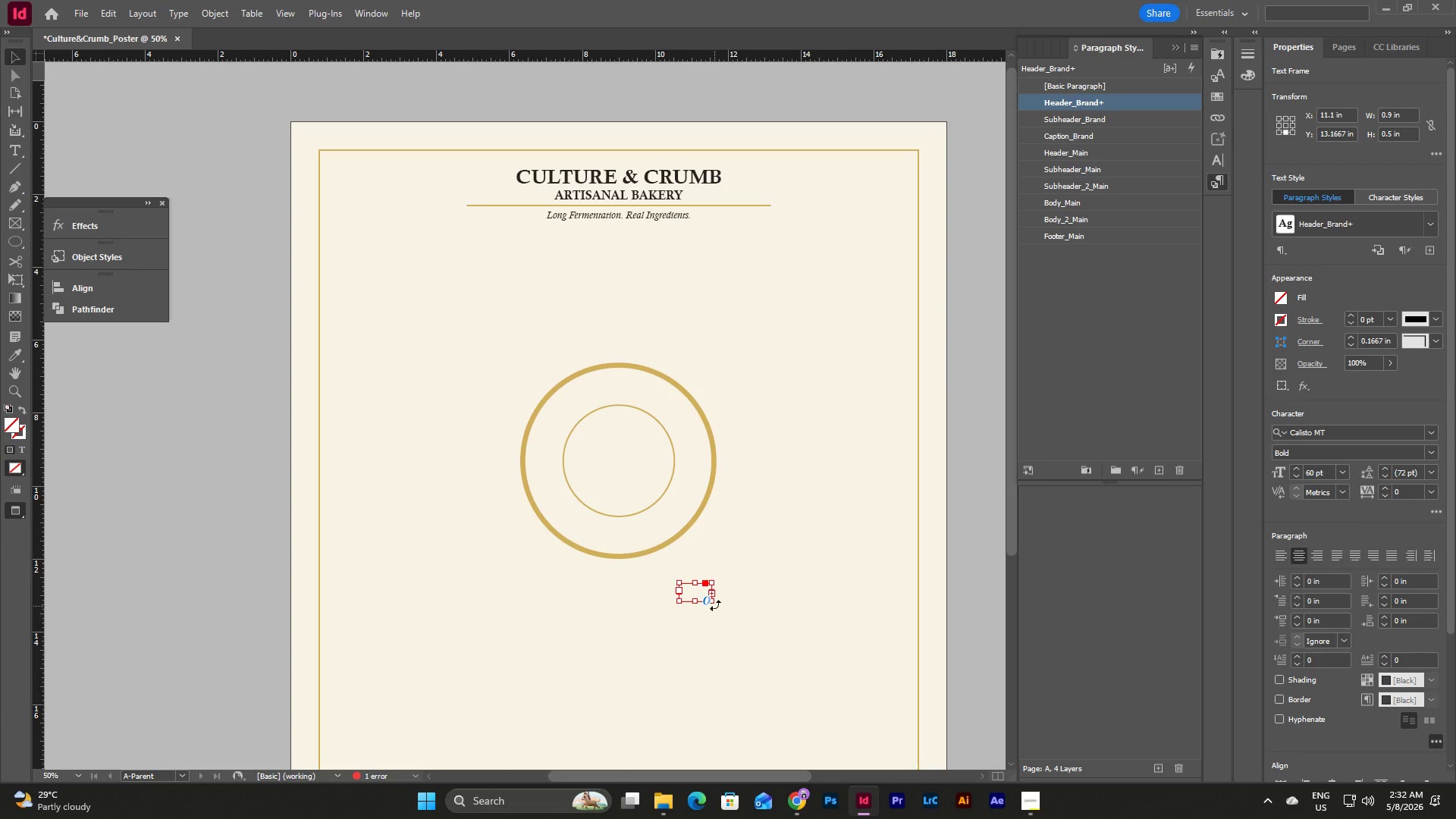 
left_click_drag(start_coordinate=[711, 594], to_coordinate=[734, 596])
 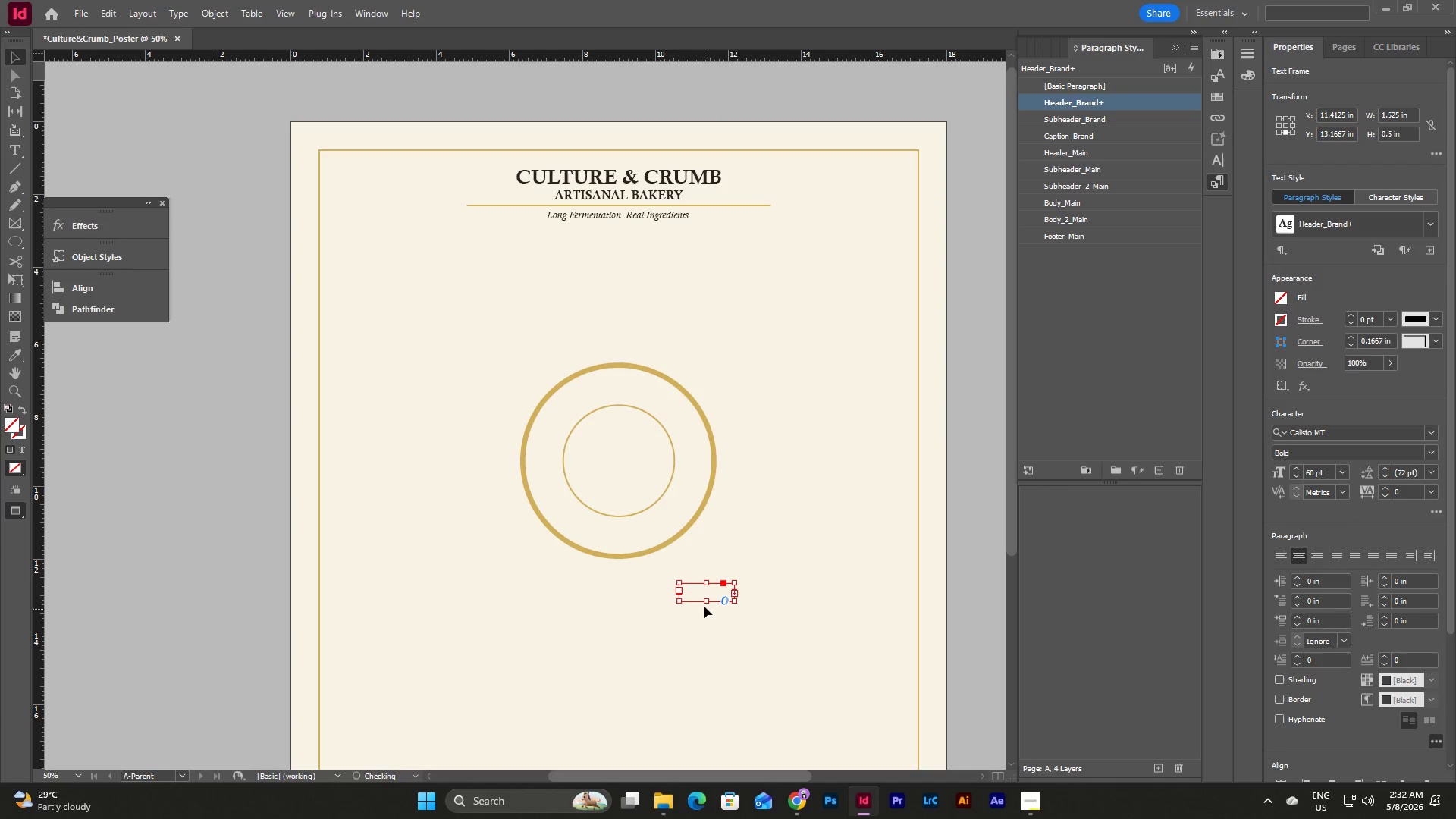 
left_click_drag(start_coordinate=[704, 603], to_coordinate=[708, 623])
 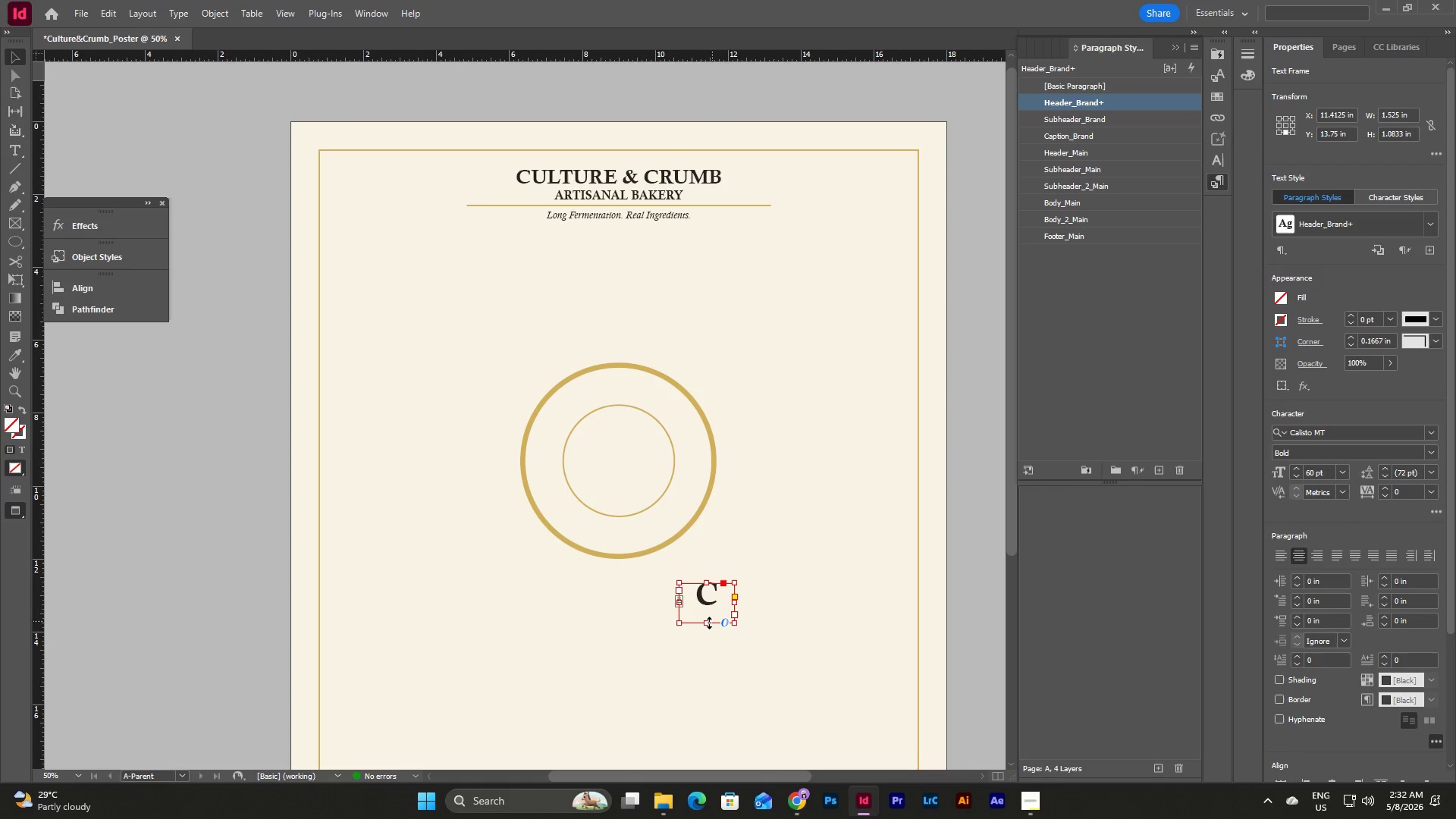 
left_click_drag(start_coordinate=[709, 623], to_coordinate=[710, 608])
 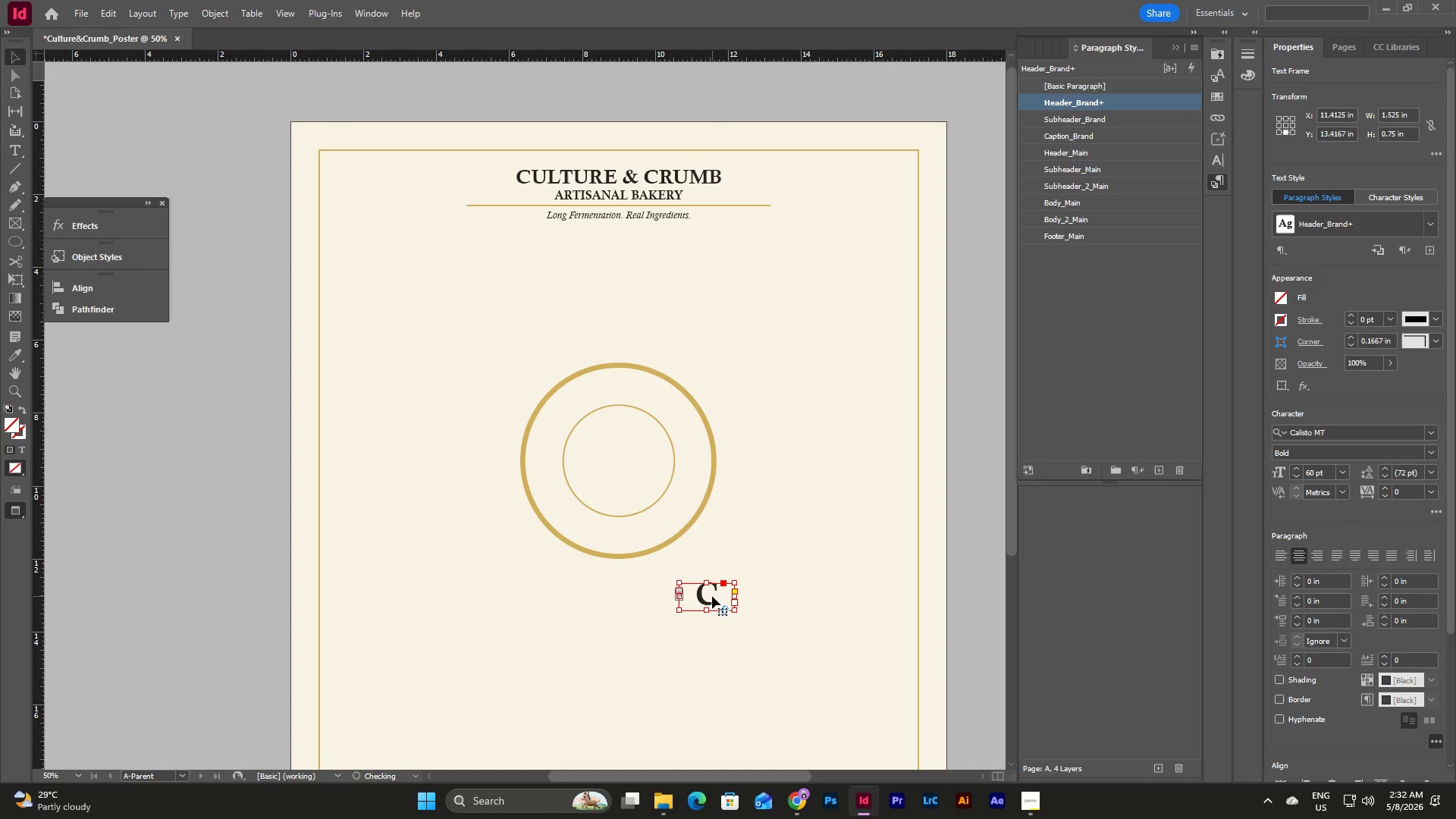 
left_click_drag(start_coordinate=[712, 596], to_coordinate=[613, 447])
 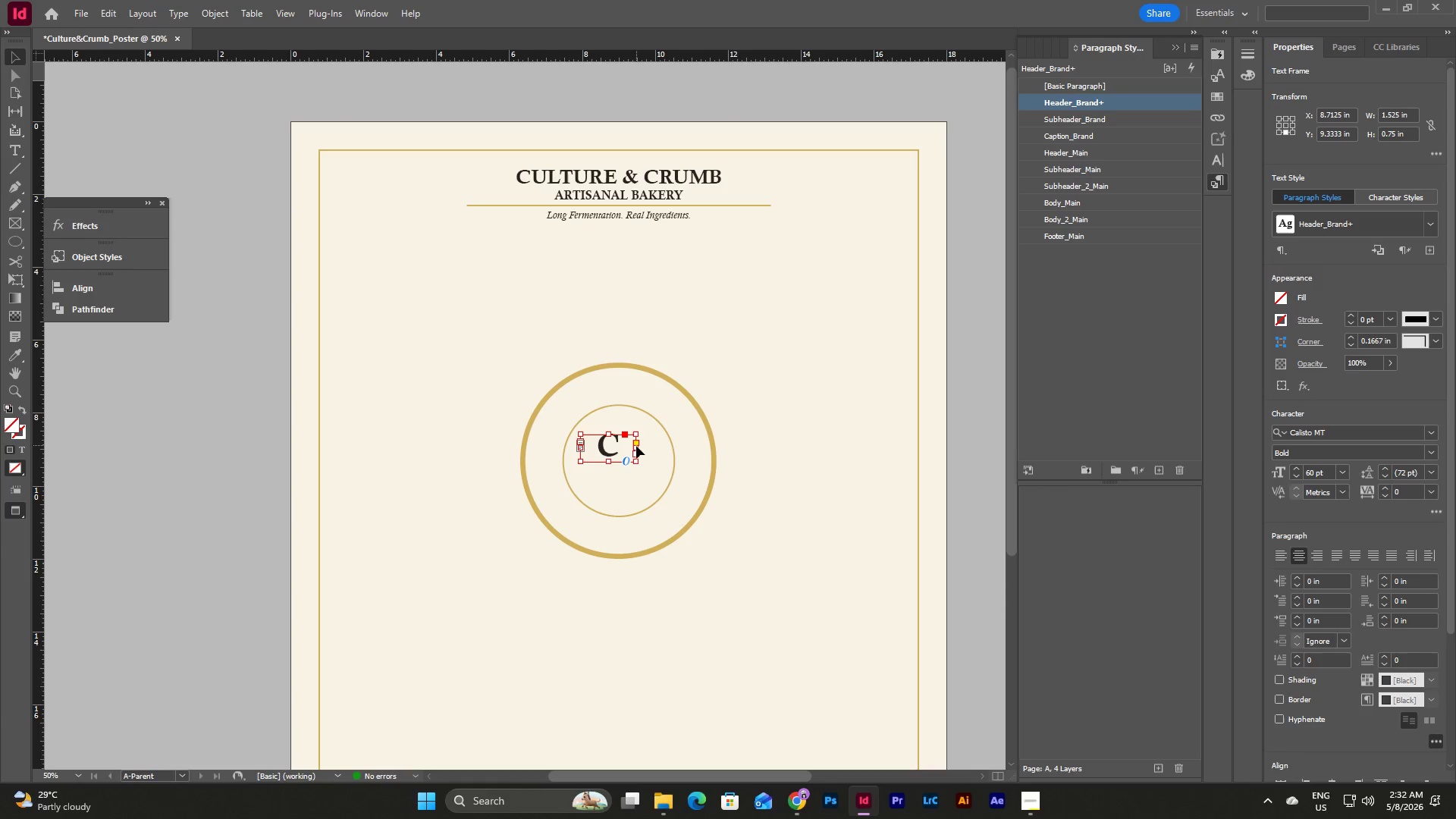 
left_click_drag(start_coordinate=[636, 446], to_coordinate=[613, 446])
 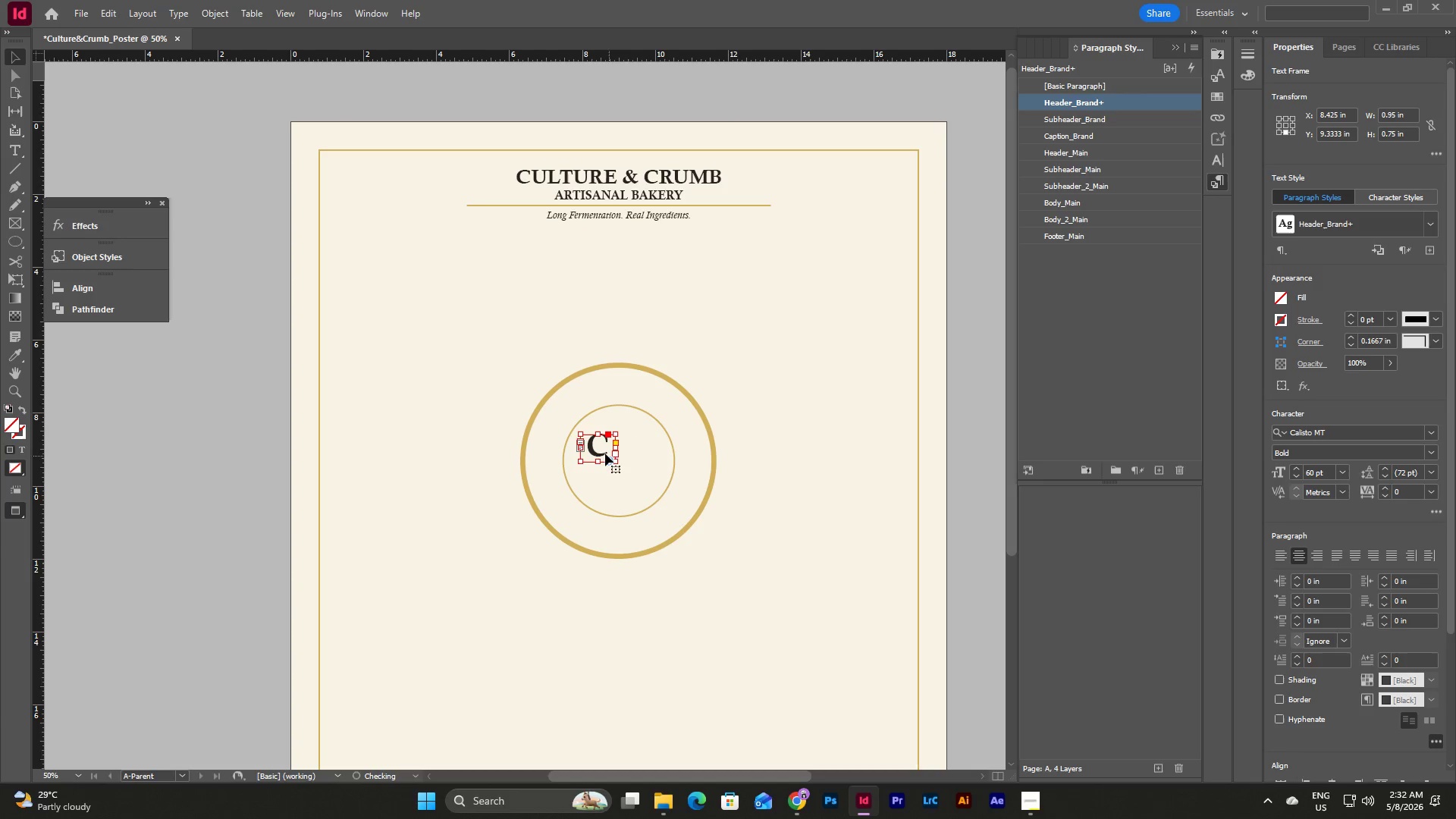 
left_click_drag(start_coordinate=[602, 453], to_coordinate=[710, 635])
 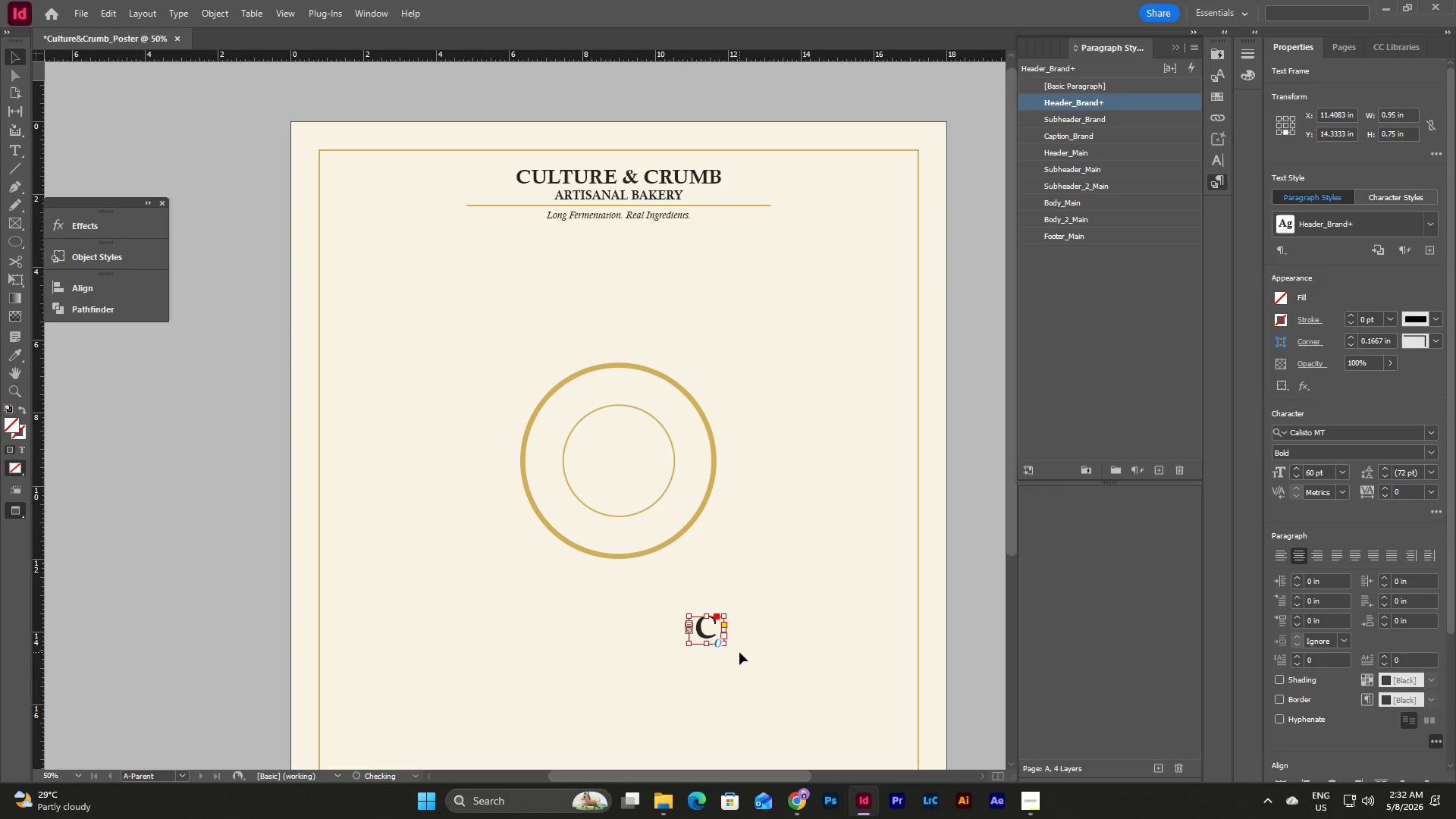 
left_click([739, 652])
 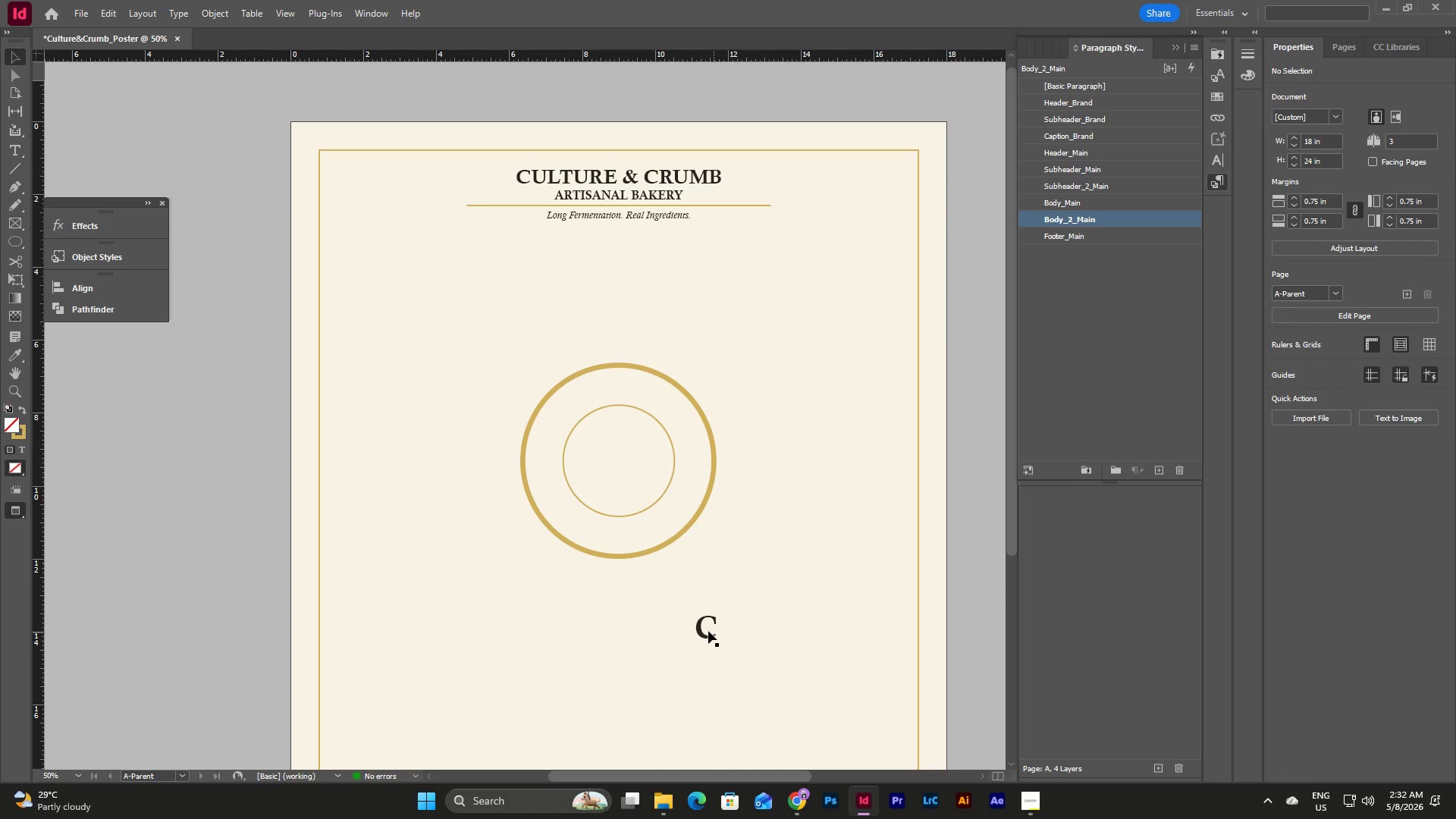 
left_click([701, 629])
 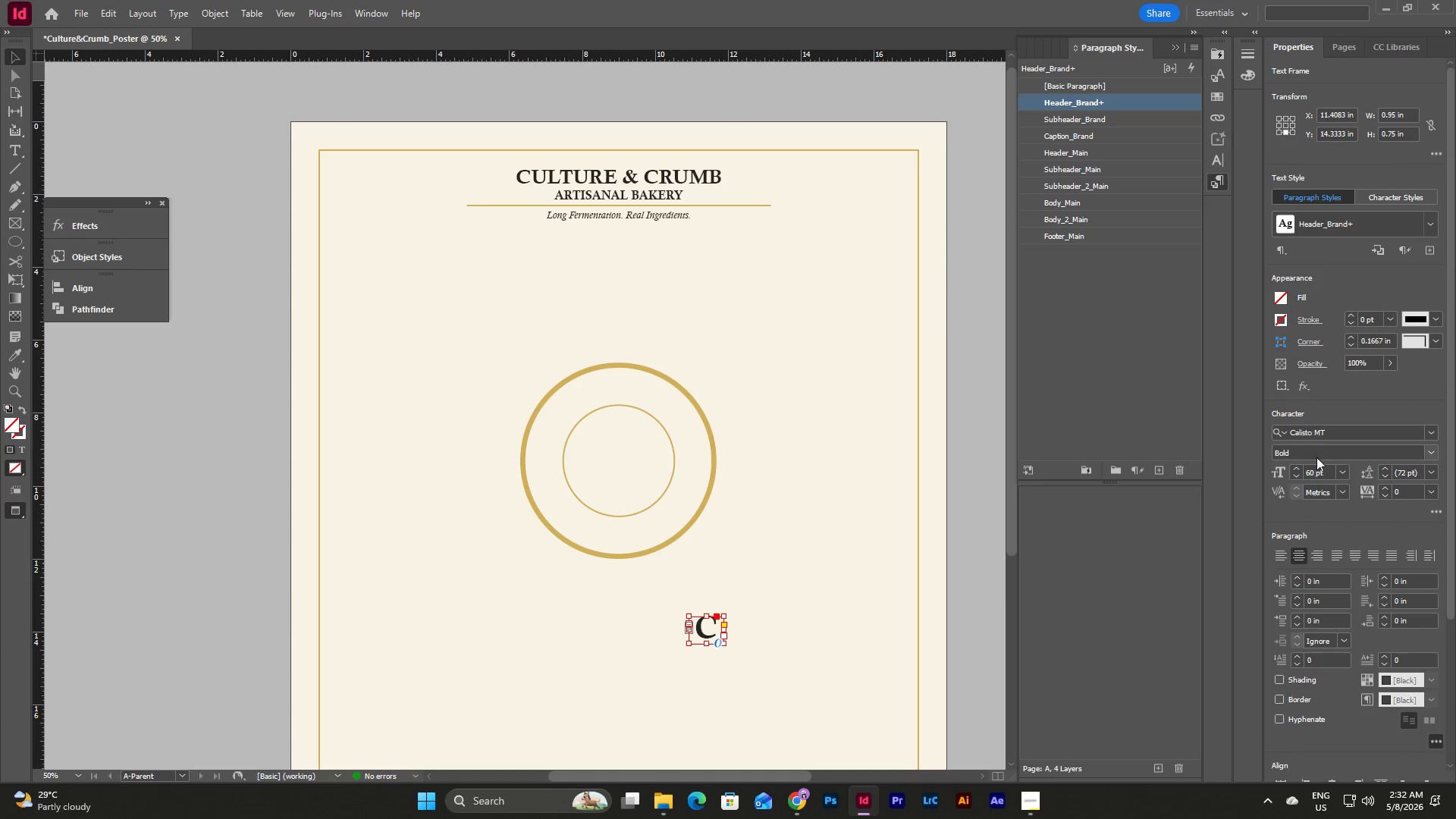 
left_click([1340, 471])
 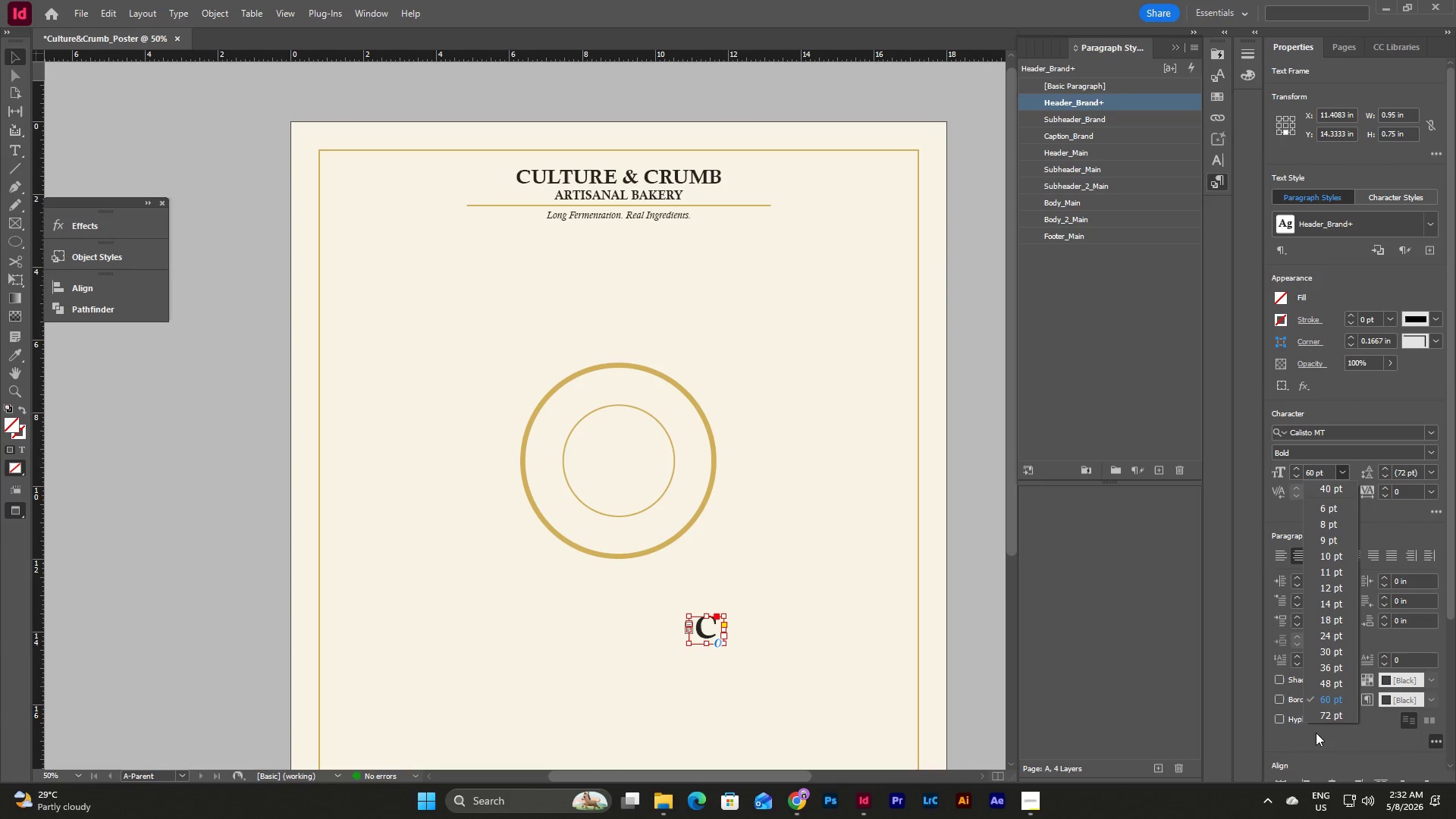 
left_click([1320, 717])
 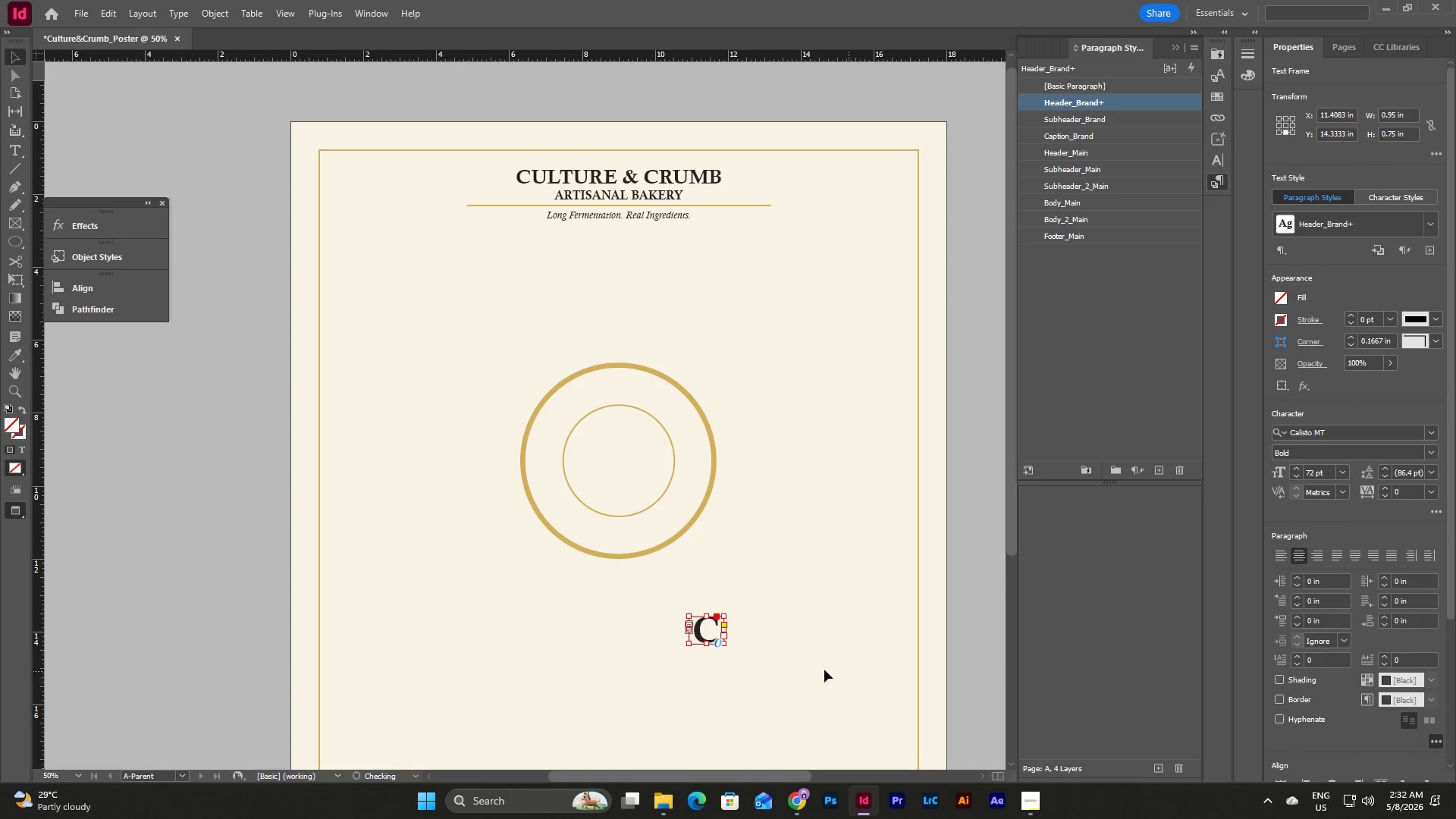 
left_click([745, 666])
 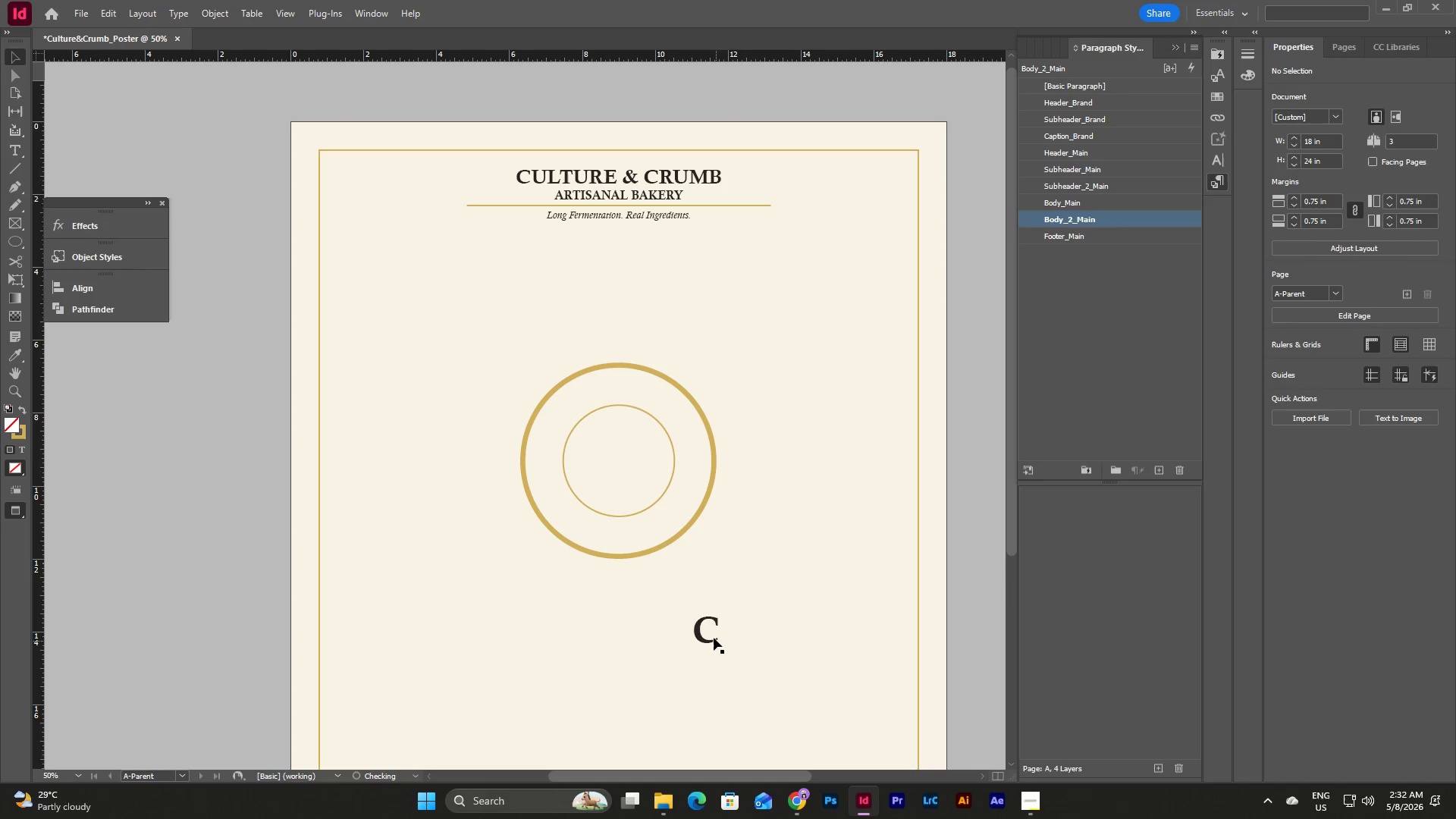 
left_click_drag(start_coordinate=[714, 632], to_coordinate=[611, 446])
 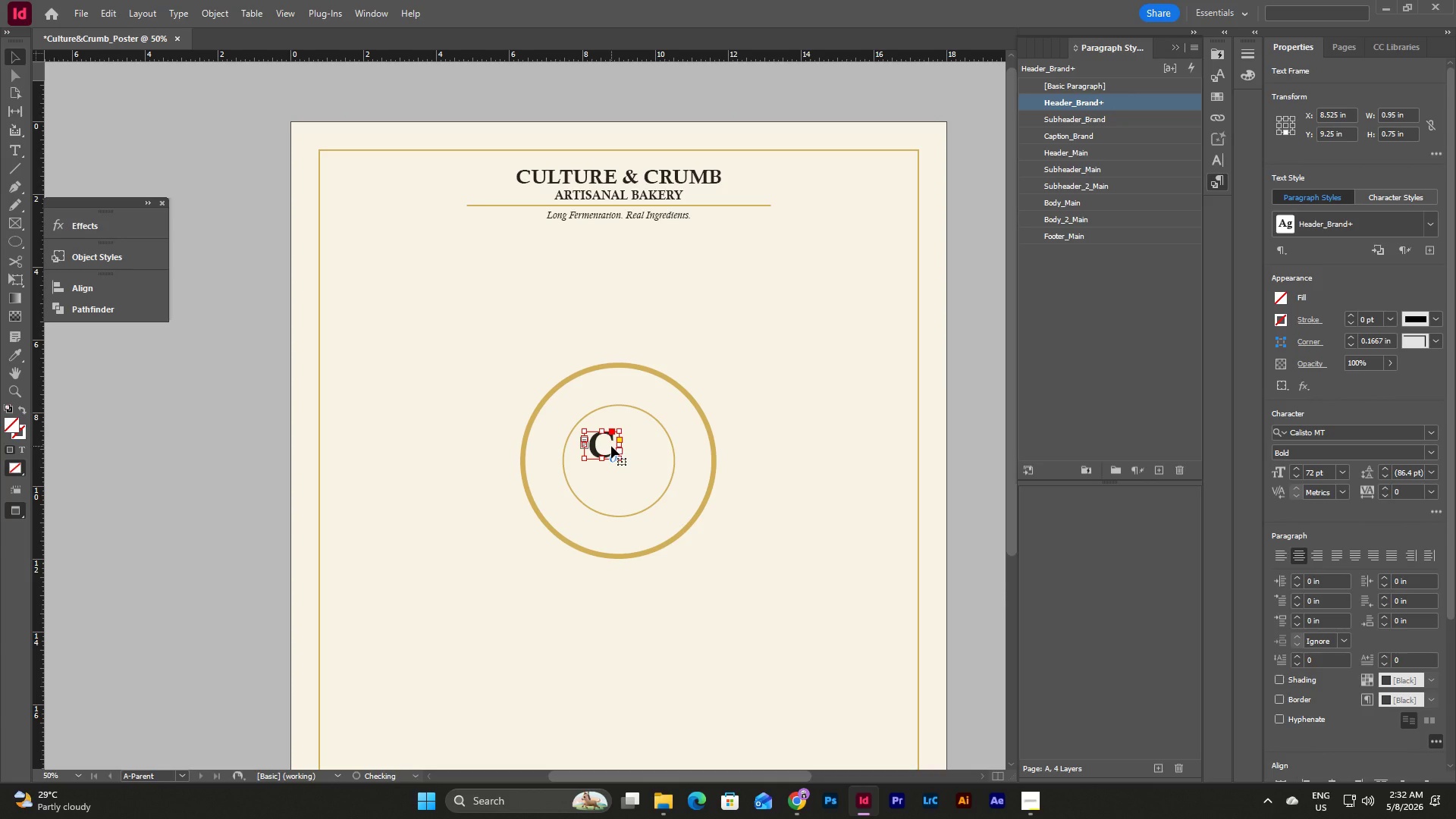 
left_click_drag(start_coordinate=[611, 446], to_coordinate=[714, 603])
 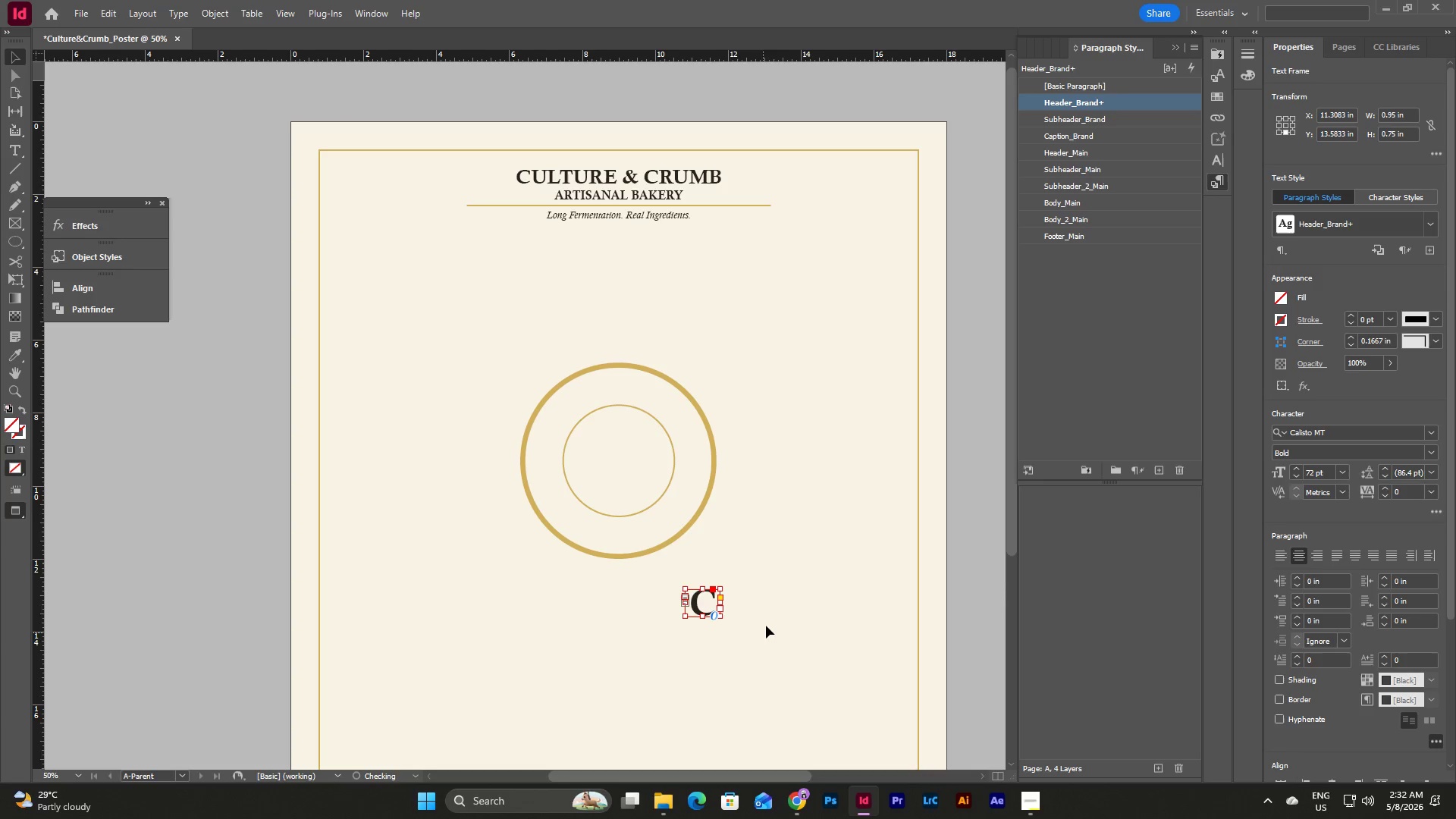 
left_click([767, 620])
 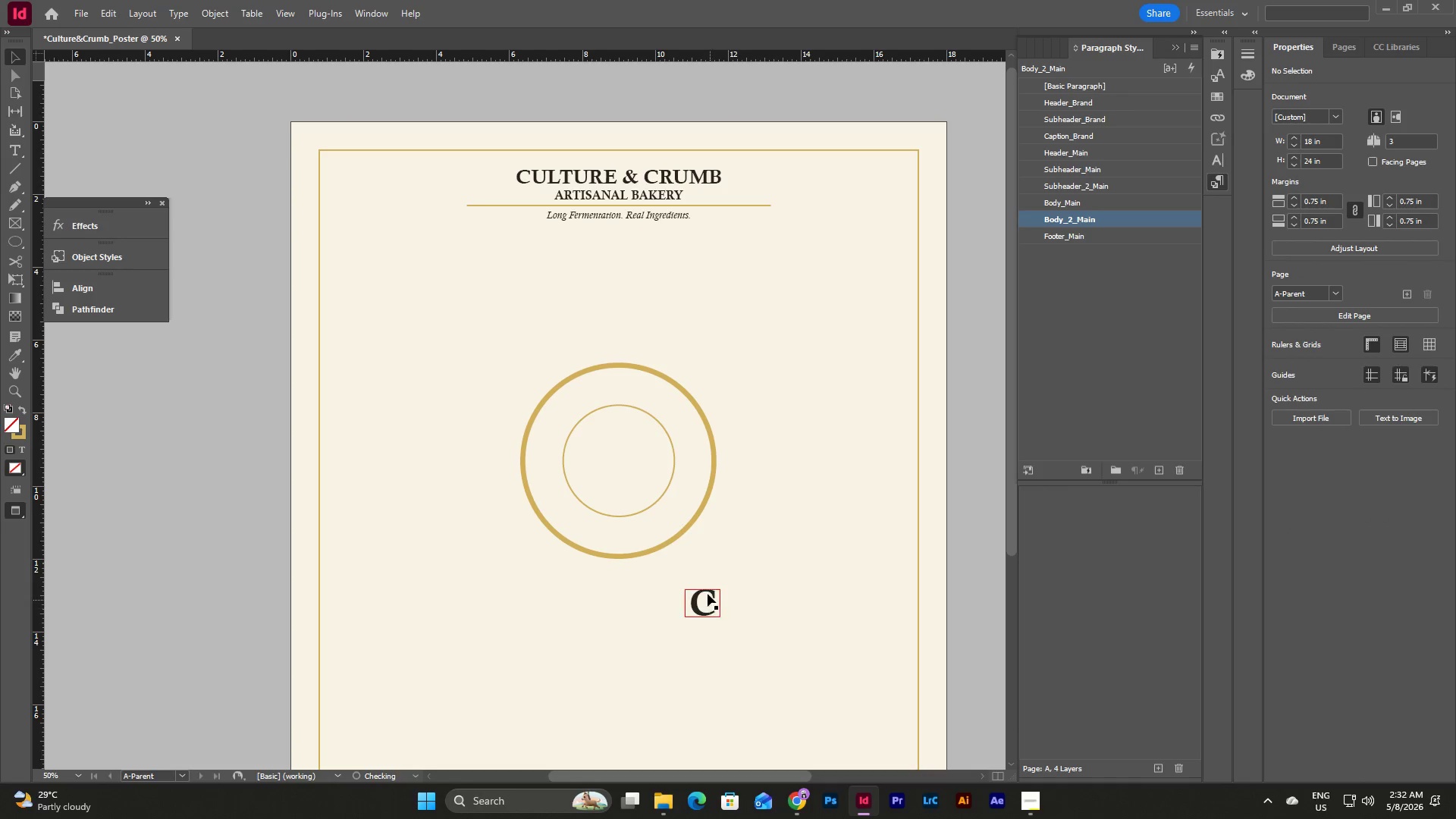 
left_click([703, 592])
 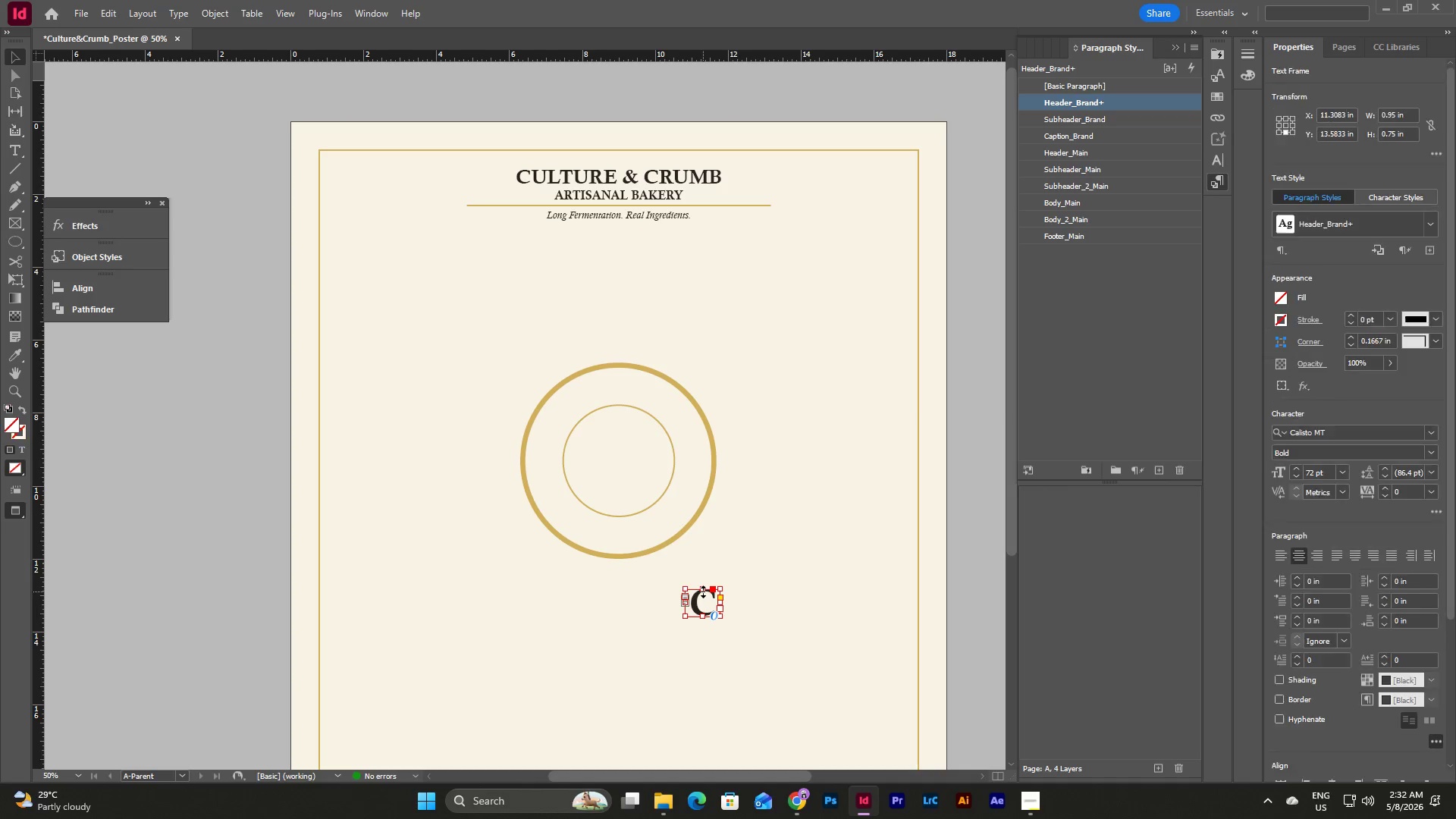 
key(Control+C)
 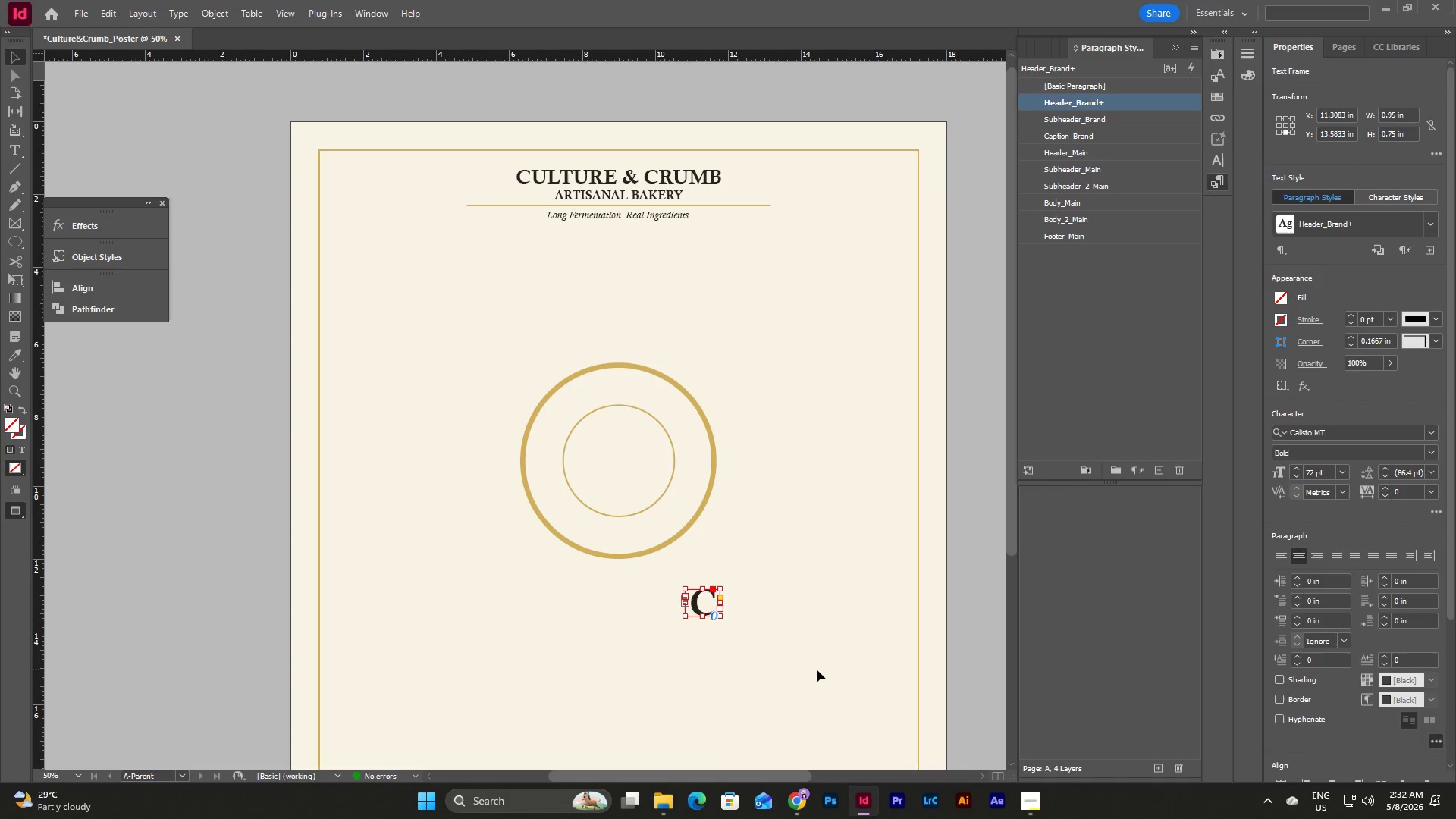 
left_click([817, 670])
 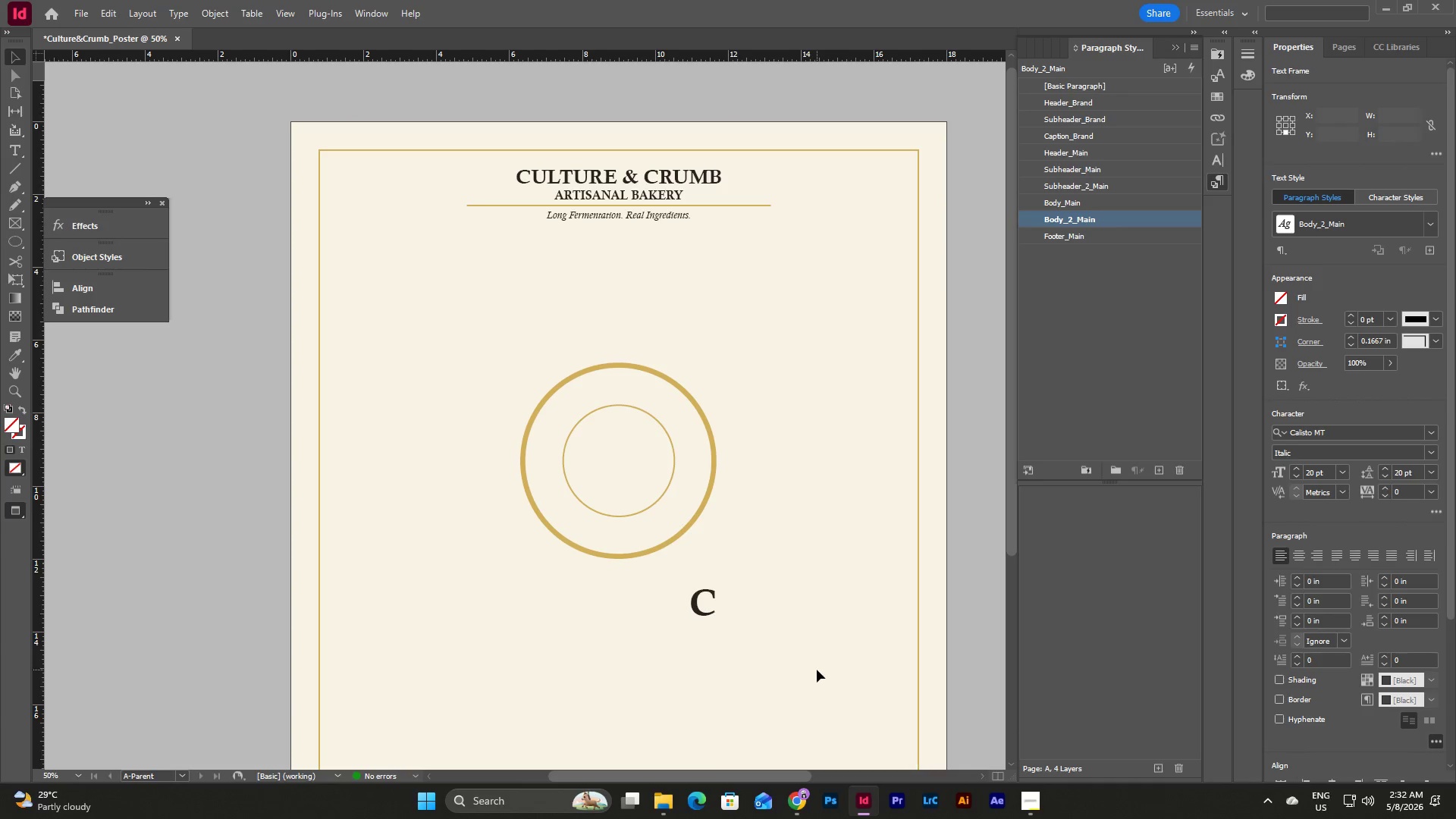 
key(Control+V)
 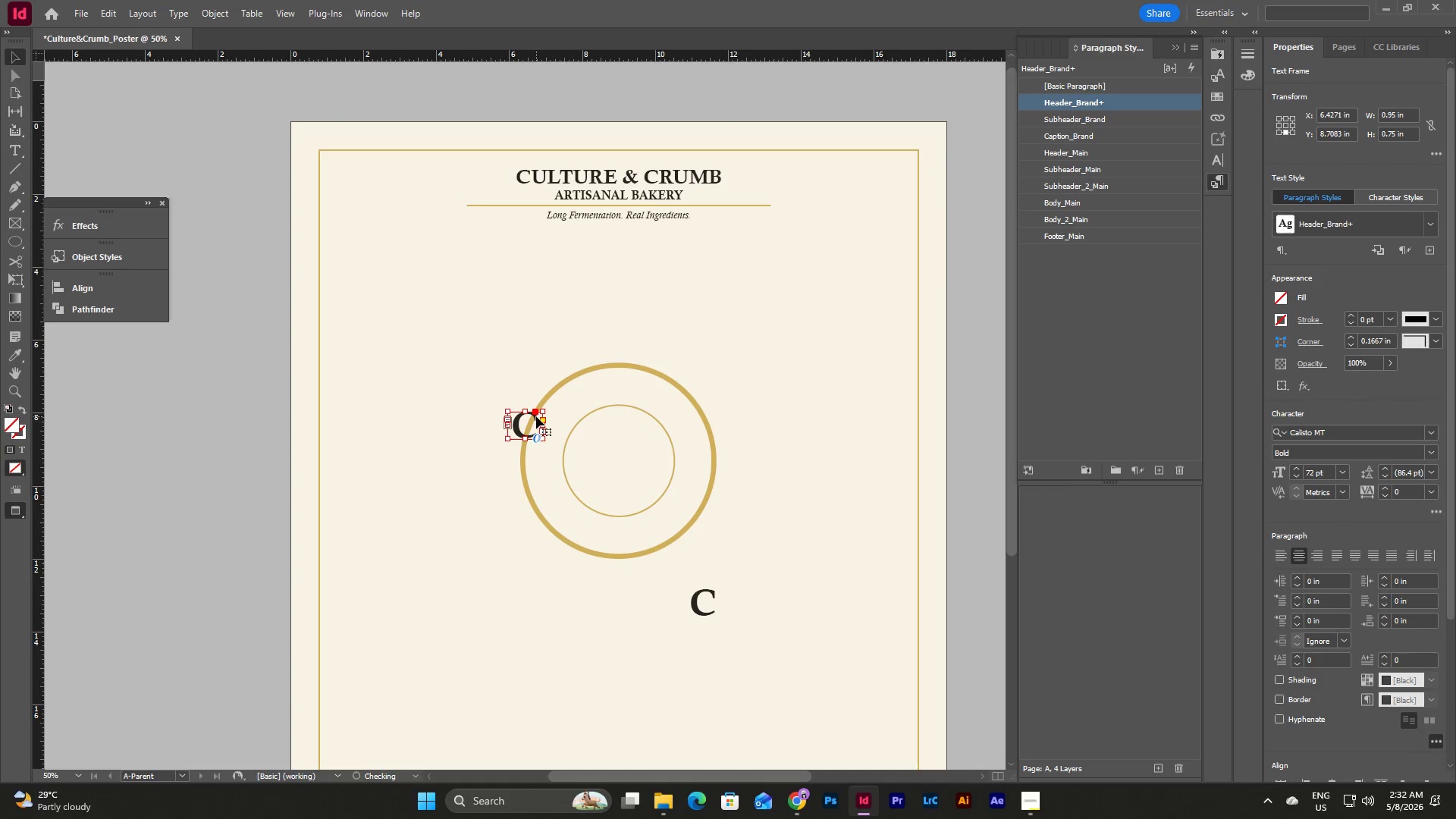 
left_click_drag(start_coordinate=[530, 424], to_coordinate=[725, 654])
 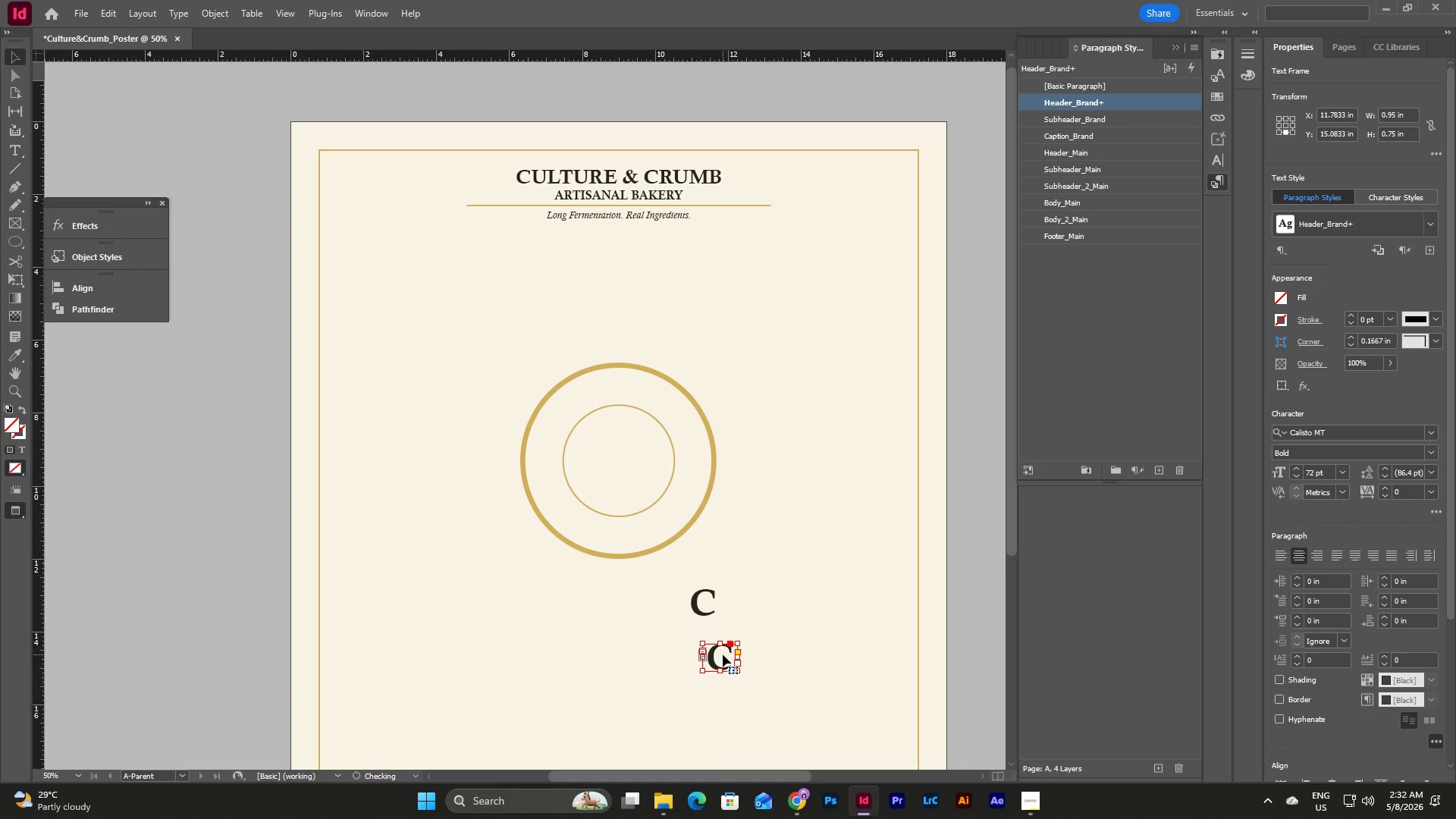 
double_click([723, 654])
 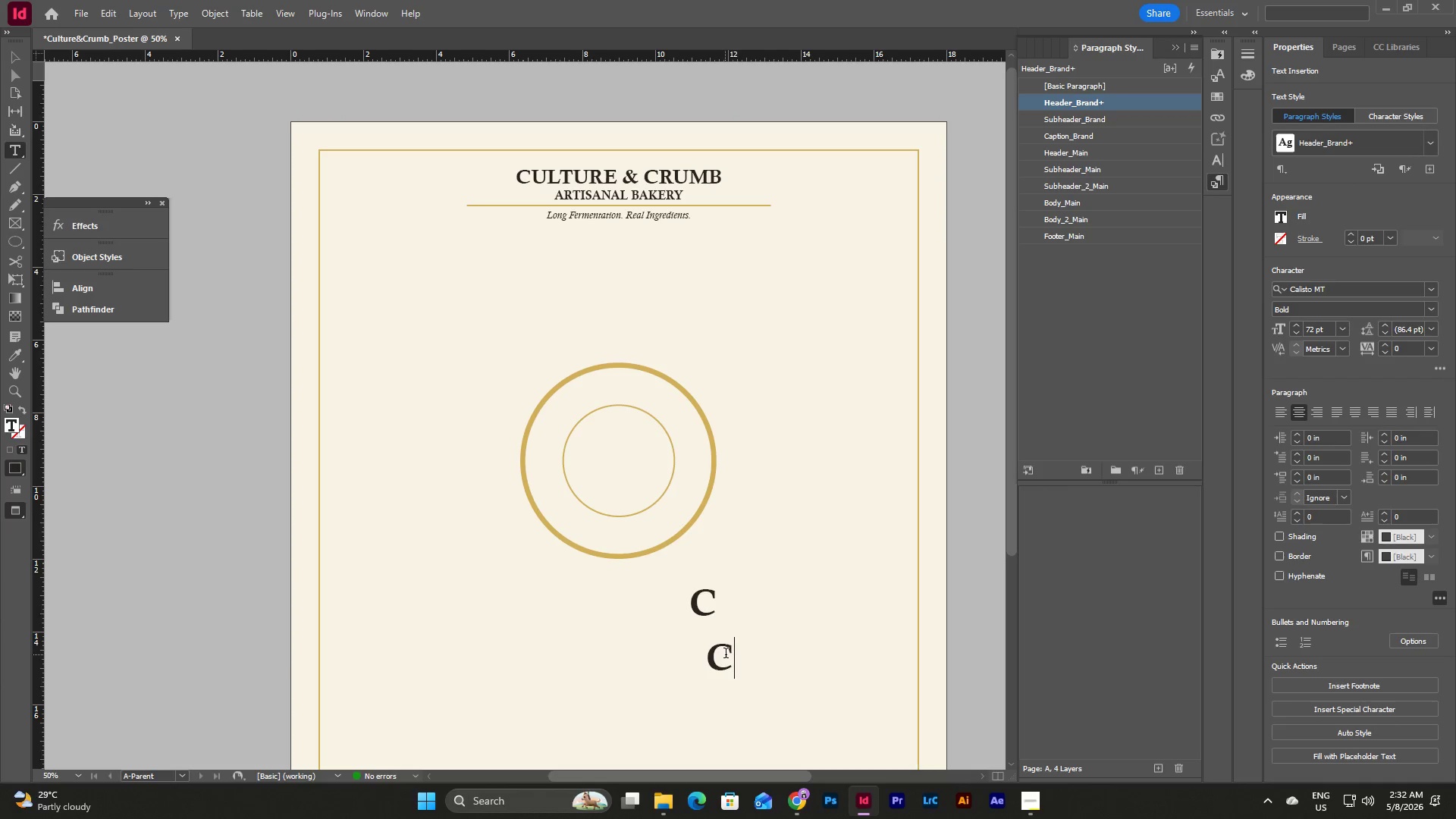 
left_click_drag(start_coordinate=[726, 655], to_coordinate=[682, 655])
 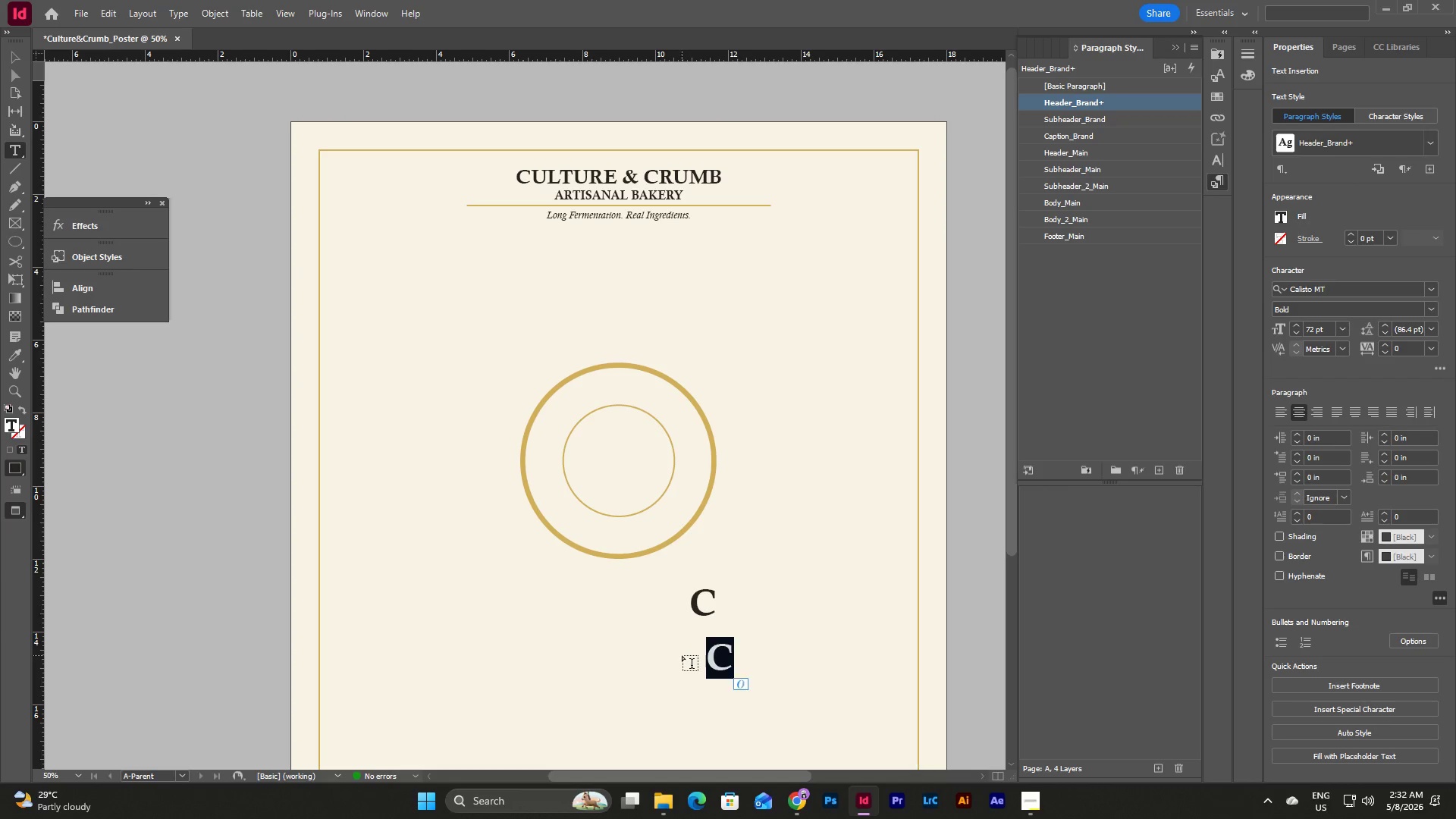 
key(Shift+7)
 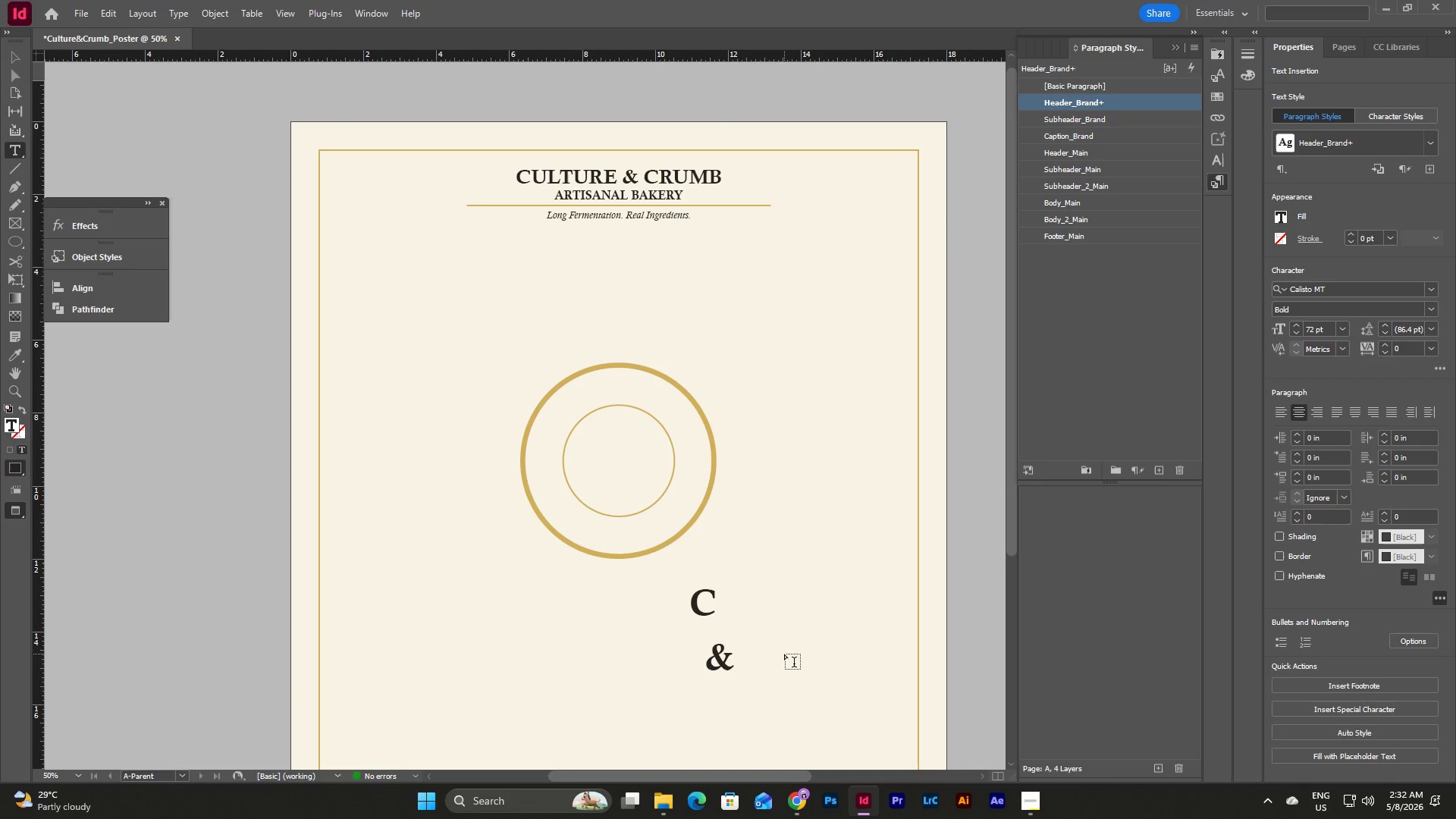 
key(Escape)
 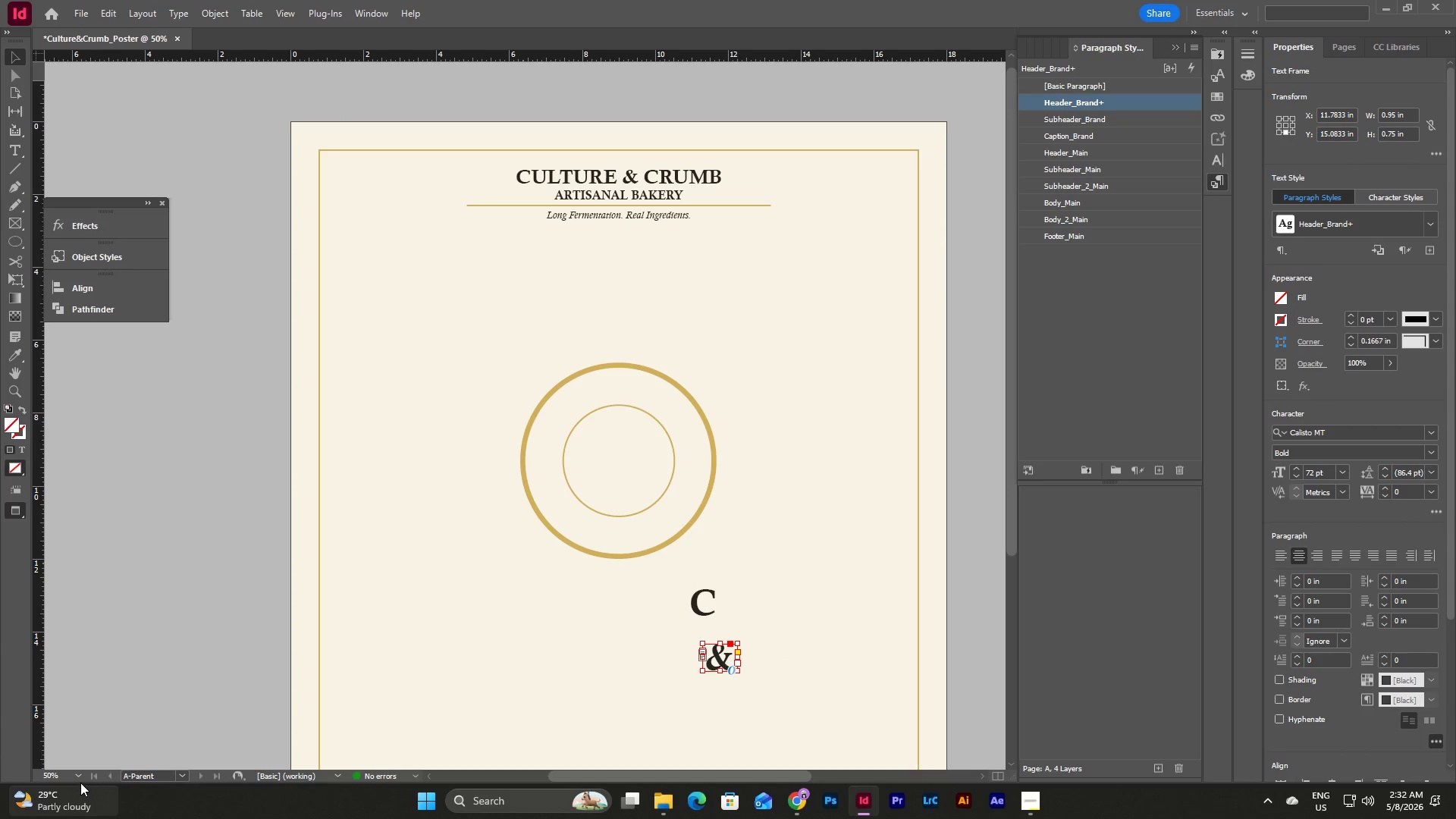 
left_click([80, 779])
 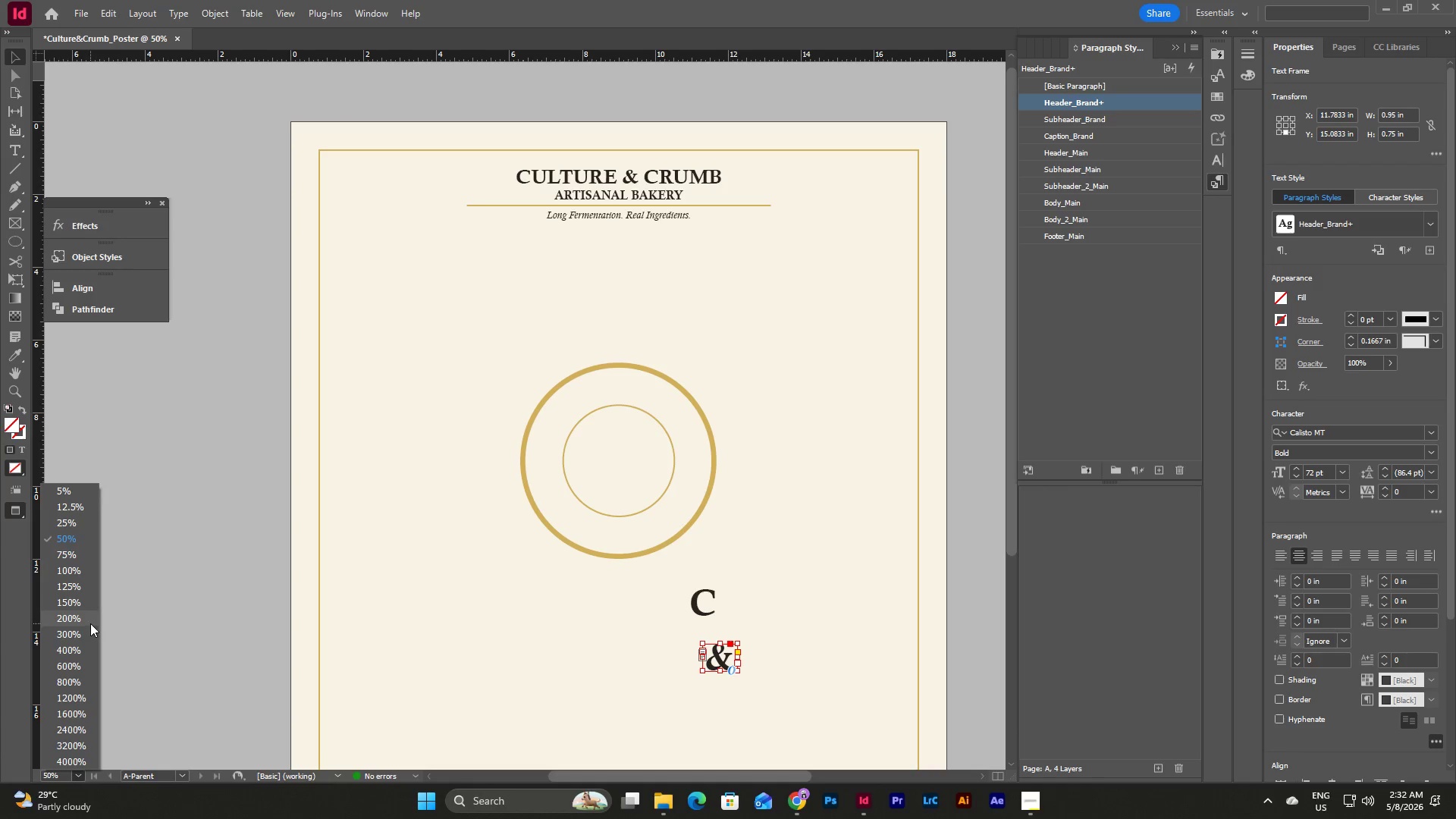 
left_click([92, 603])
 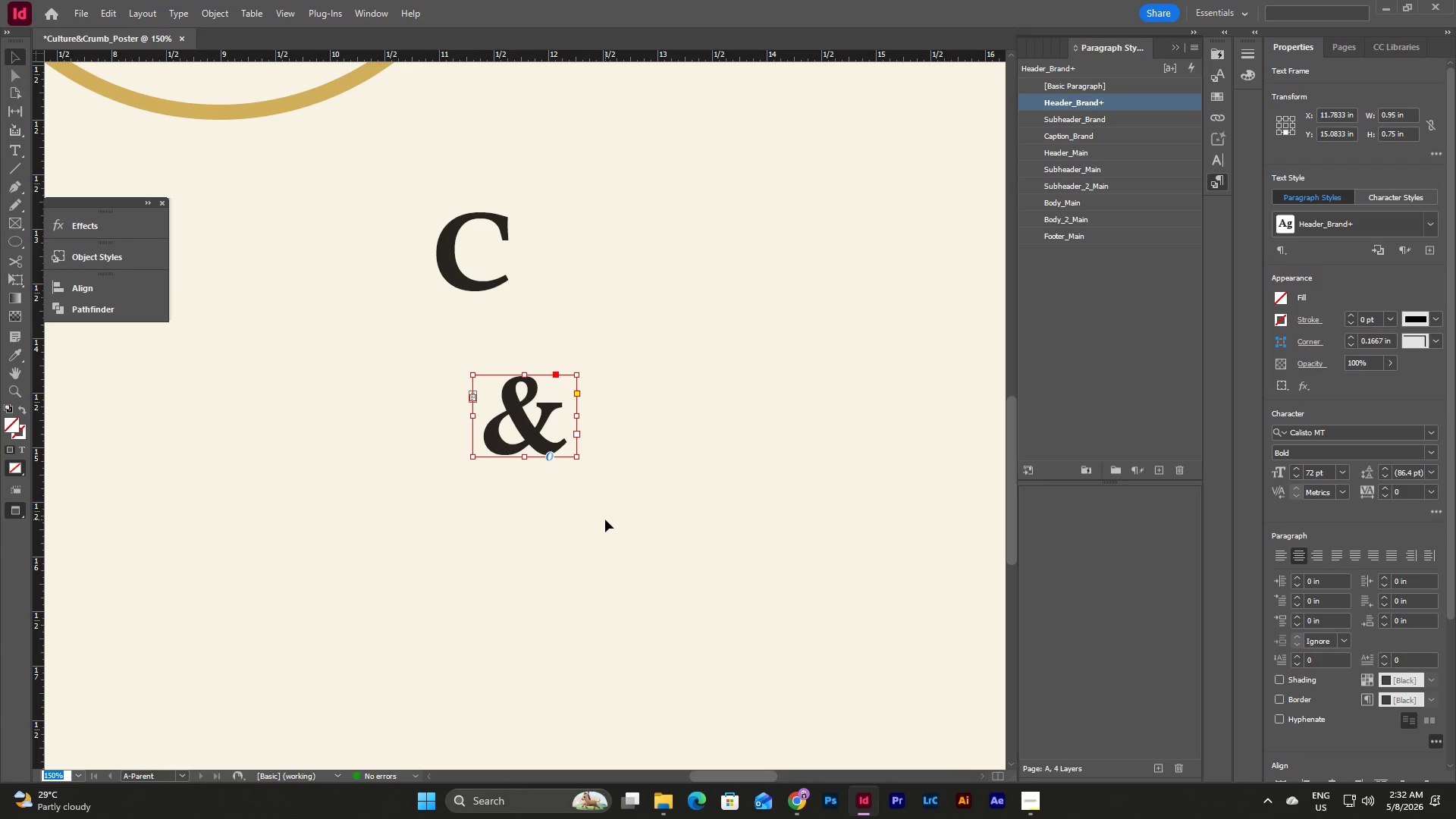 
scroll: coordinate [605, 519], scroll_direction: up, amount: 6.0
 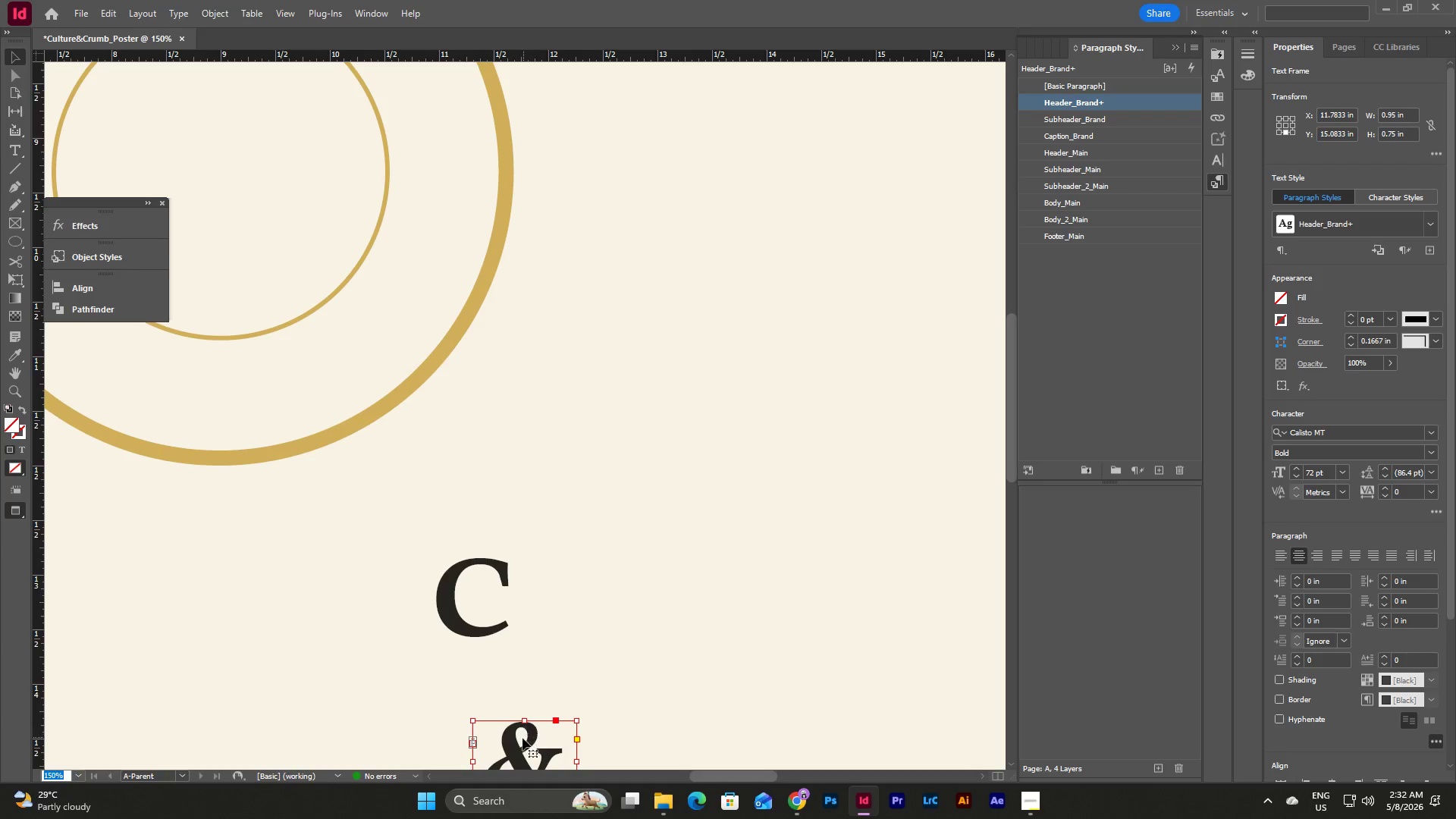 
left_click_drag(start_coordinate=[519, 740], to_coordinate=[498, 637])
 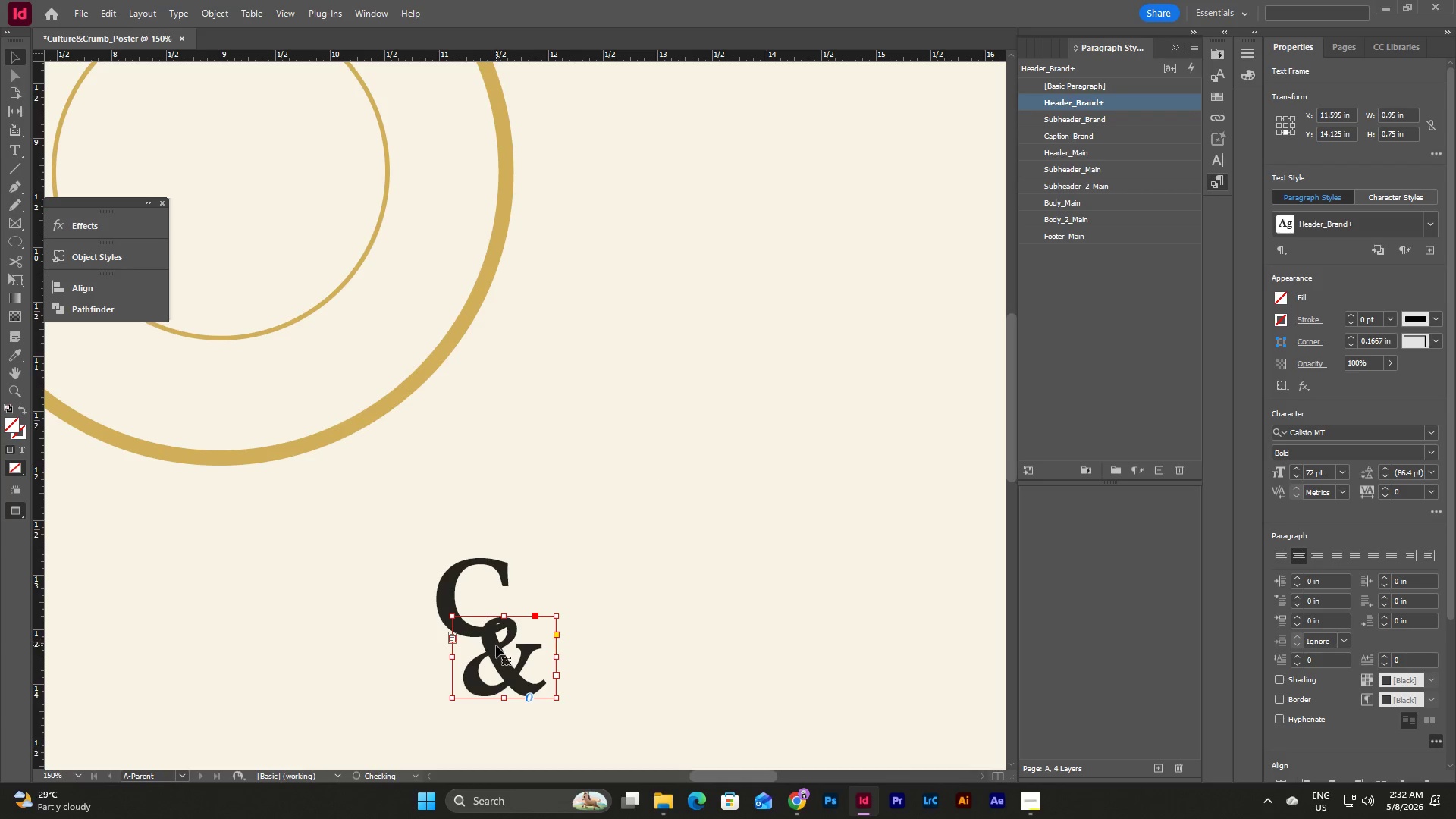 
left_click_drag(start_coordinate=[495, 645], to_coordinate=[496, 654])
 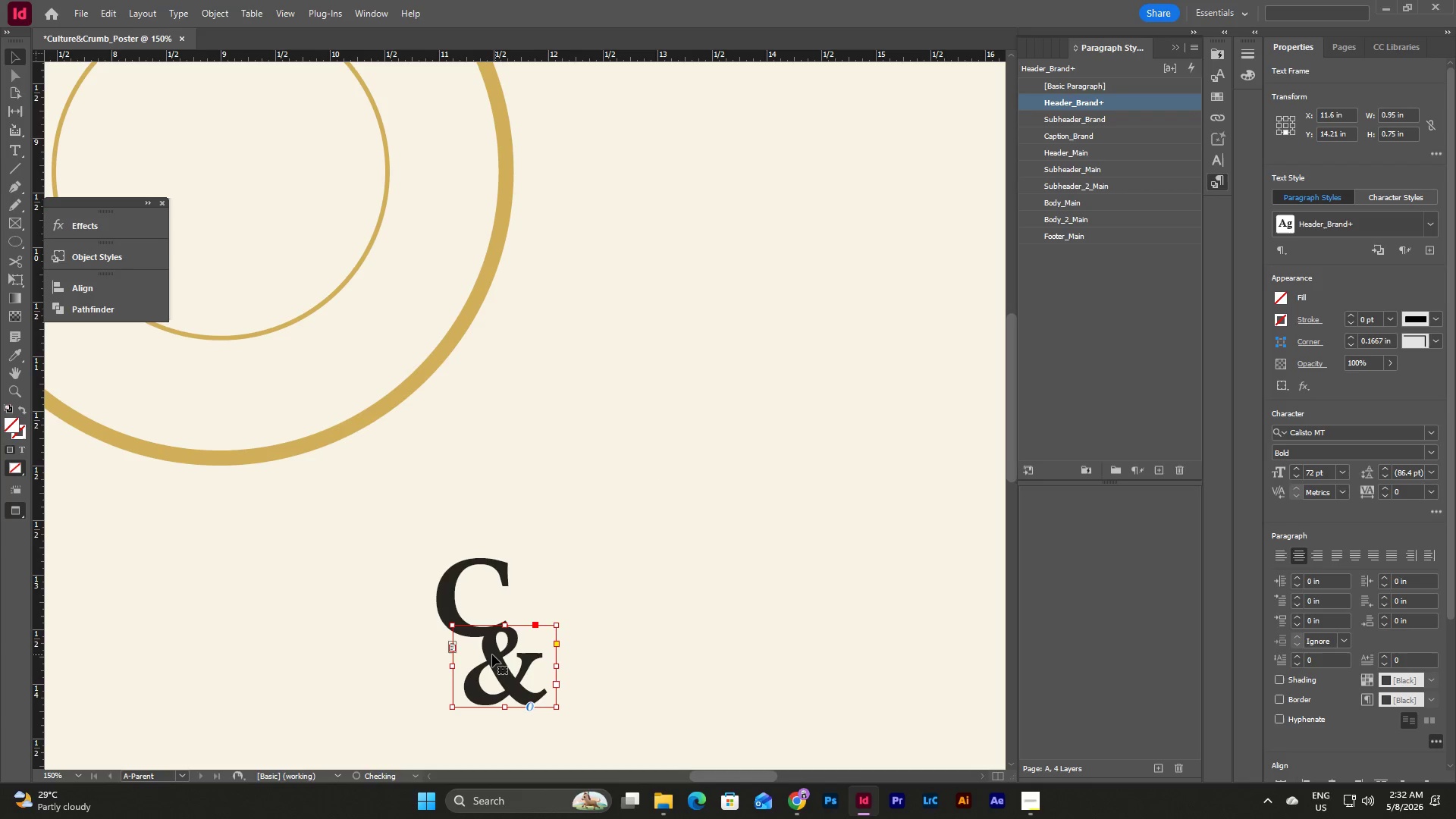 
left_click_drag(start_coordinate=[492, 654], to_coordinate=[489, 651])
 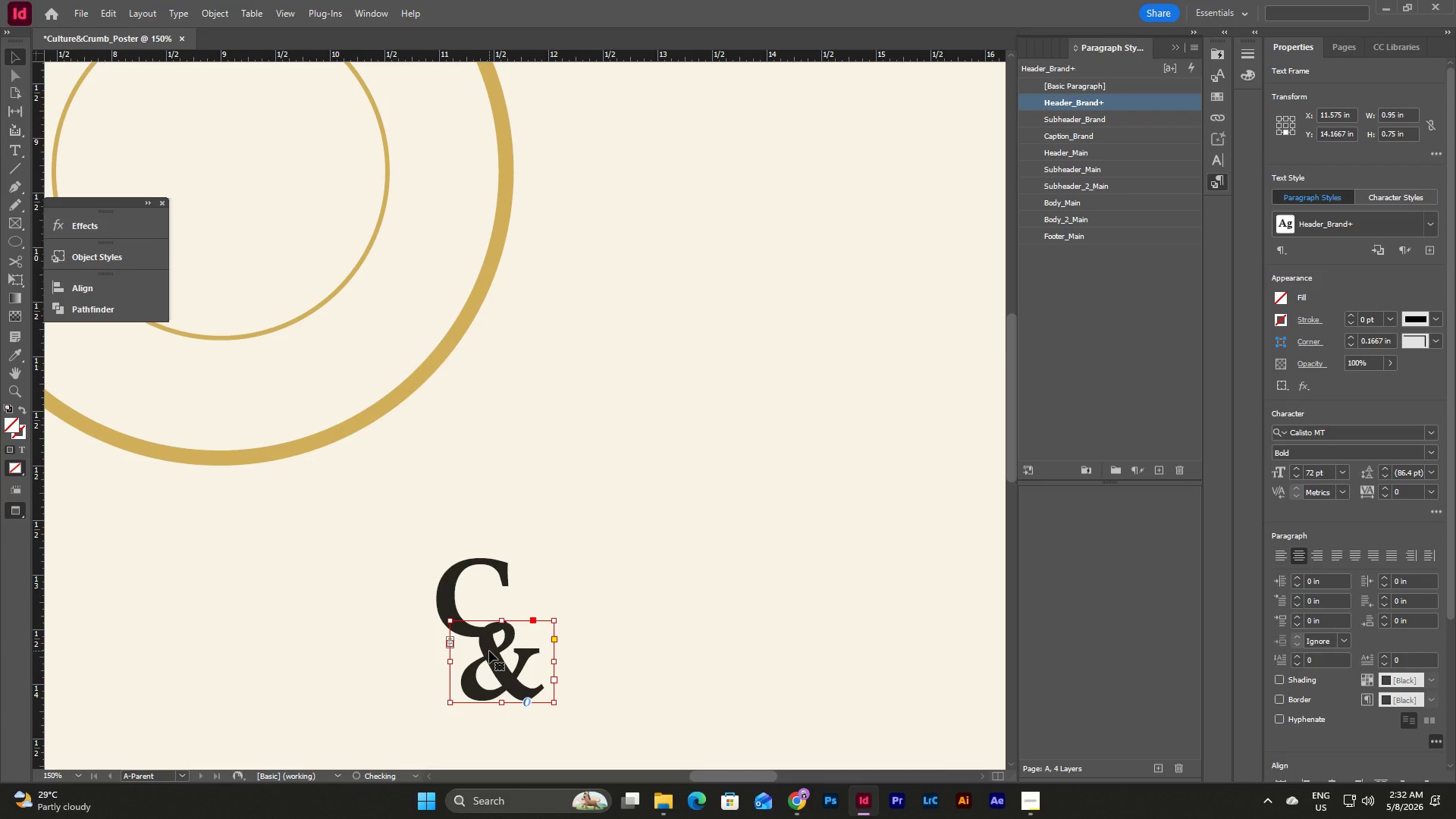 
left_click_drag(start_coordinate=[489, 651], to_coordinate=[493, 651])
 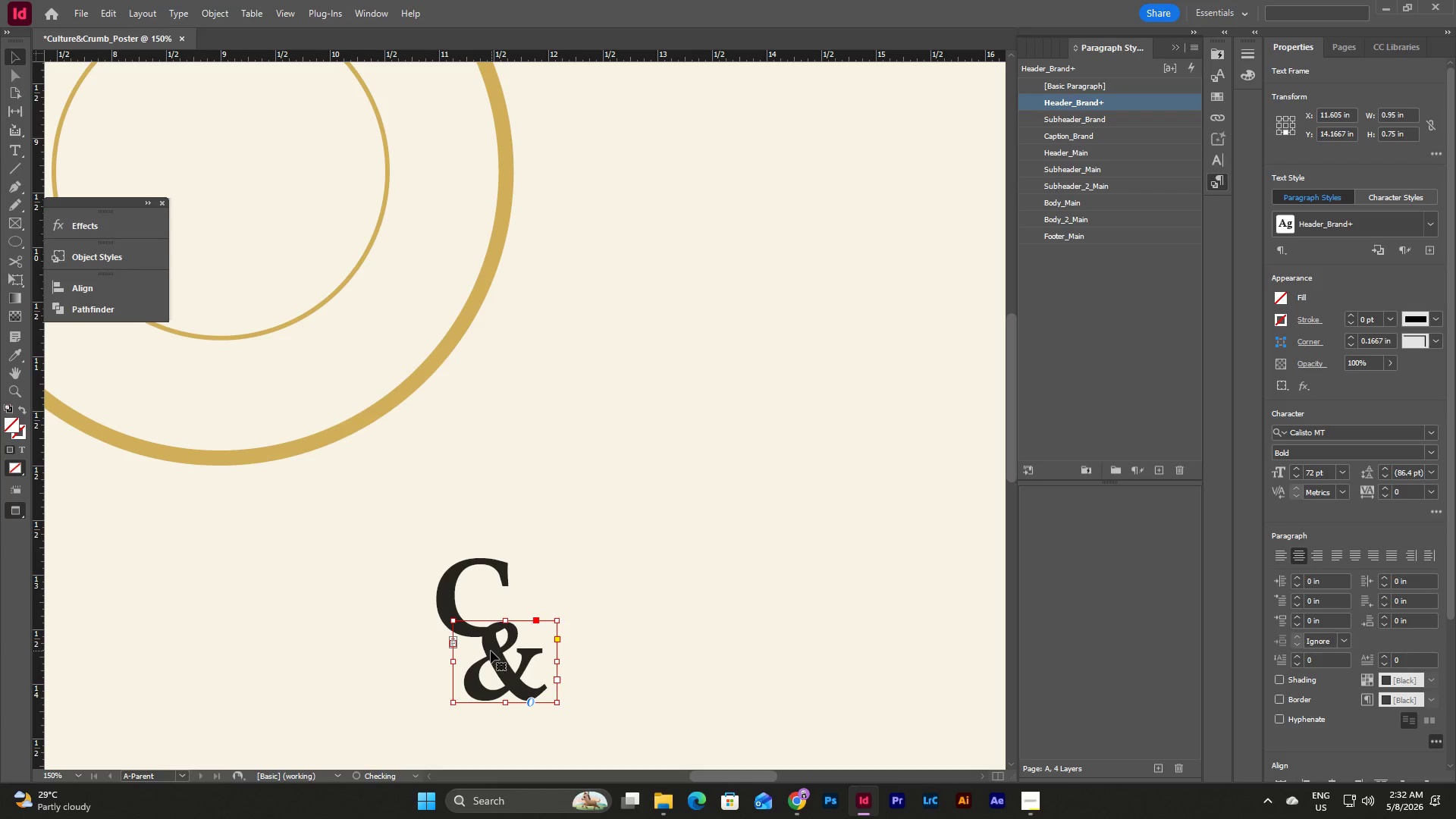 
left_click_drag(start_coordinate=[491, 650], to_coordinate=[501, 651])
 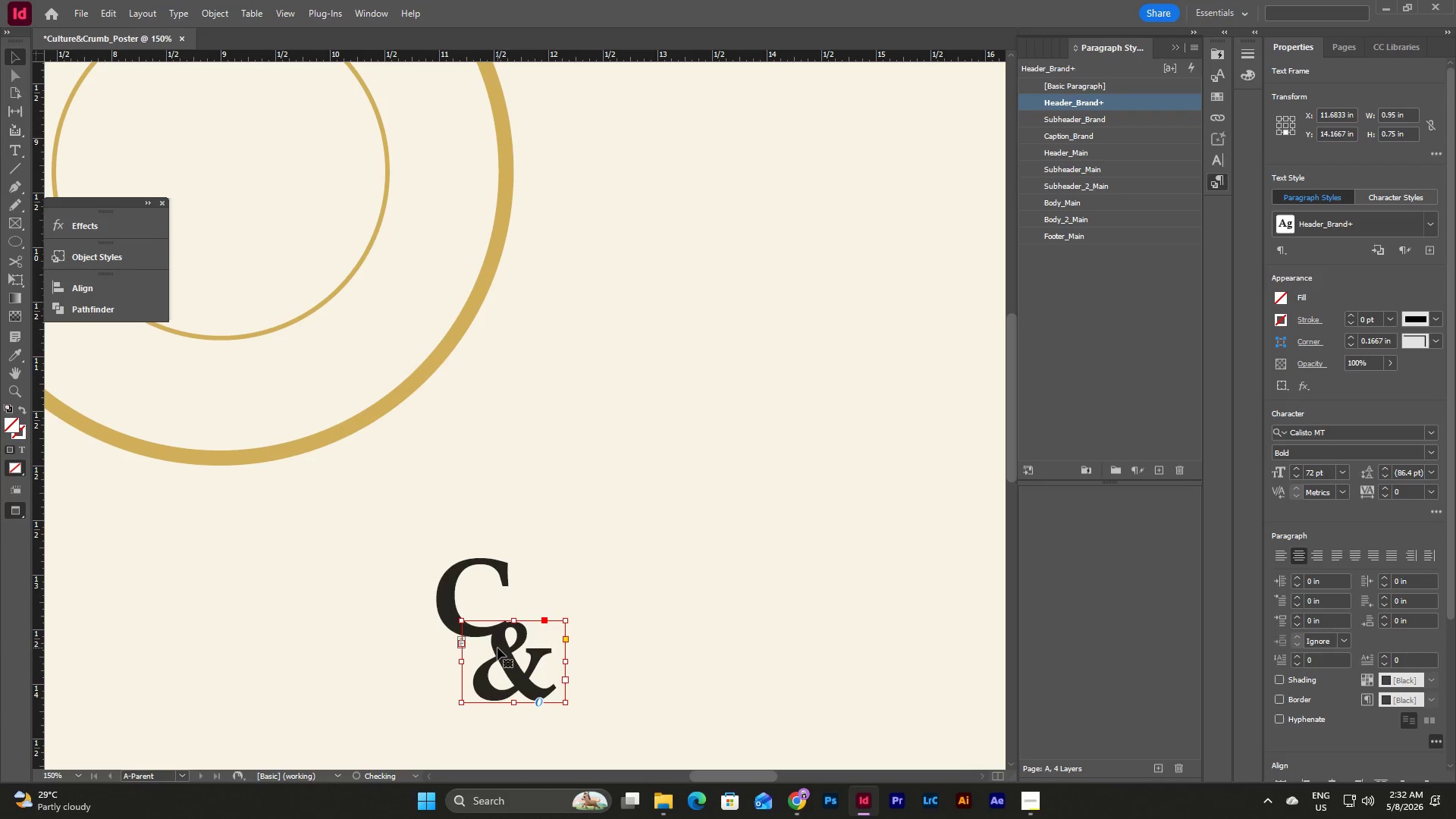 
left_click_drag(start_coordinate=[497, 648], to_coordinate=[504, 644])
 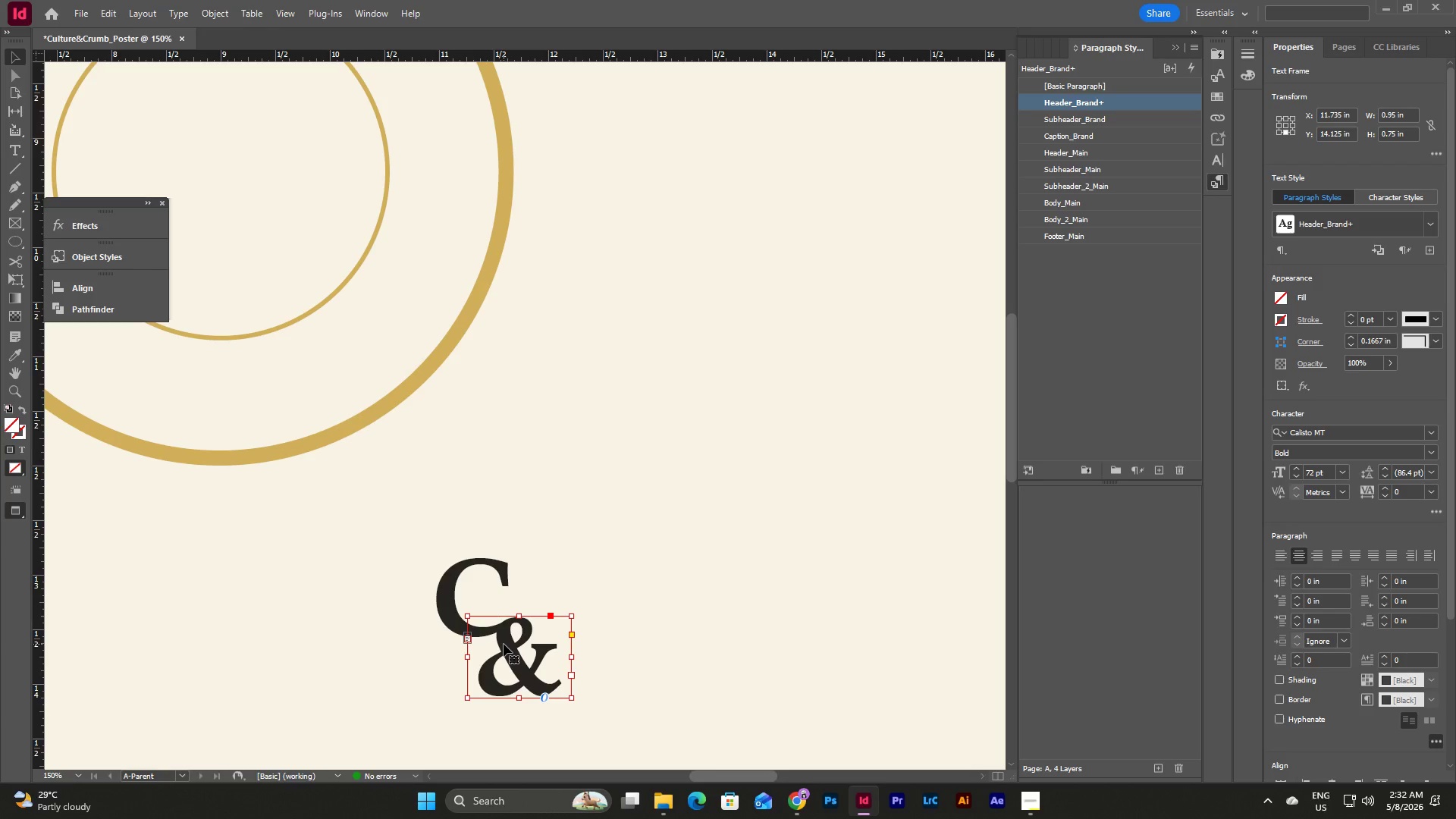 
left_click([657, 632])
 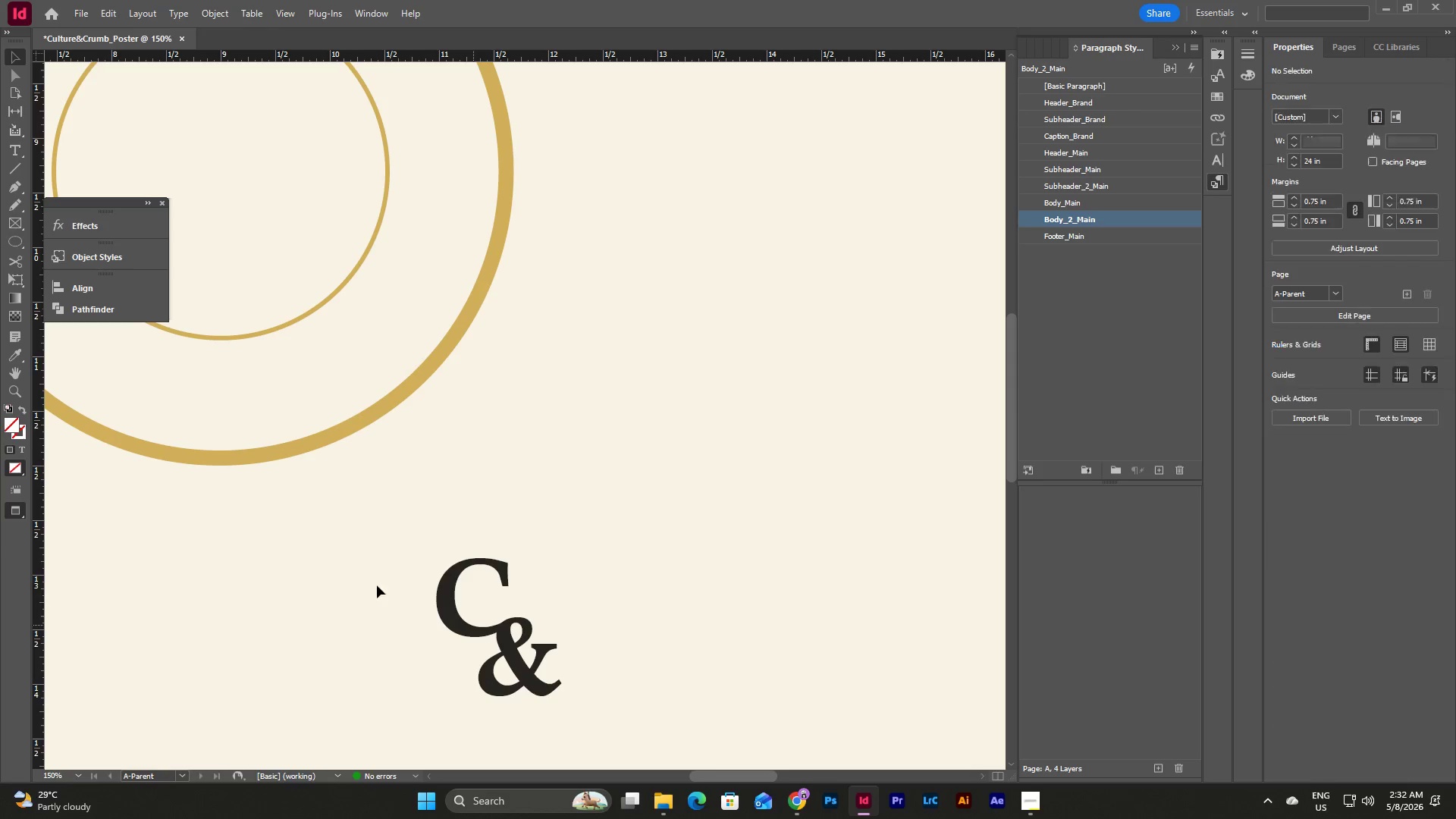 
left_click_drag(start_coordinate=[377, 562], to_coordinate=[642, 690])
 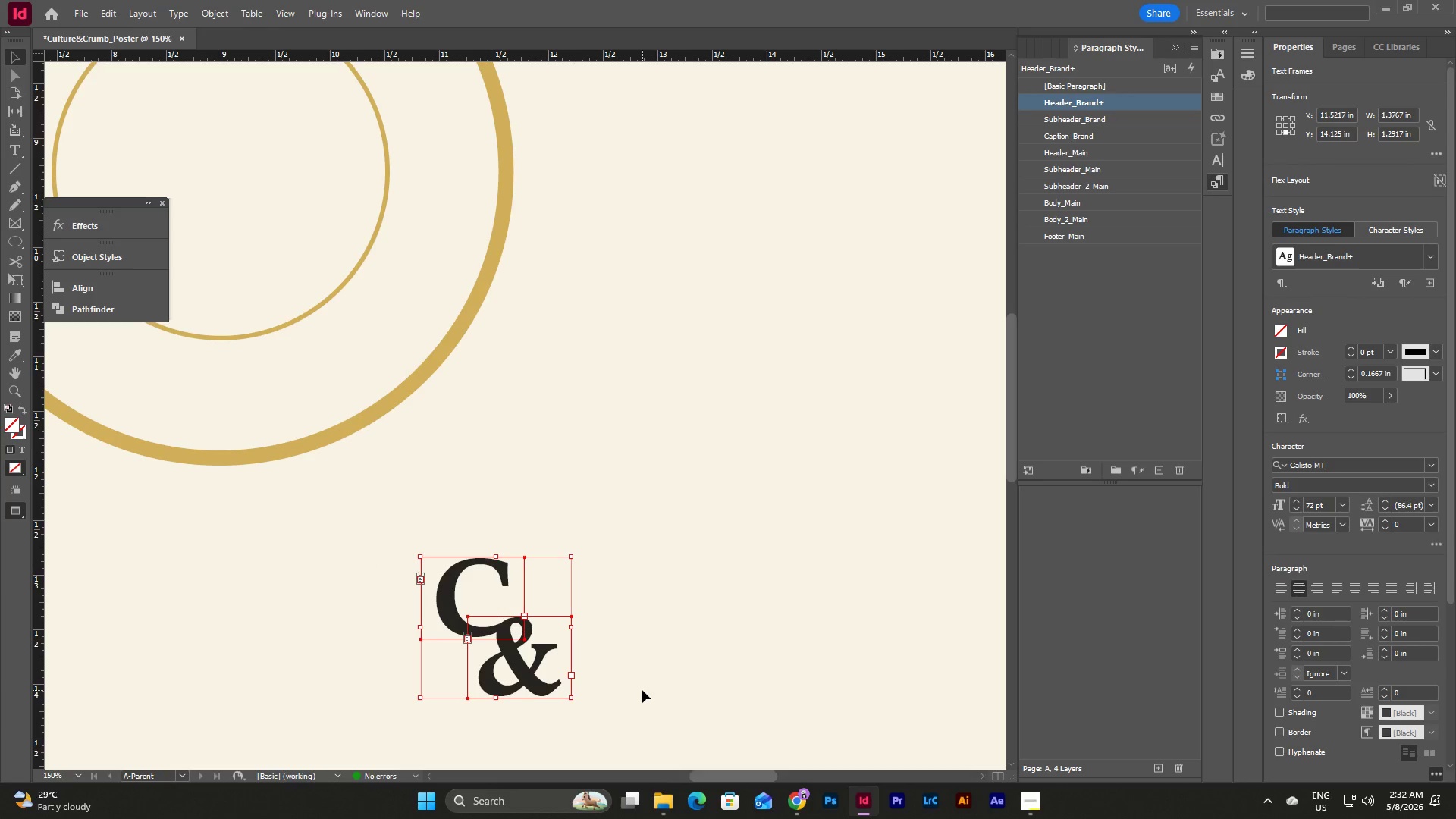 
left_click([642, 690])
 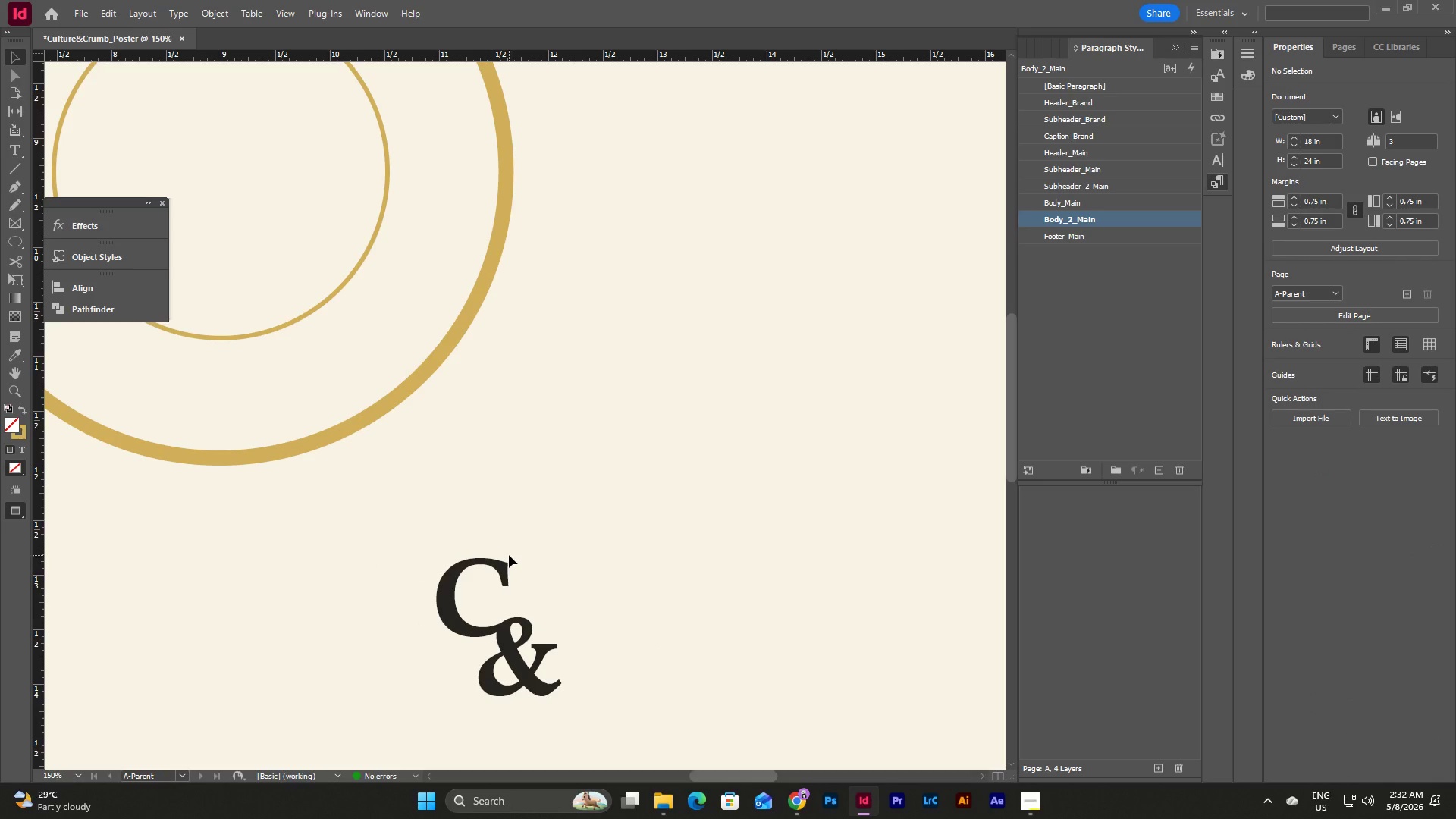 
left_click([504, 566])
 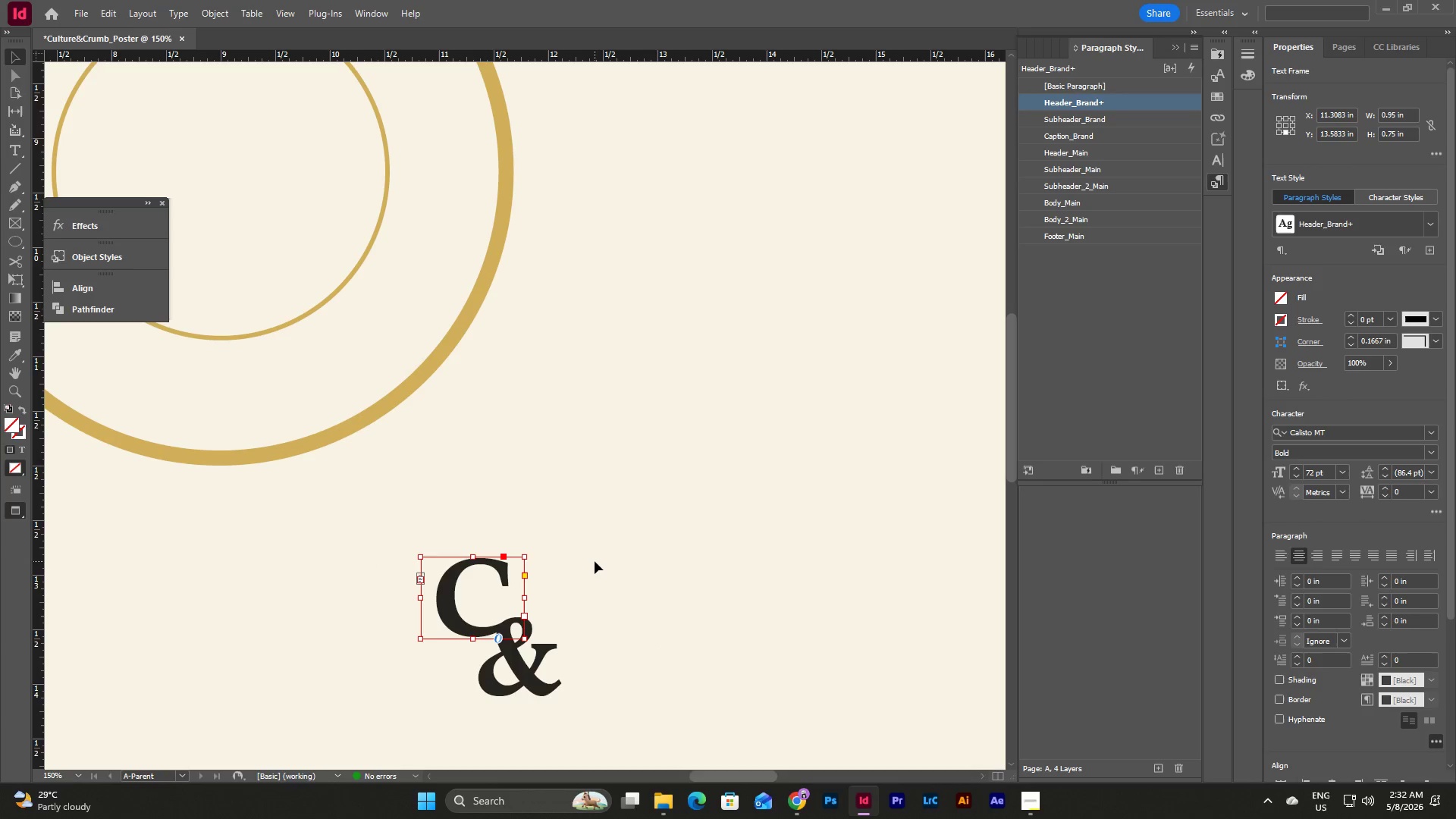 
key(Control+C)
 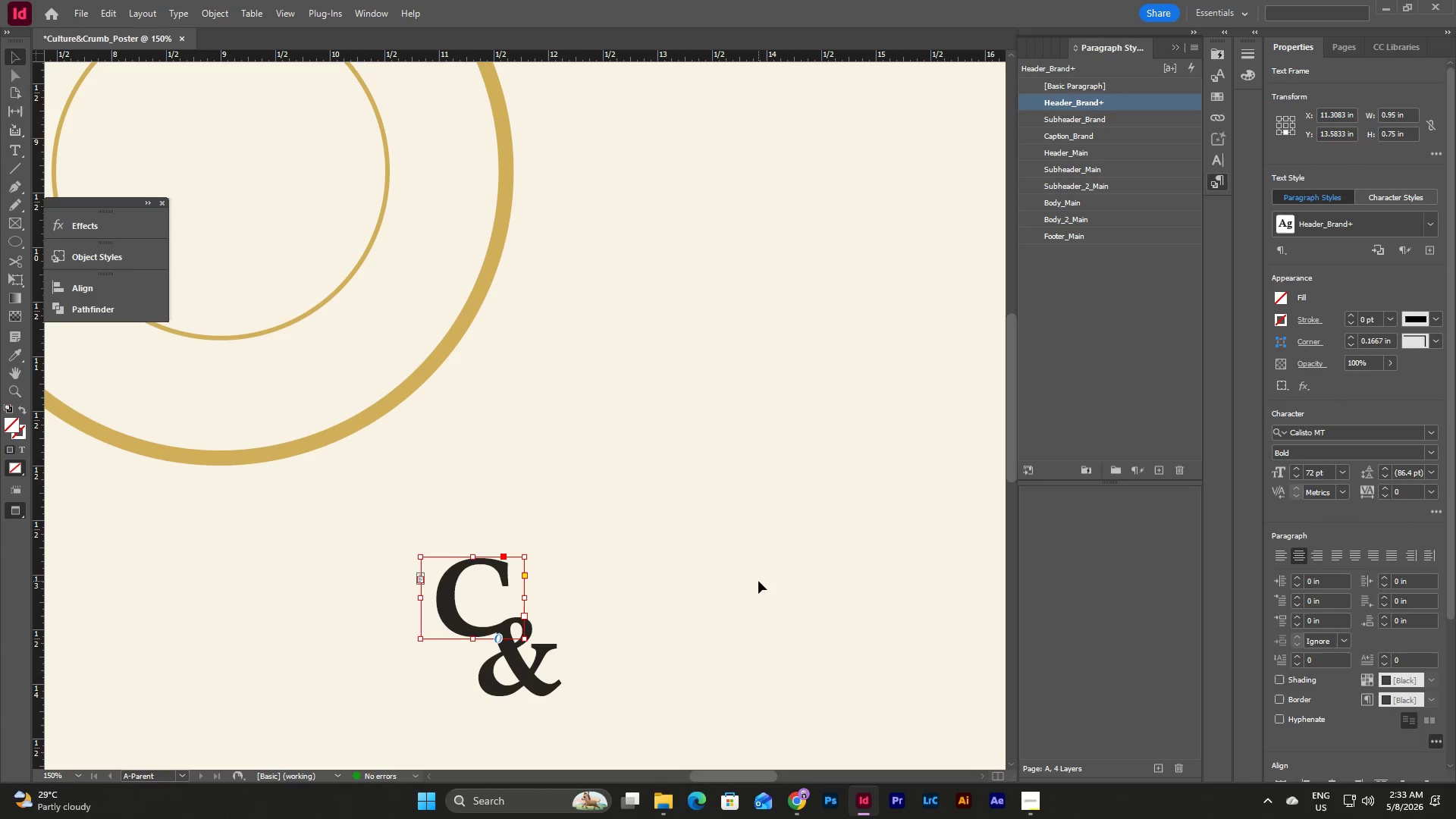 
left_click([758, 581])
 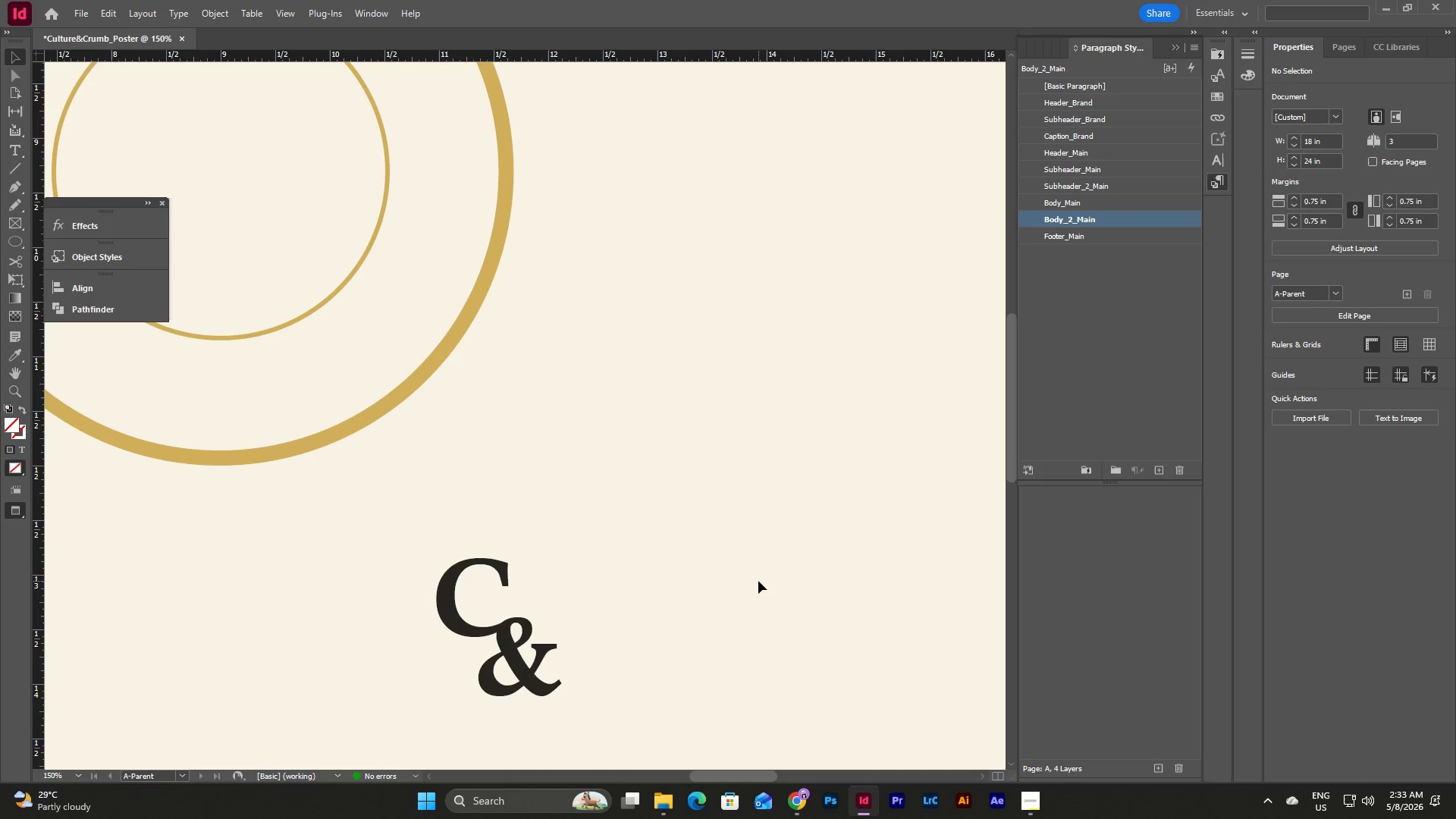 
key(Control+V)
 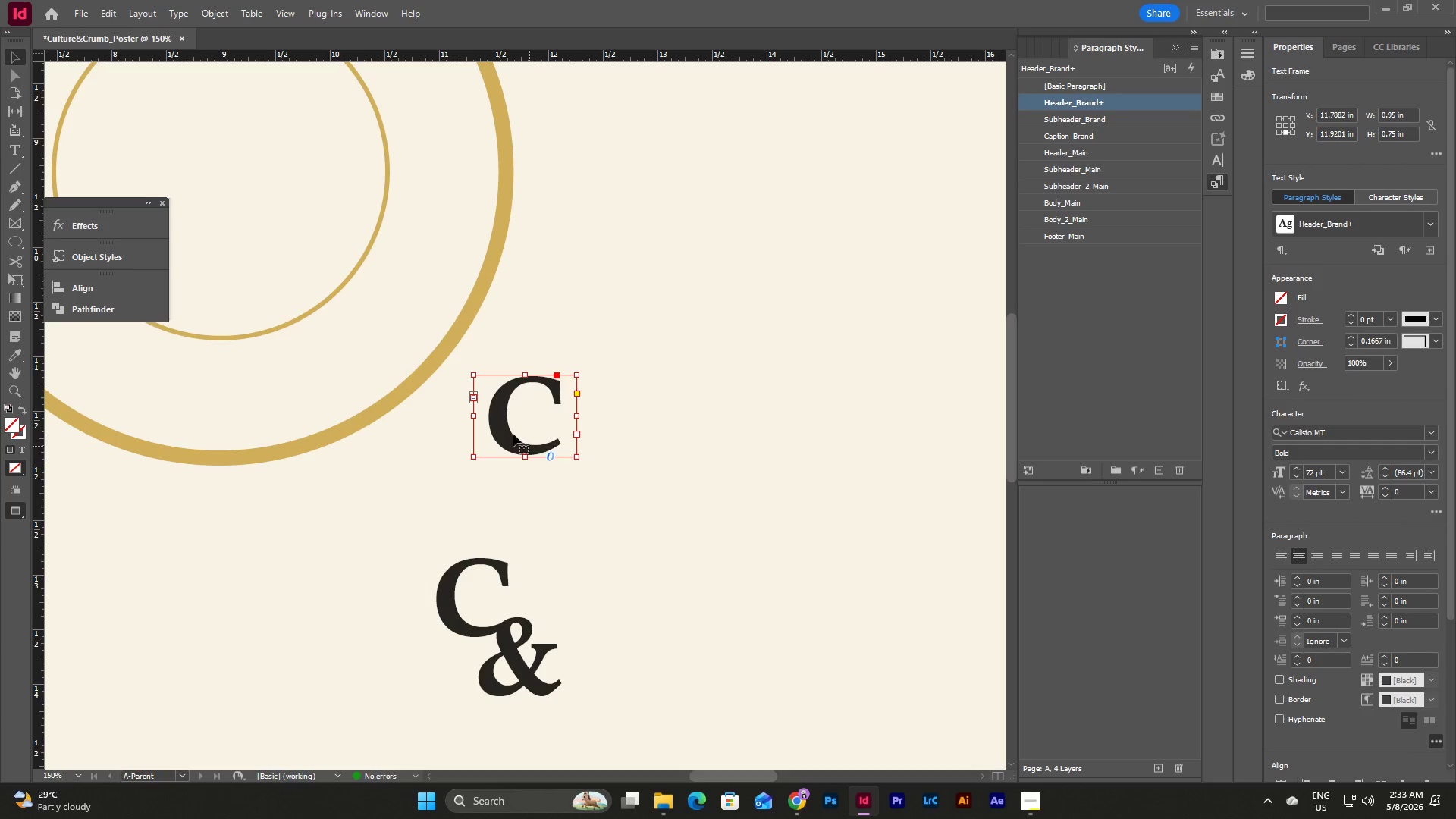 
left_click_drag(start_coordinate=[499, 417], to_coordinate=[567, 719])
 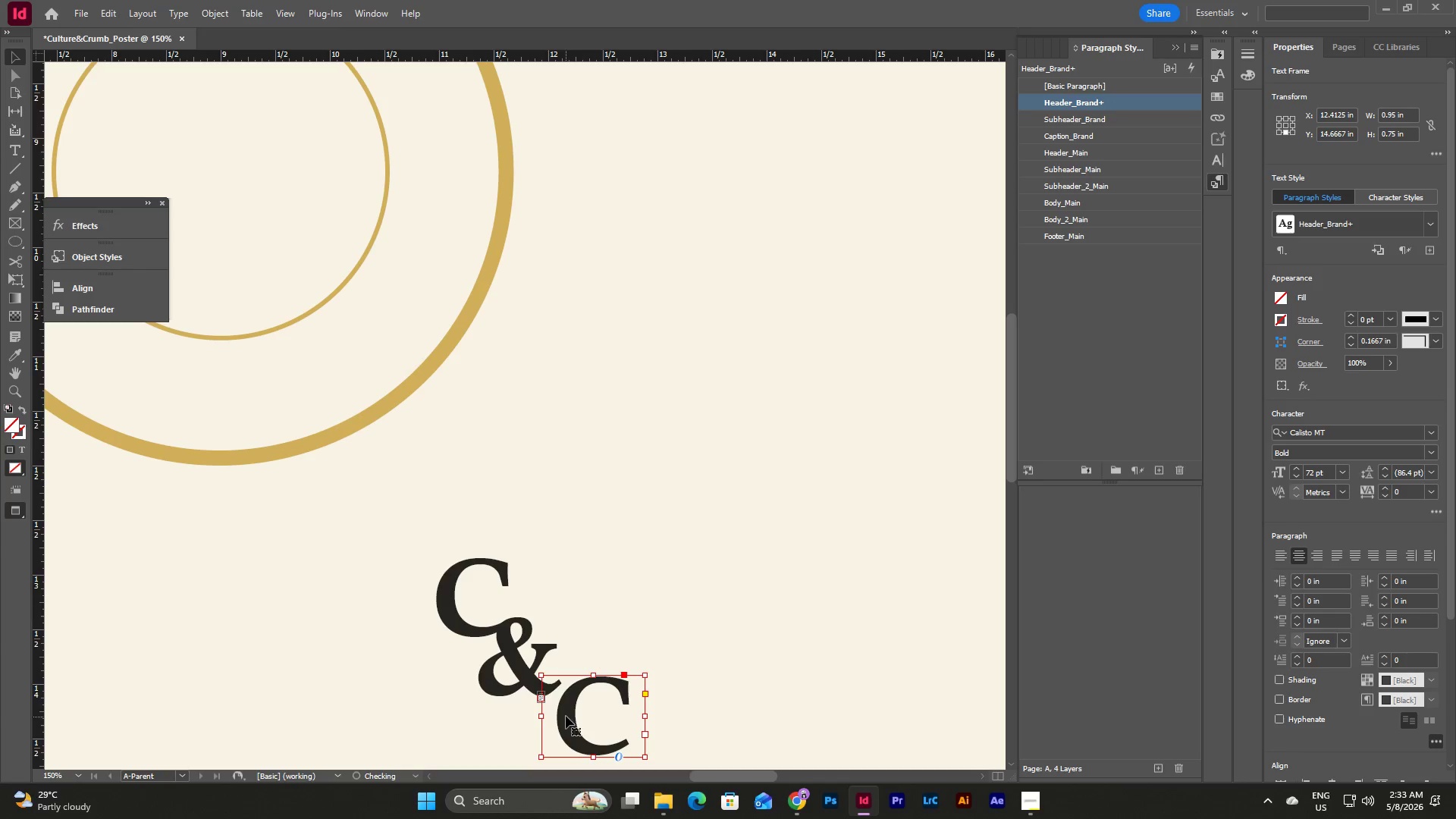 
left_click_drag(start_coordinate=[567, 707], to_coordinate=[544, 706])
 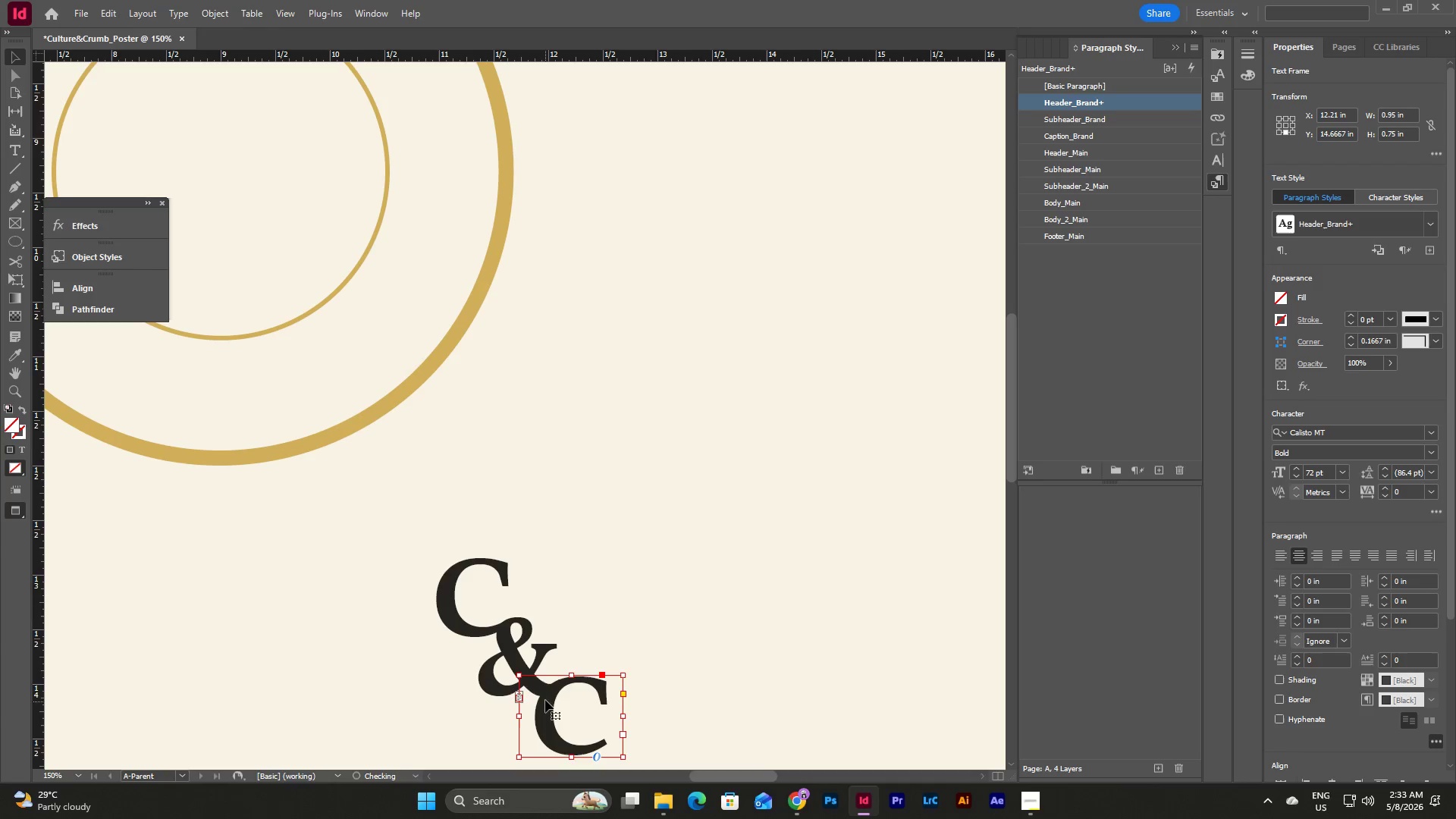 
left_click_drag(start_coordinate=[545, 699], to_coordinate=[548, 690])
 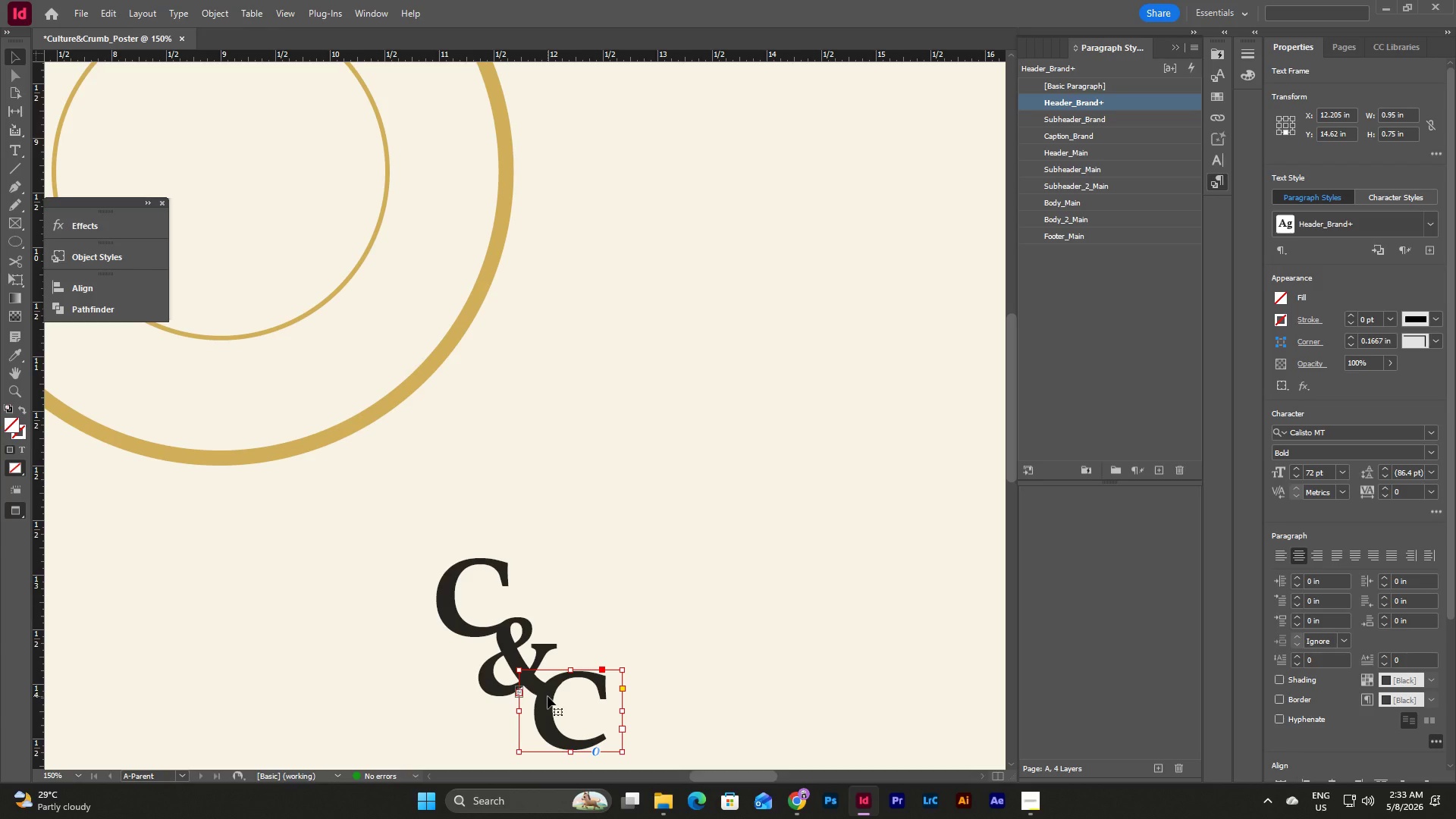 
key(ArrowDown)
 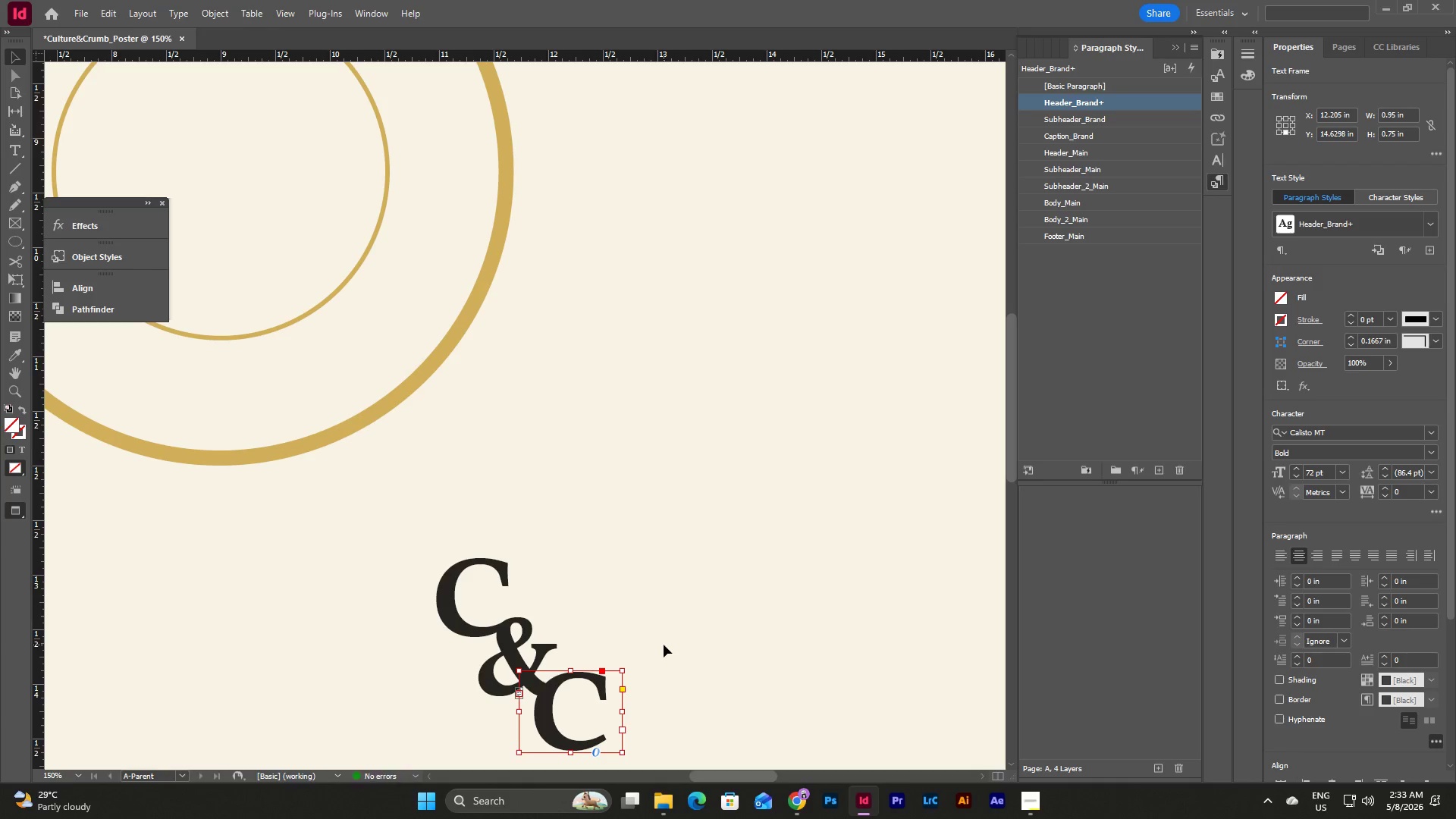 
key(ArrowRight)
 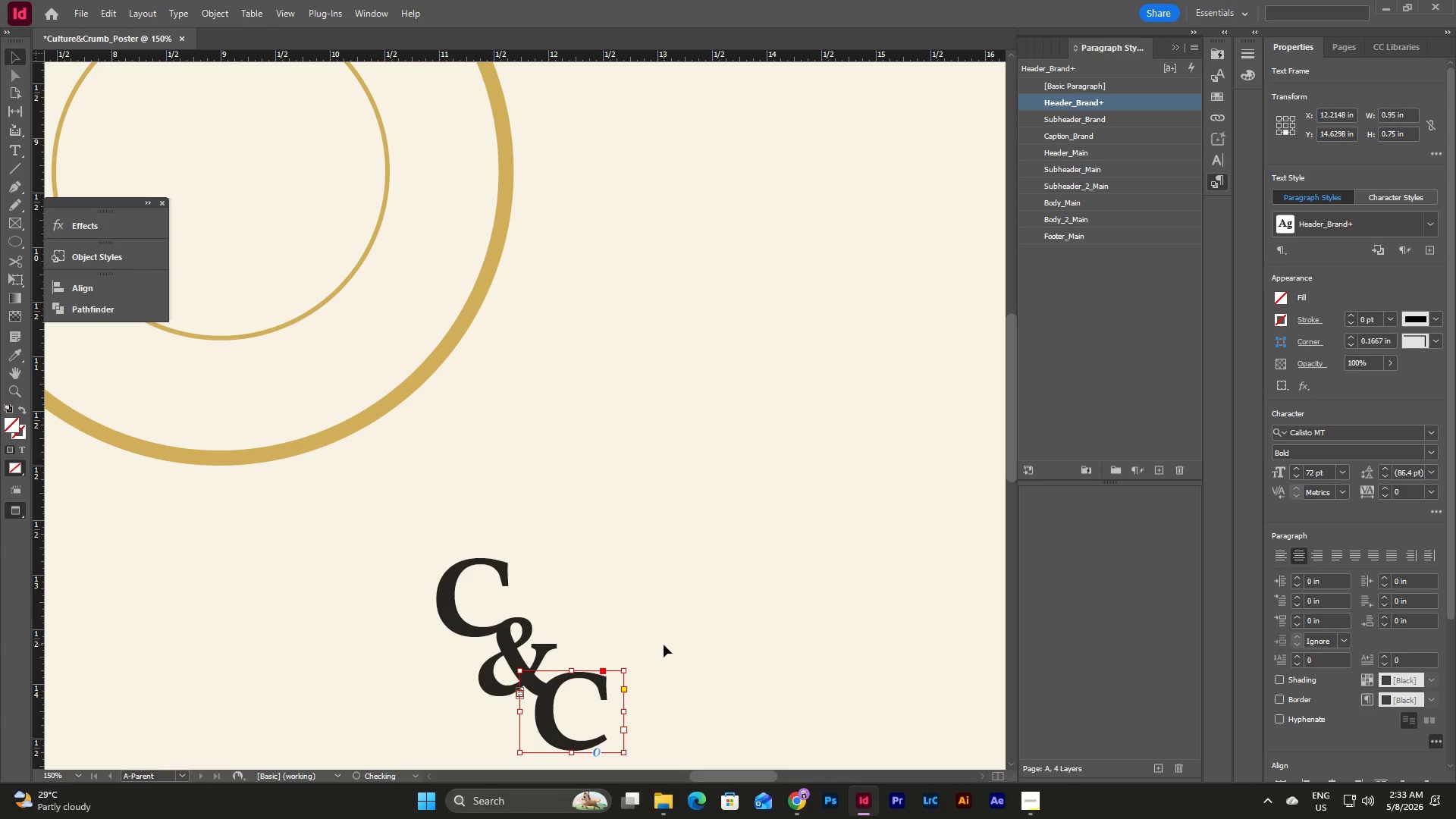 
key(ArrowRight)
 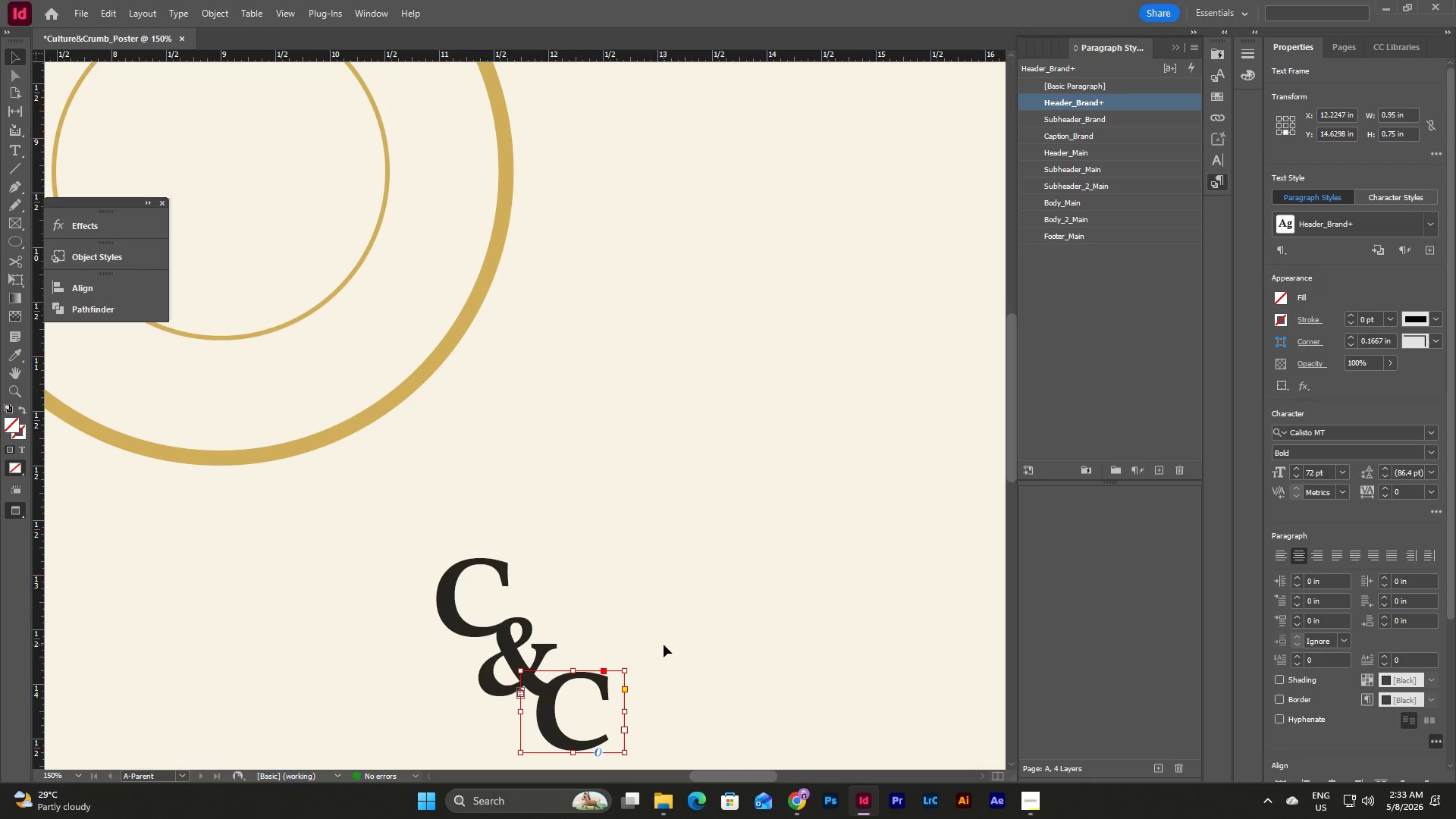 
hold_key(key=ArrowRight, duration=0.7)
 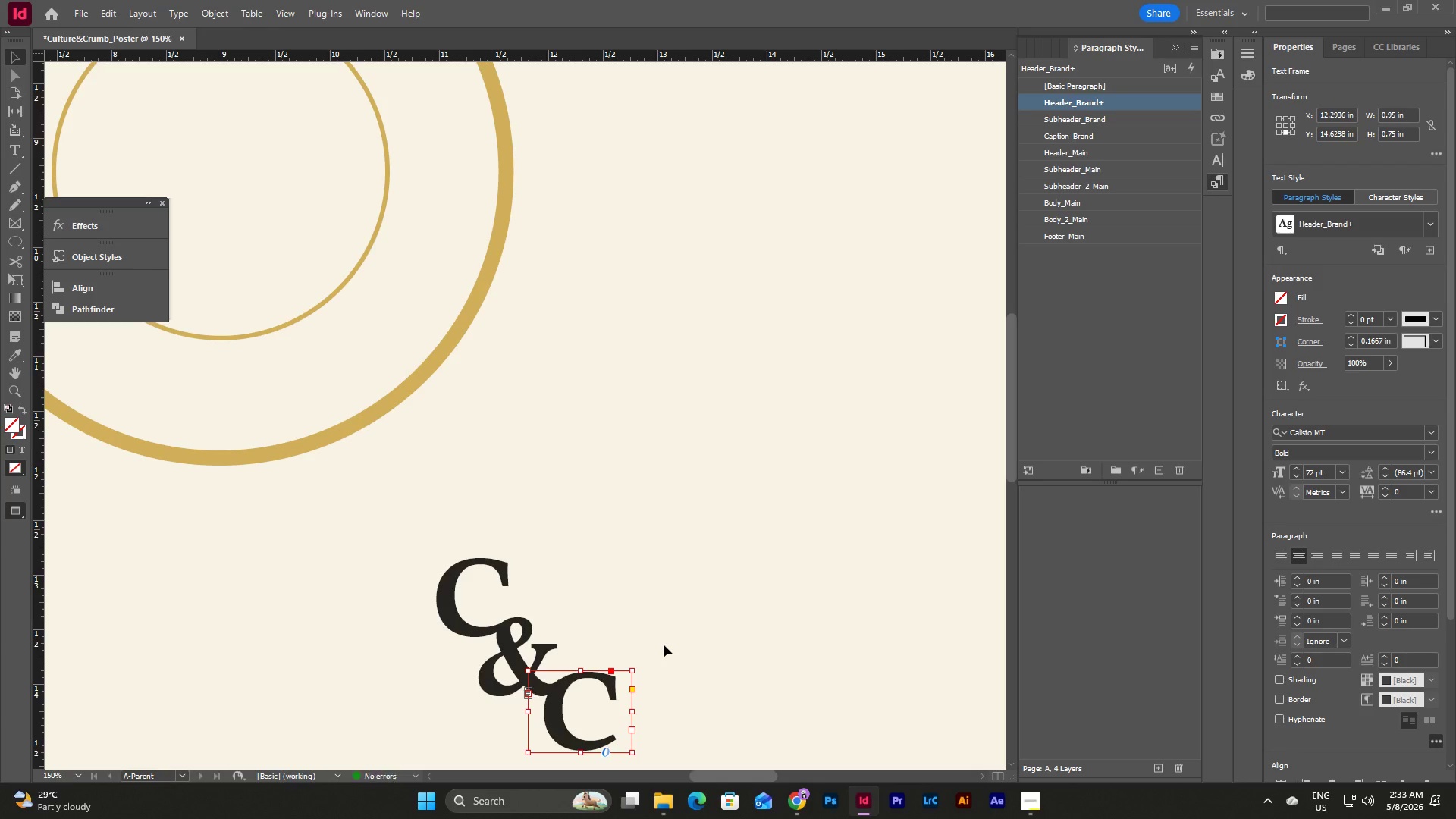 
key(ArrowDown)
 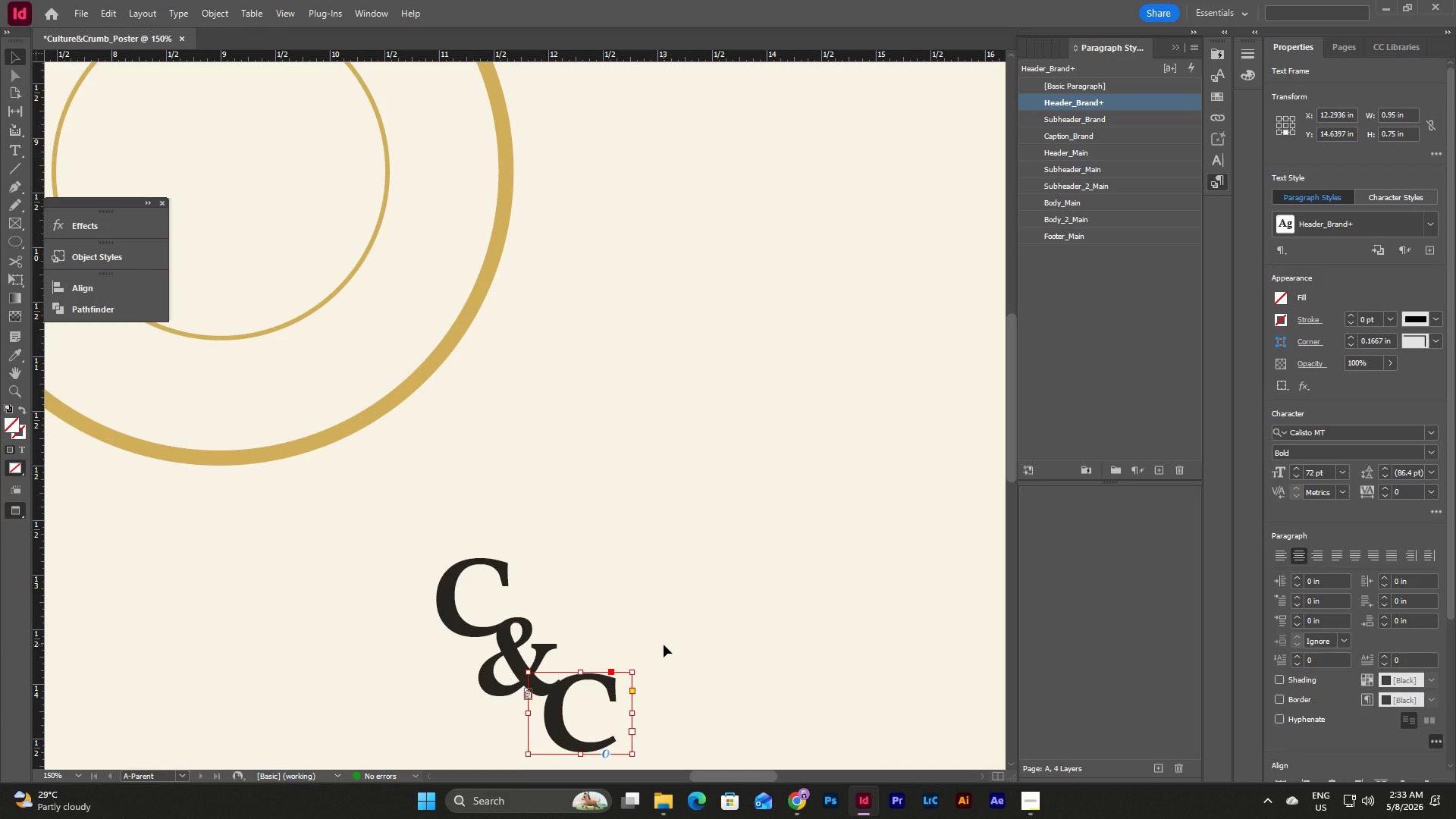 
key(ArrowUp)
 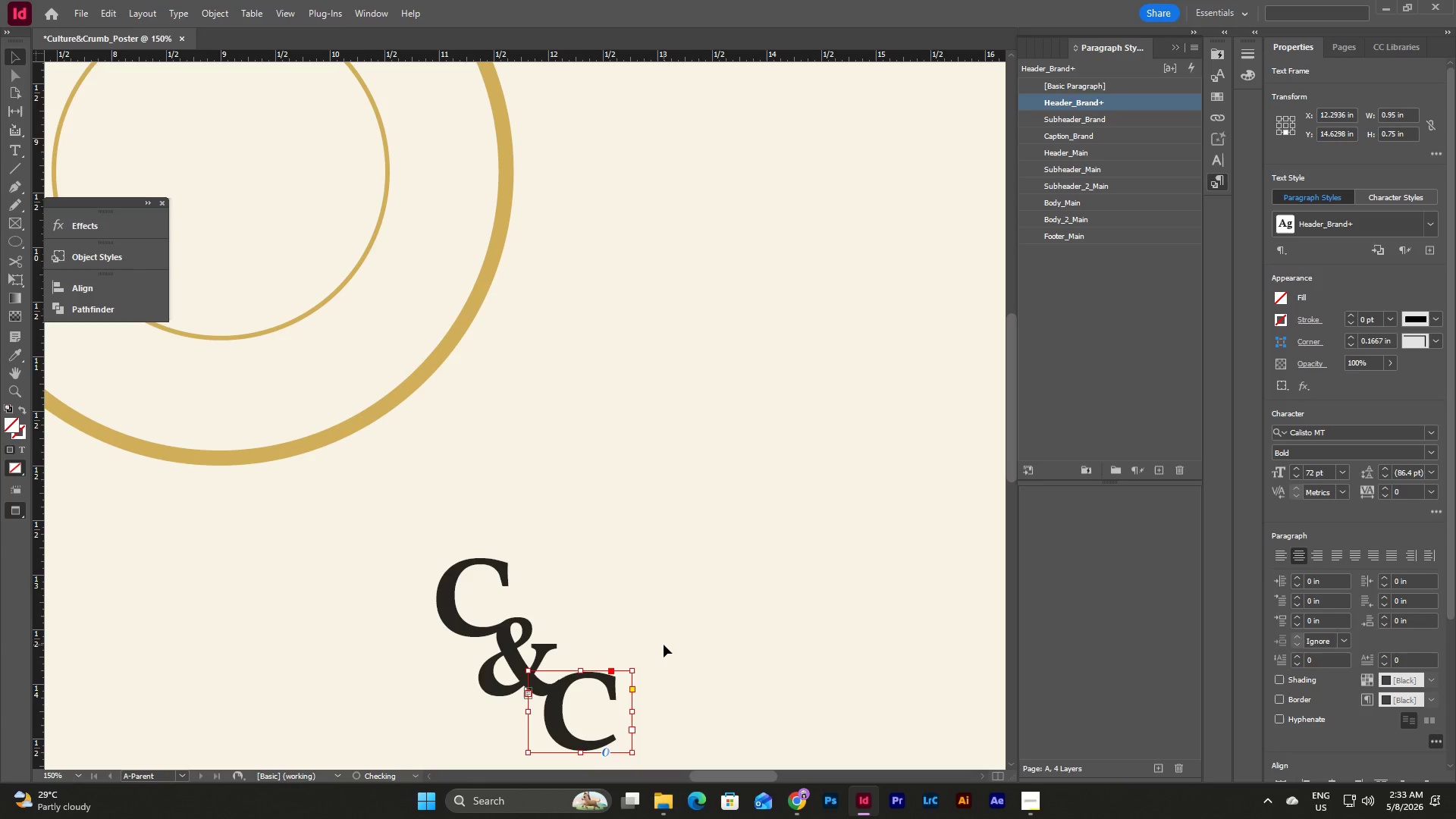 
key(ArrowLeft)
 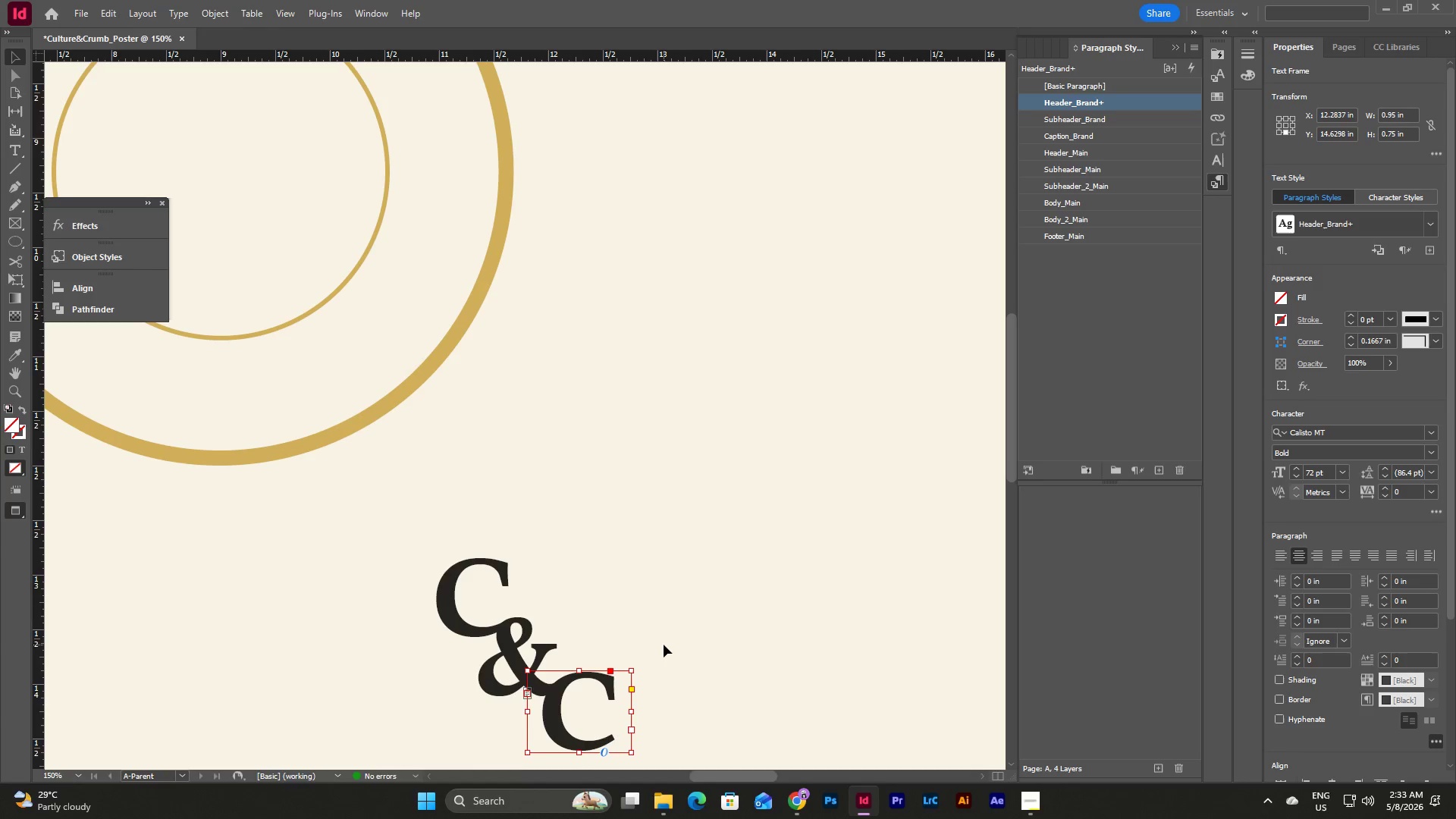 
key(ArrowUp)
 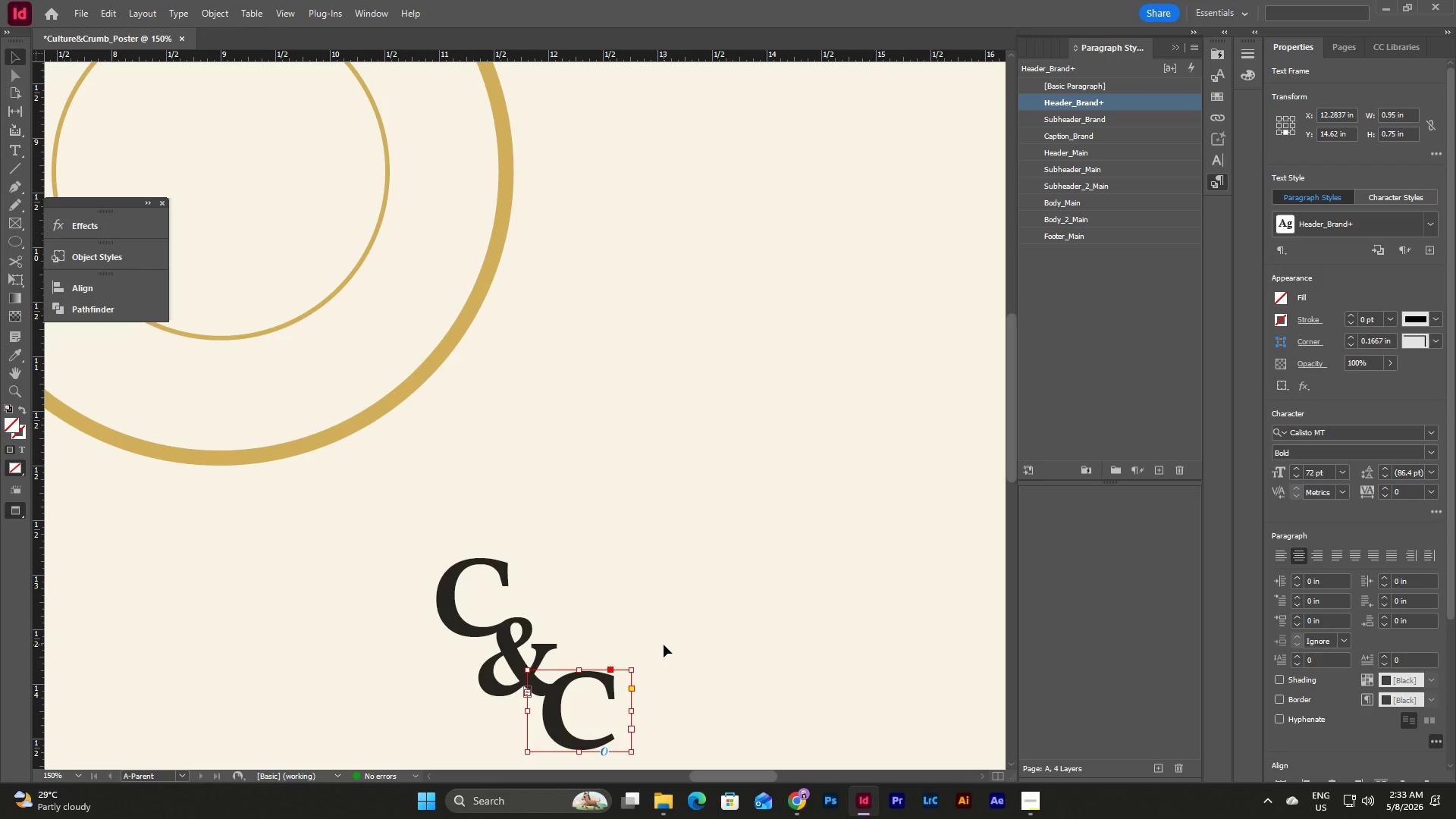 
key(ArrowLeft)
 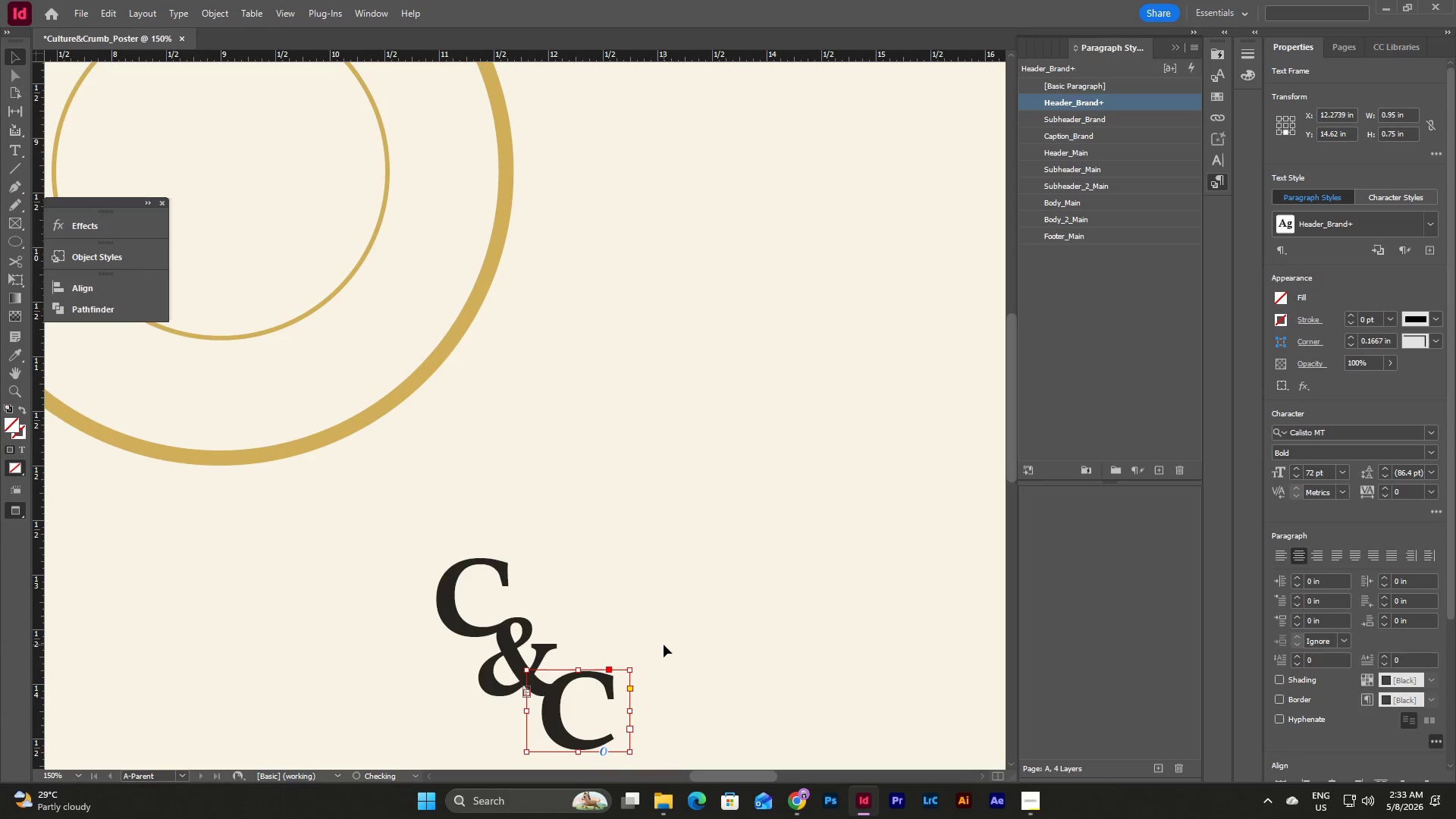 
key(ArrowLeft)
 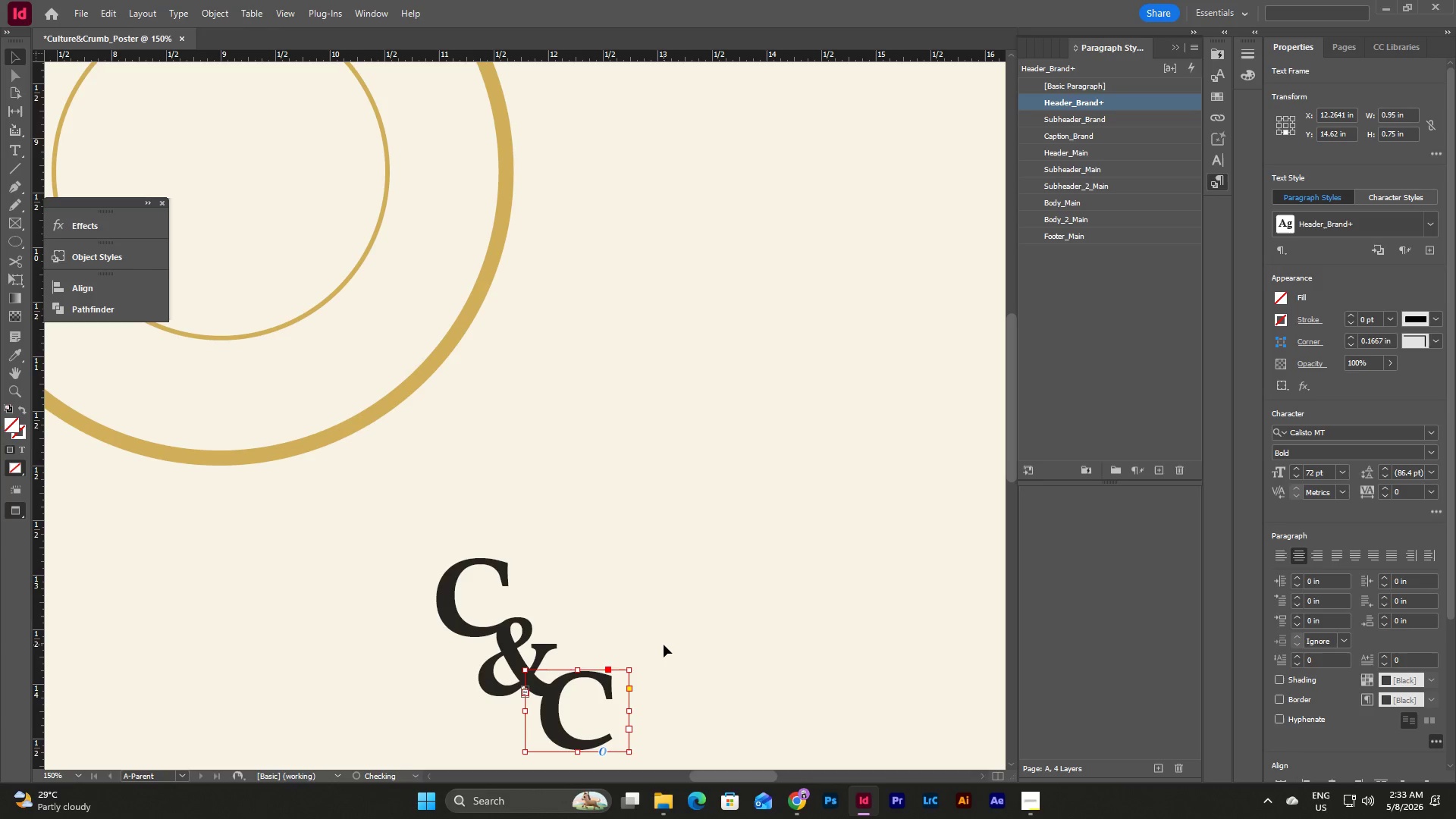 
key(ArrowLeft)
 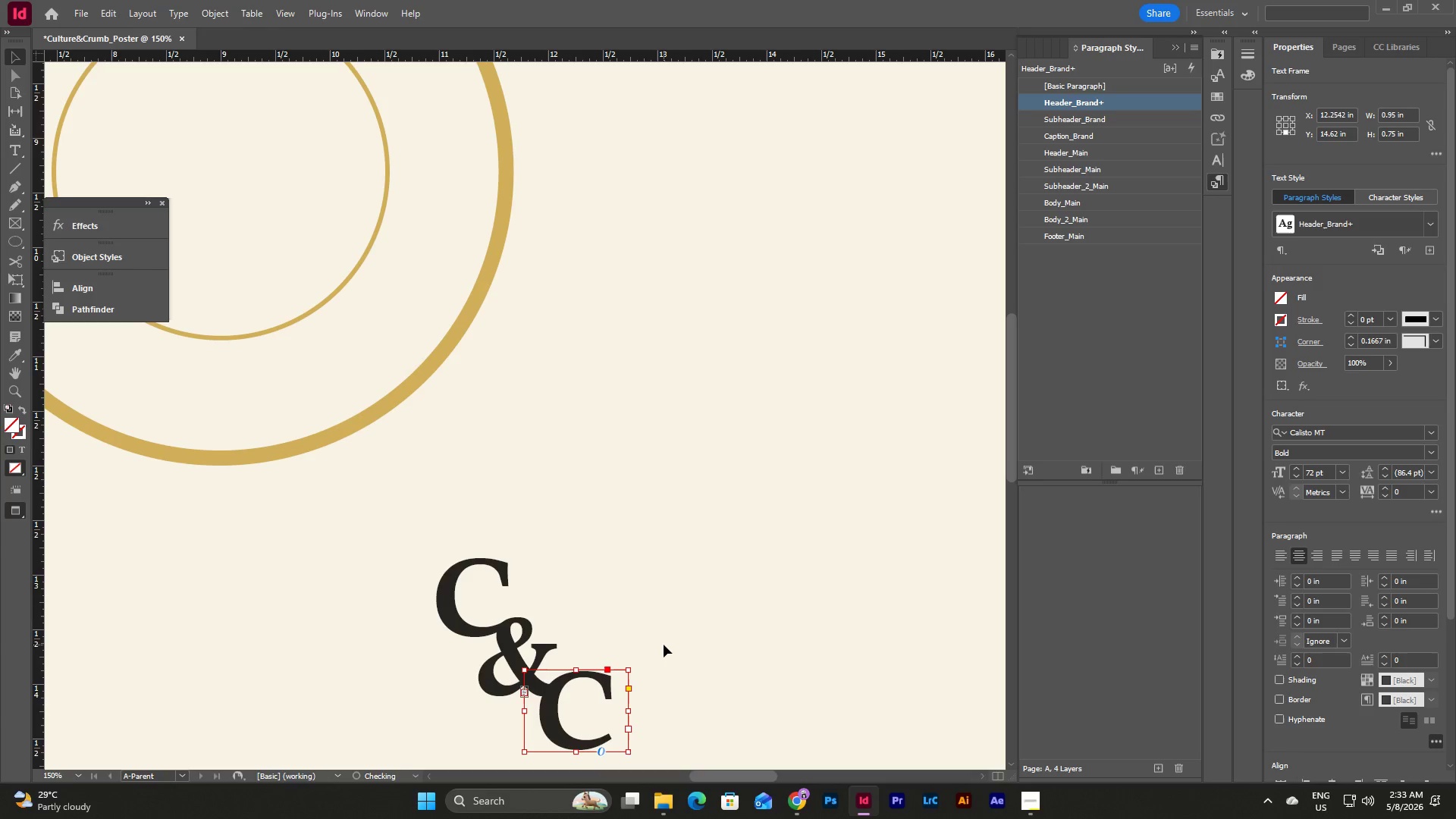 
key(ArrowLeft)
 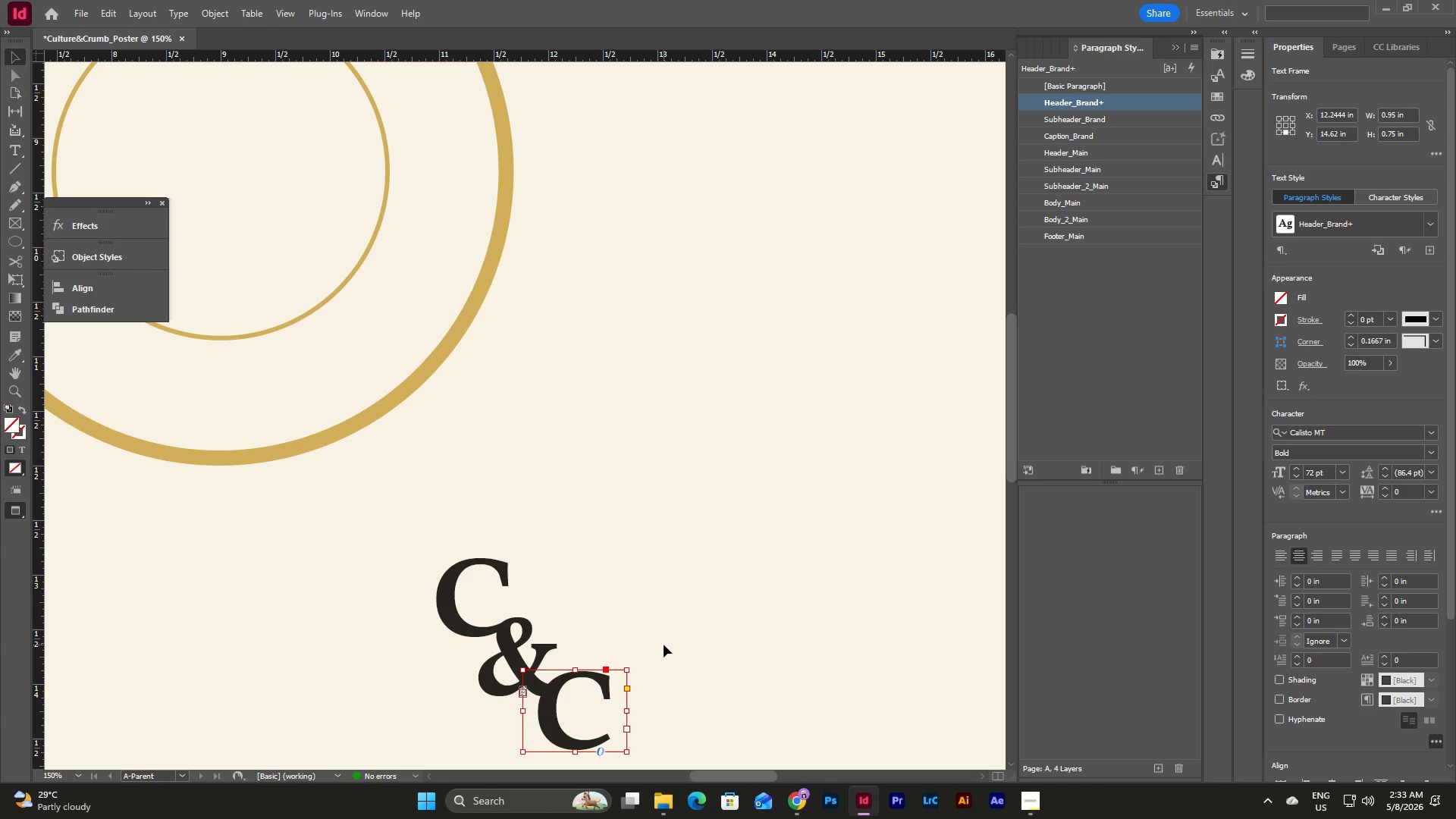 
key(ArrowLeft)
 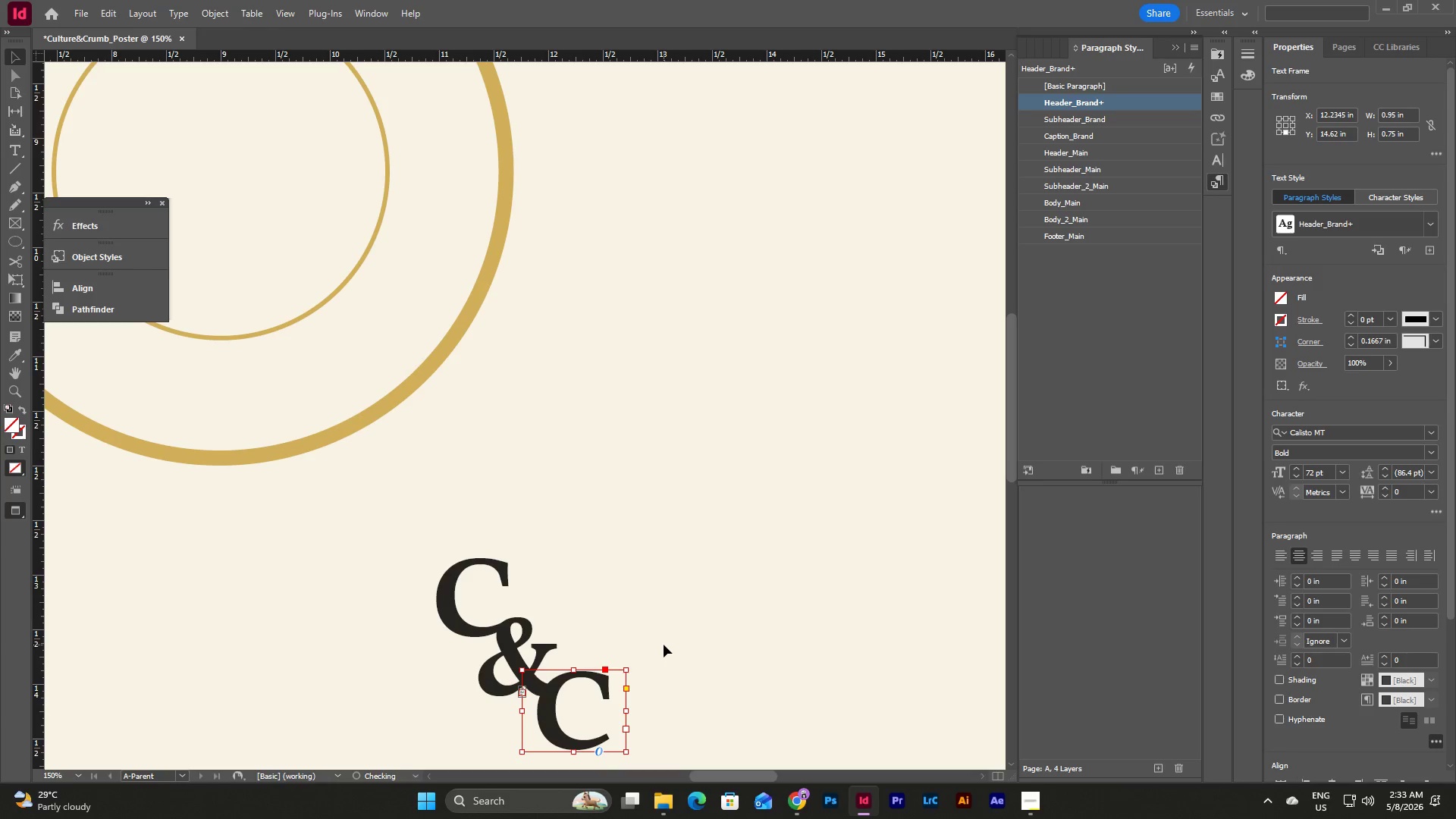 
key(ArrowLeft)
 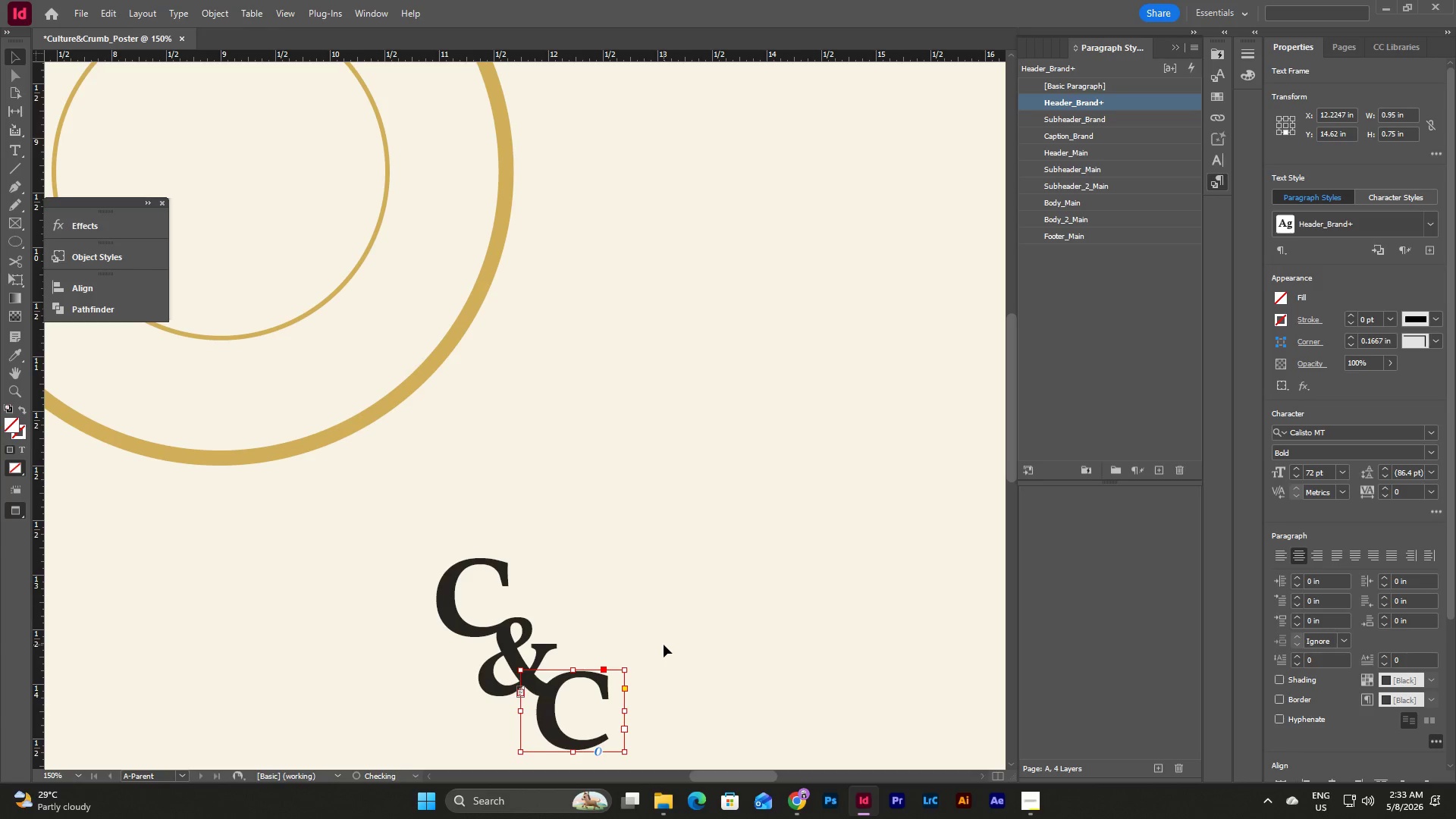 
key(ArrowLeft)
 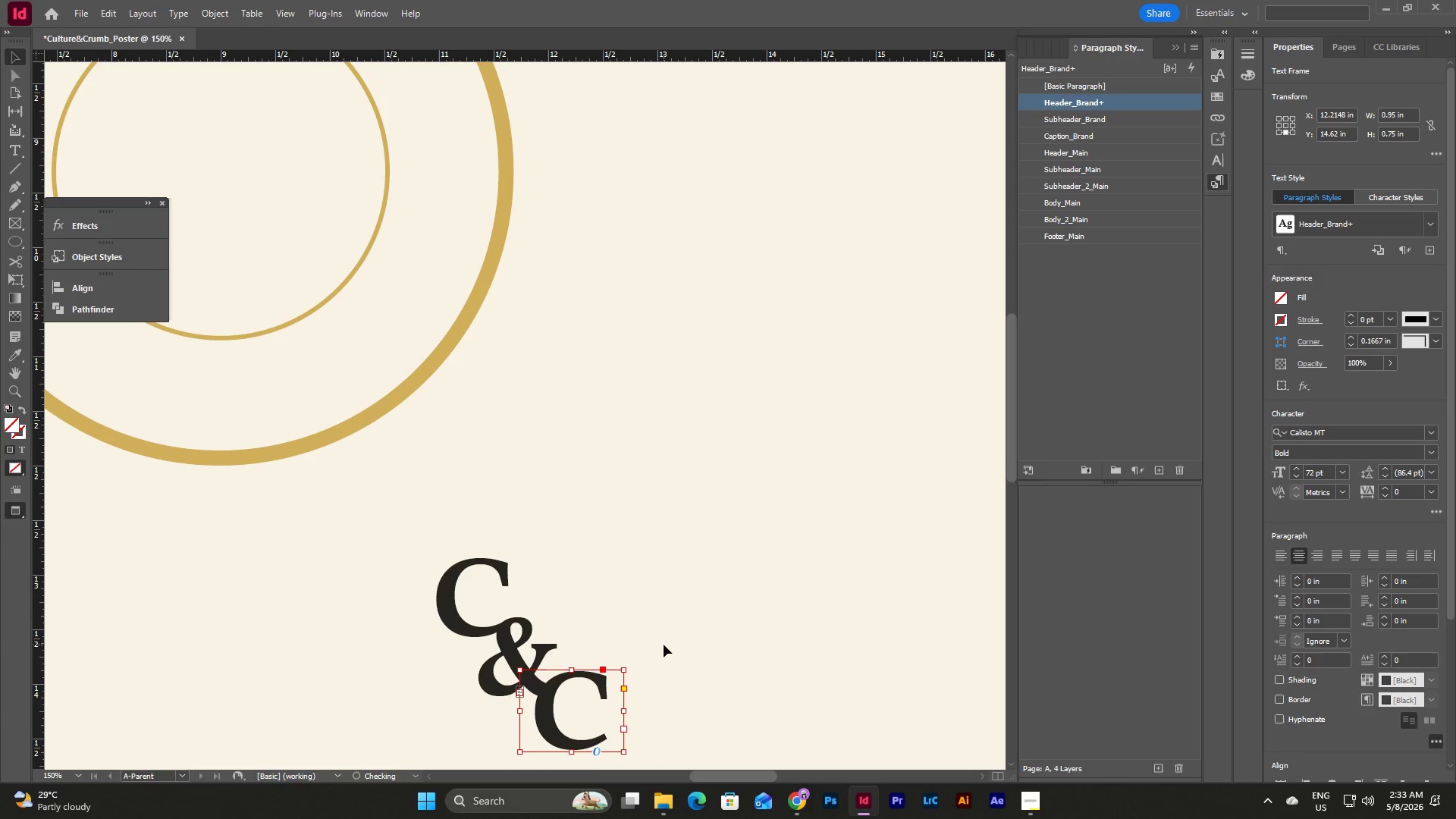 
key(ArrowLeft)
 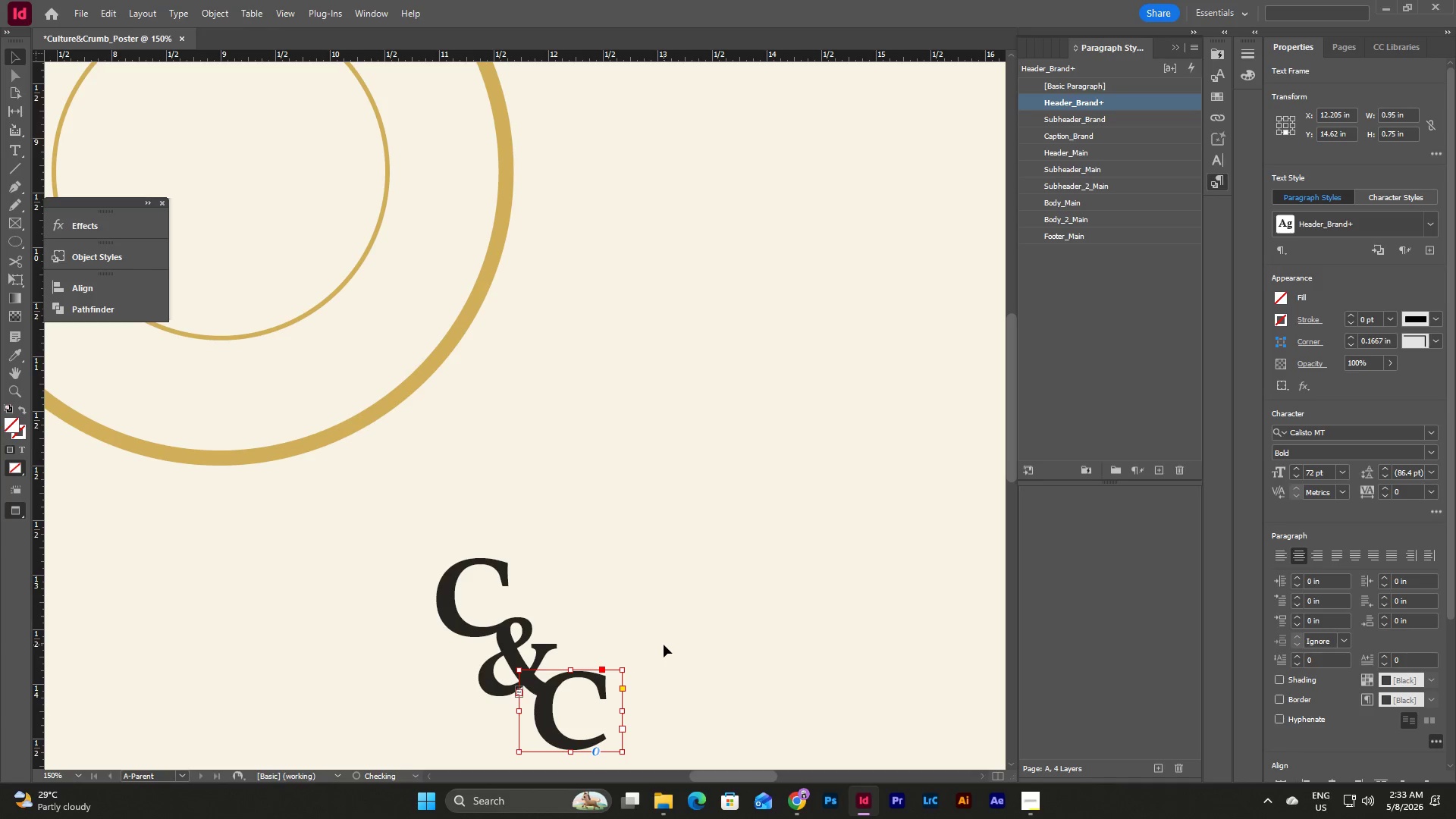 
key(ArrowLeft)
 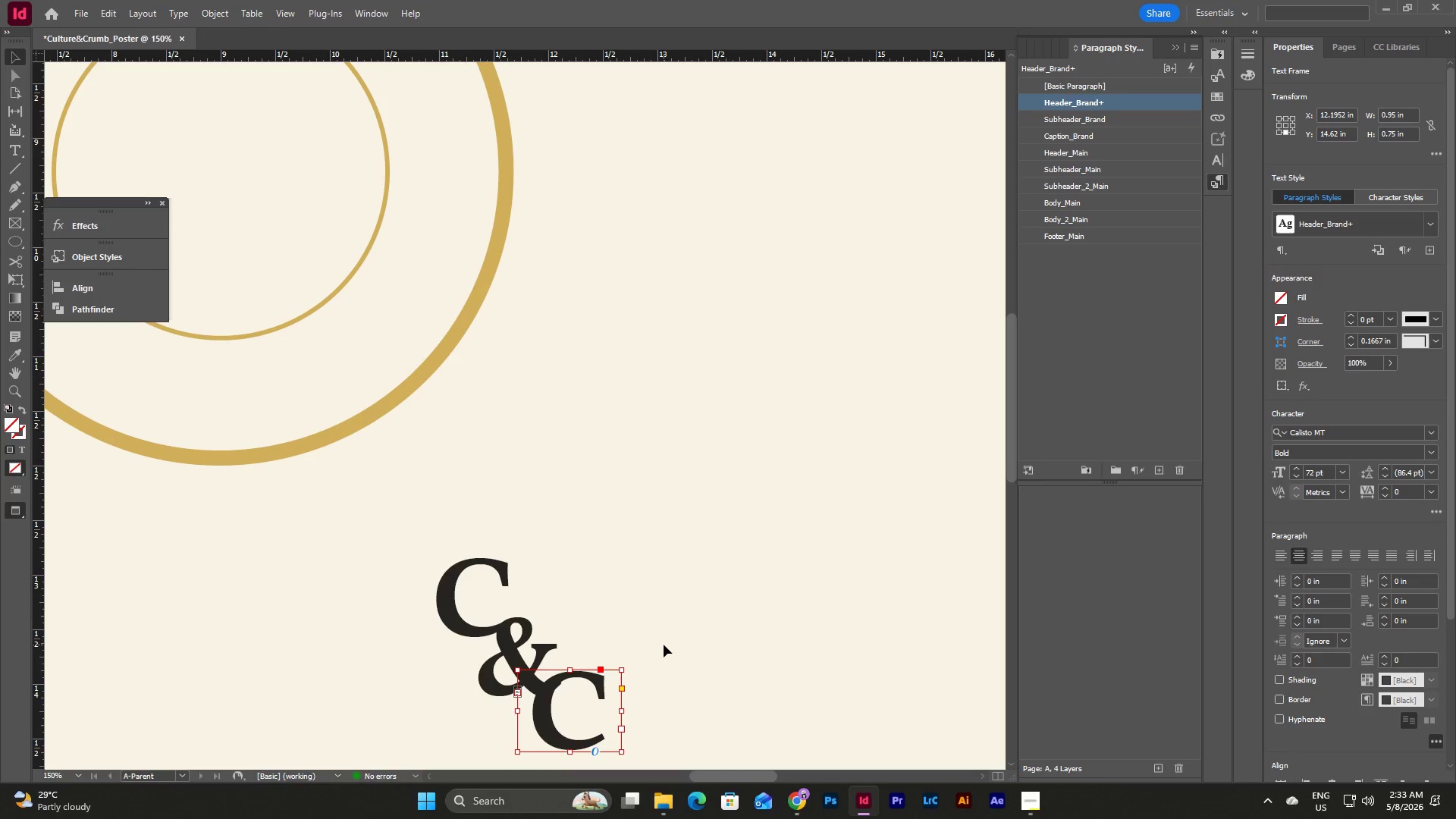 
key(ArrowRight)
 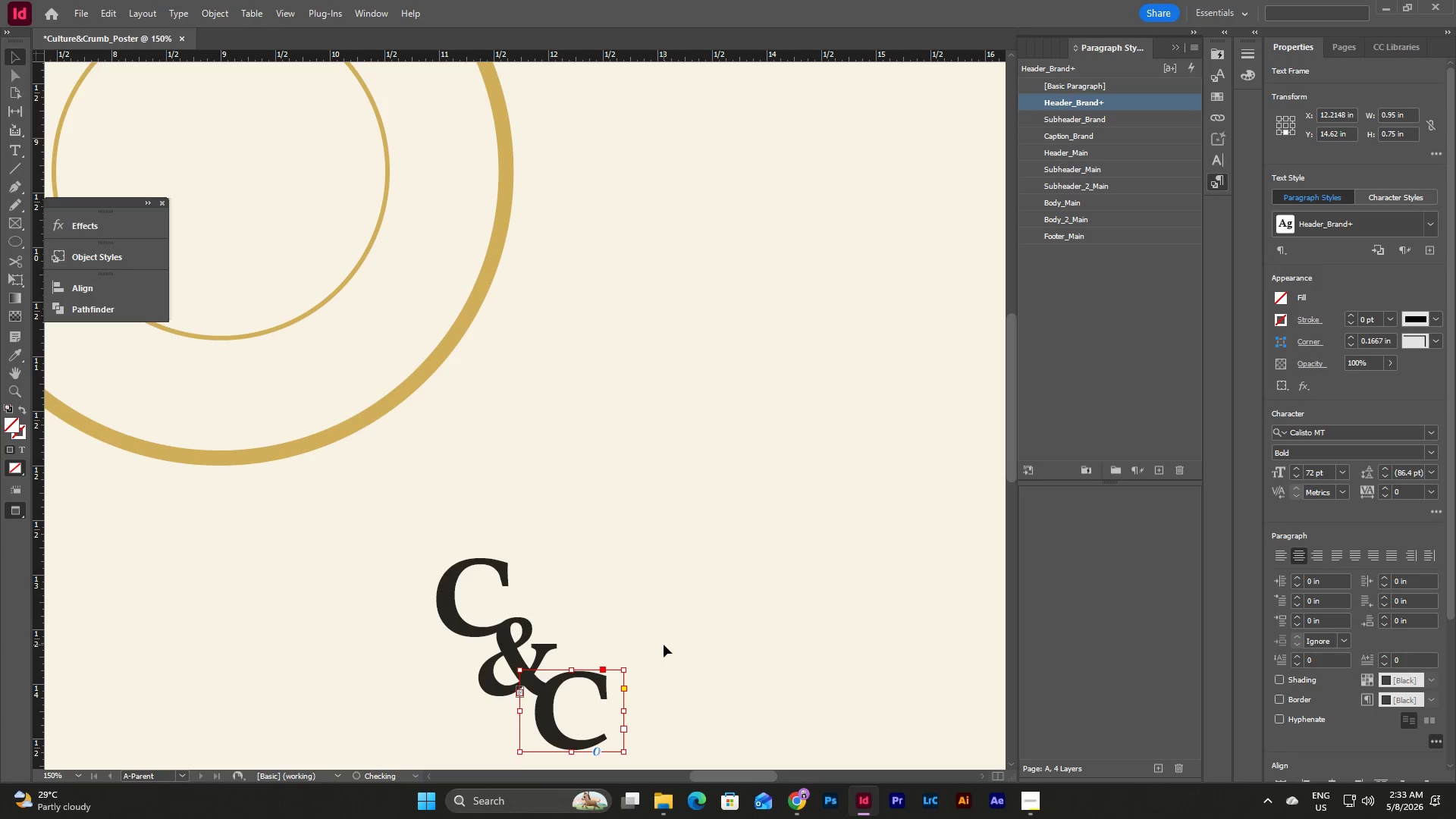 
key(ArrowRight)
 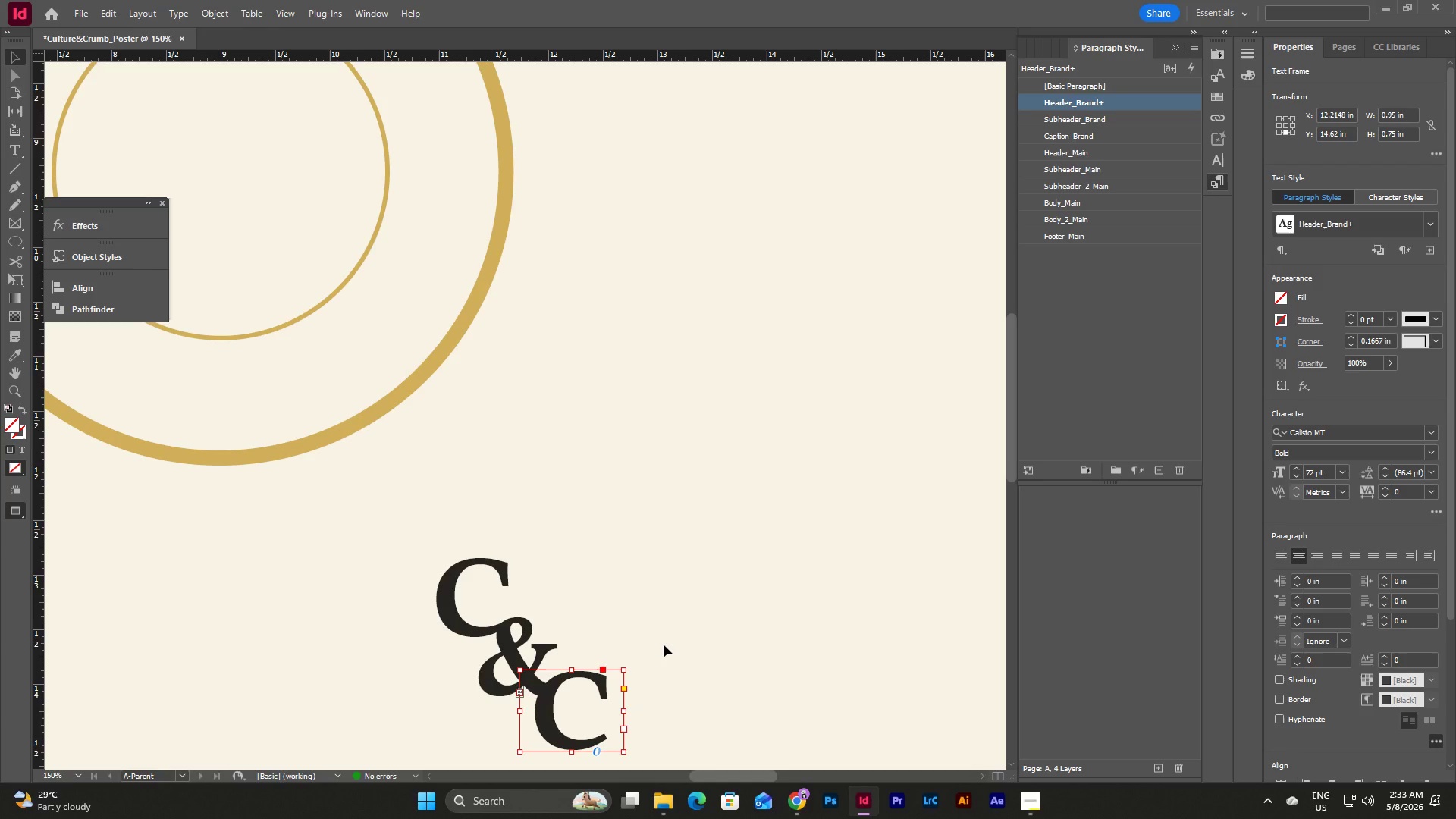 
left_click([660, 565])
 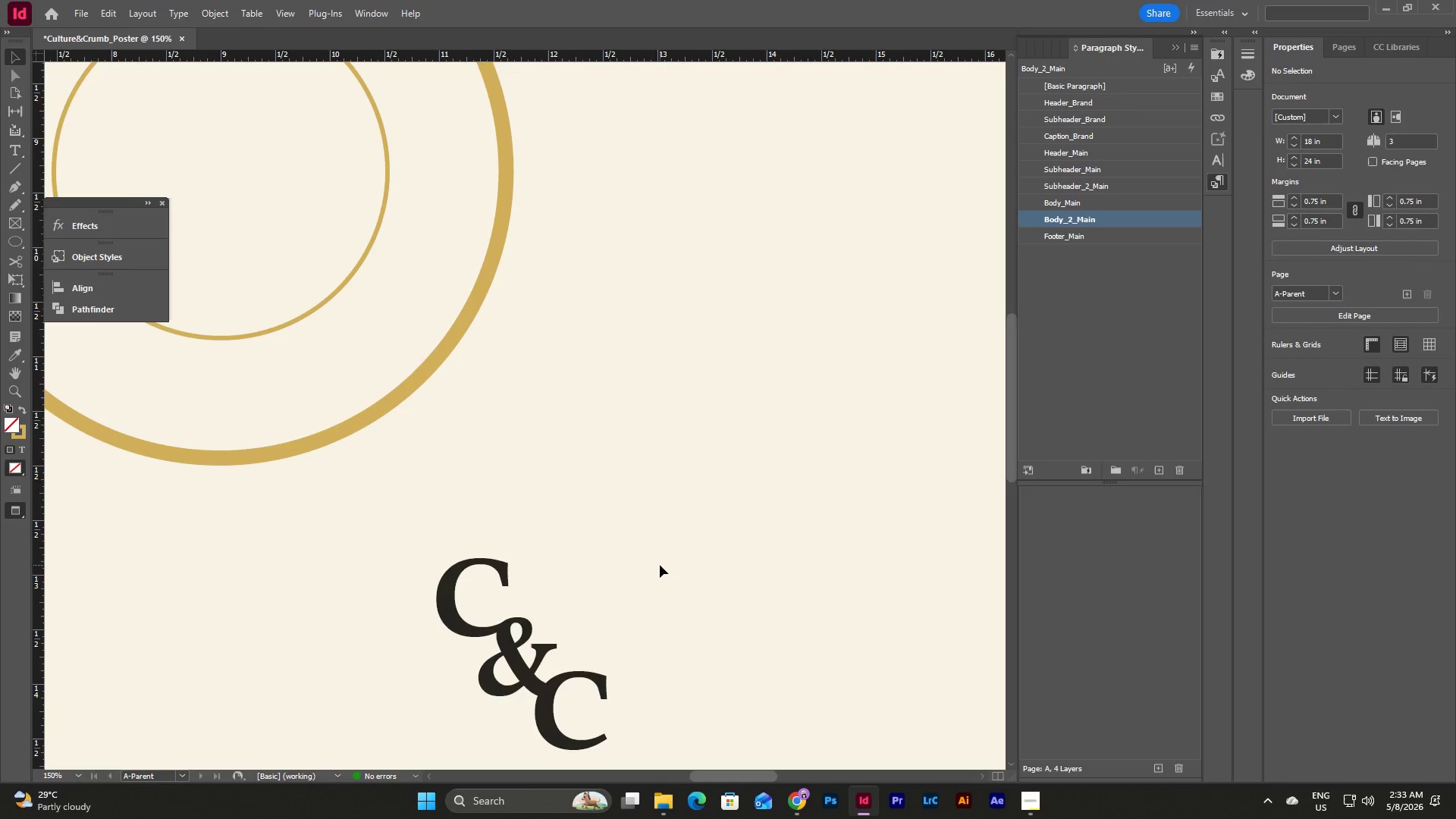 
scroll: coordinate [660, 565], scroll_direction: down, amount: 3.0
 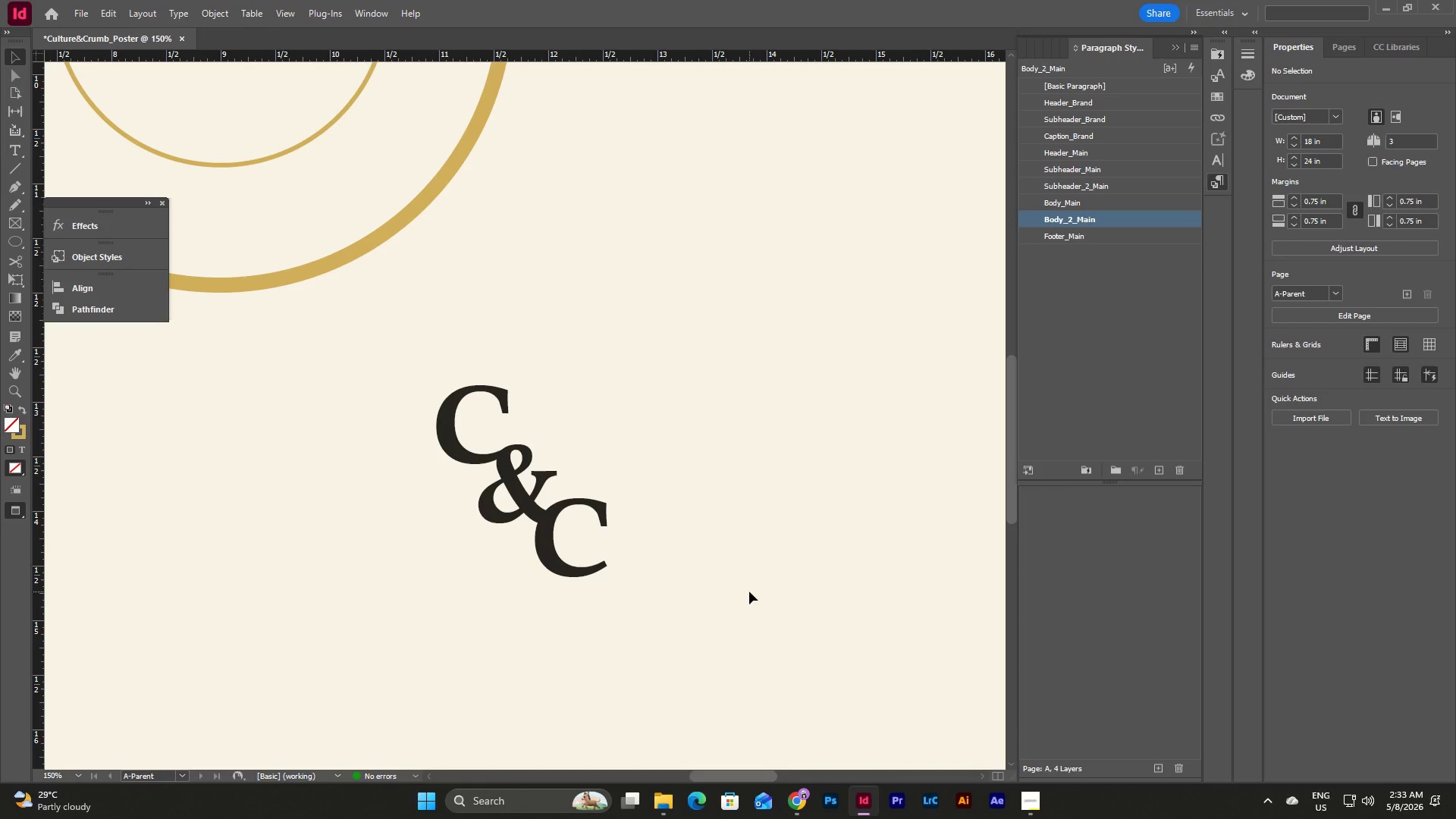 
left_click_drag(start_coordinate=[741, 644], to_coordinate=[378, 337])
 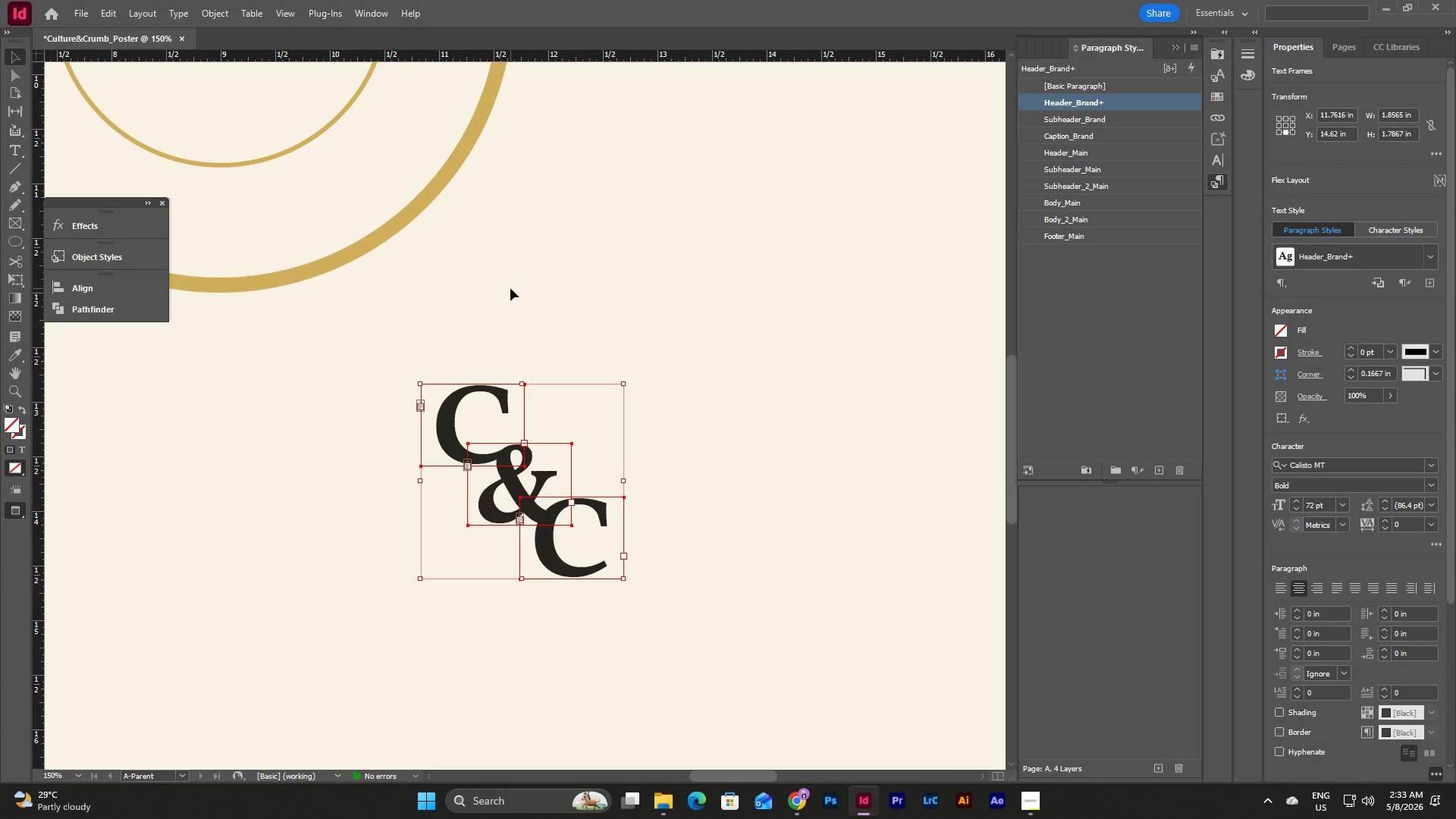 
scroll: coordinate [592, 388], scroll_direction: up, amount: 3.0
 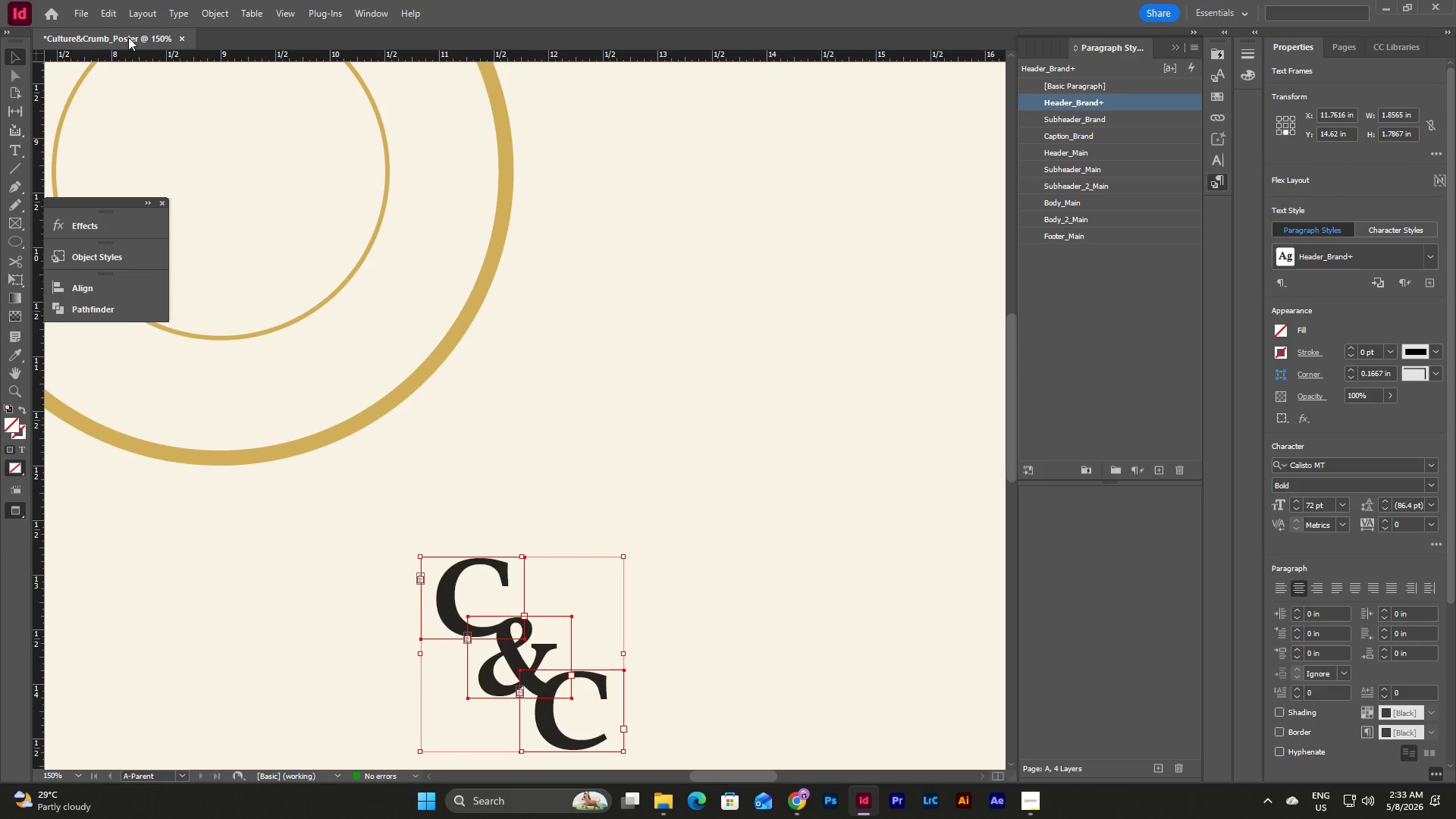 
left_click([152, 12])
 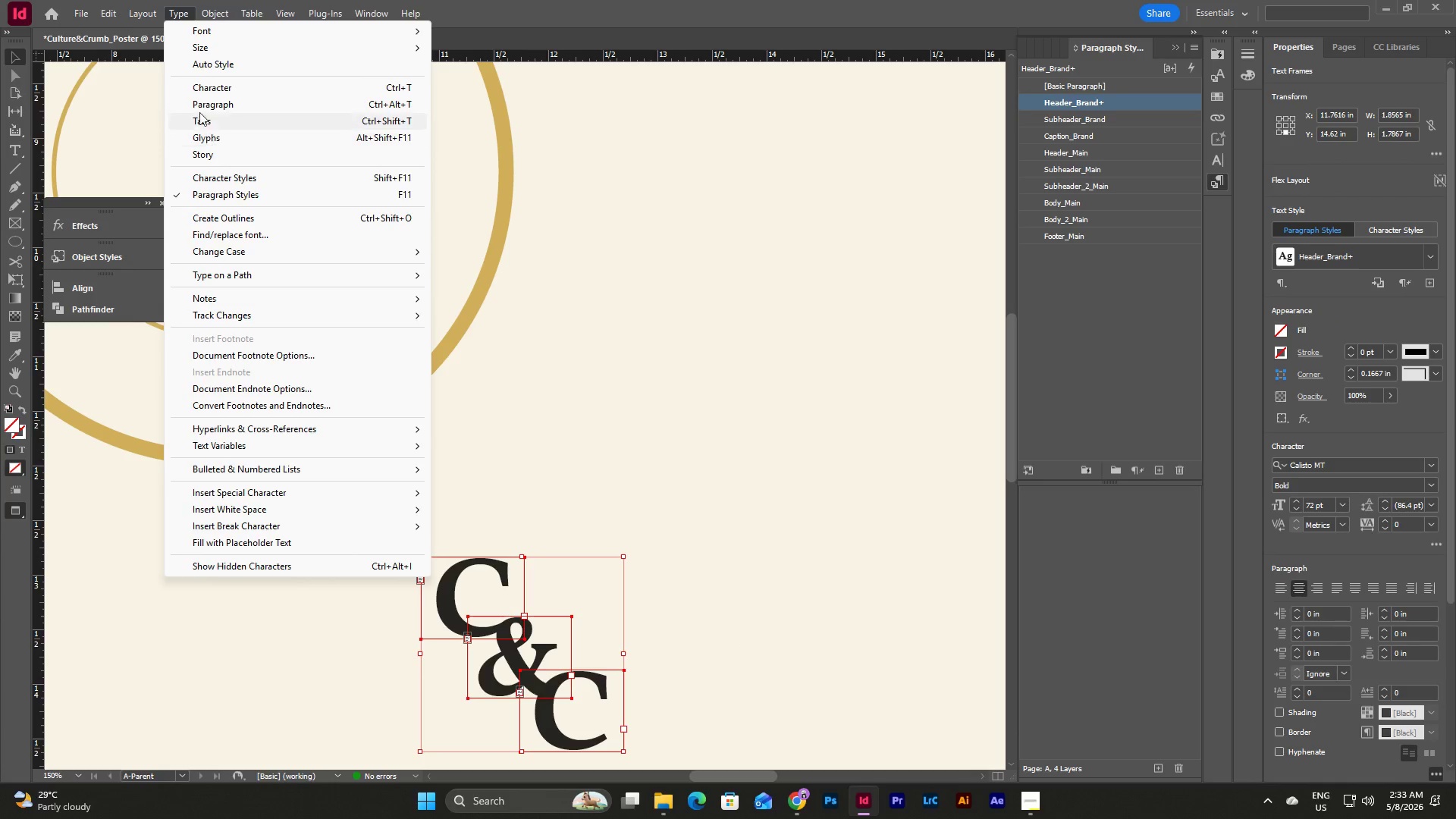 
wait(5.45)
 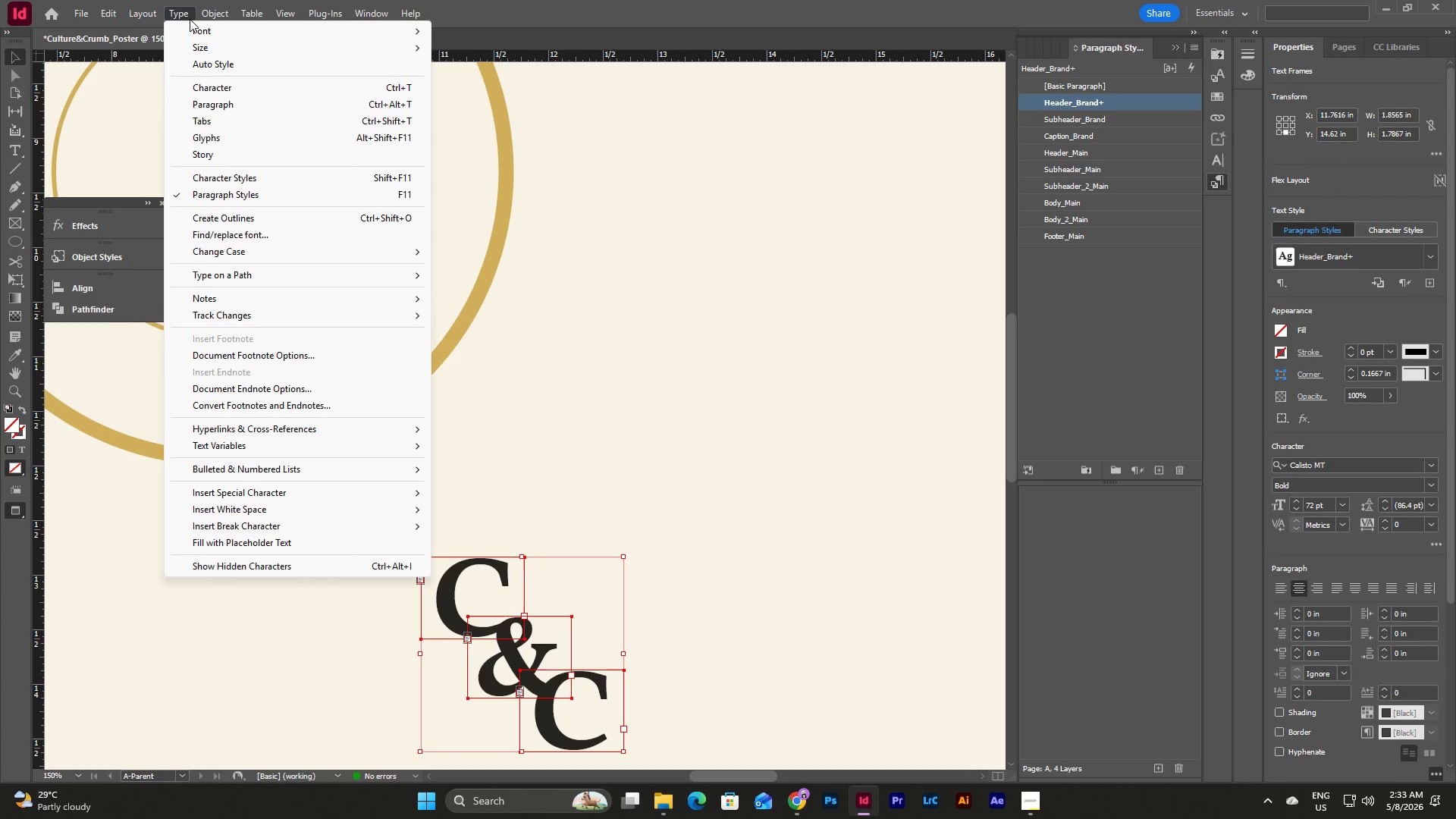 
left_click([231, 211])
 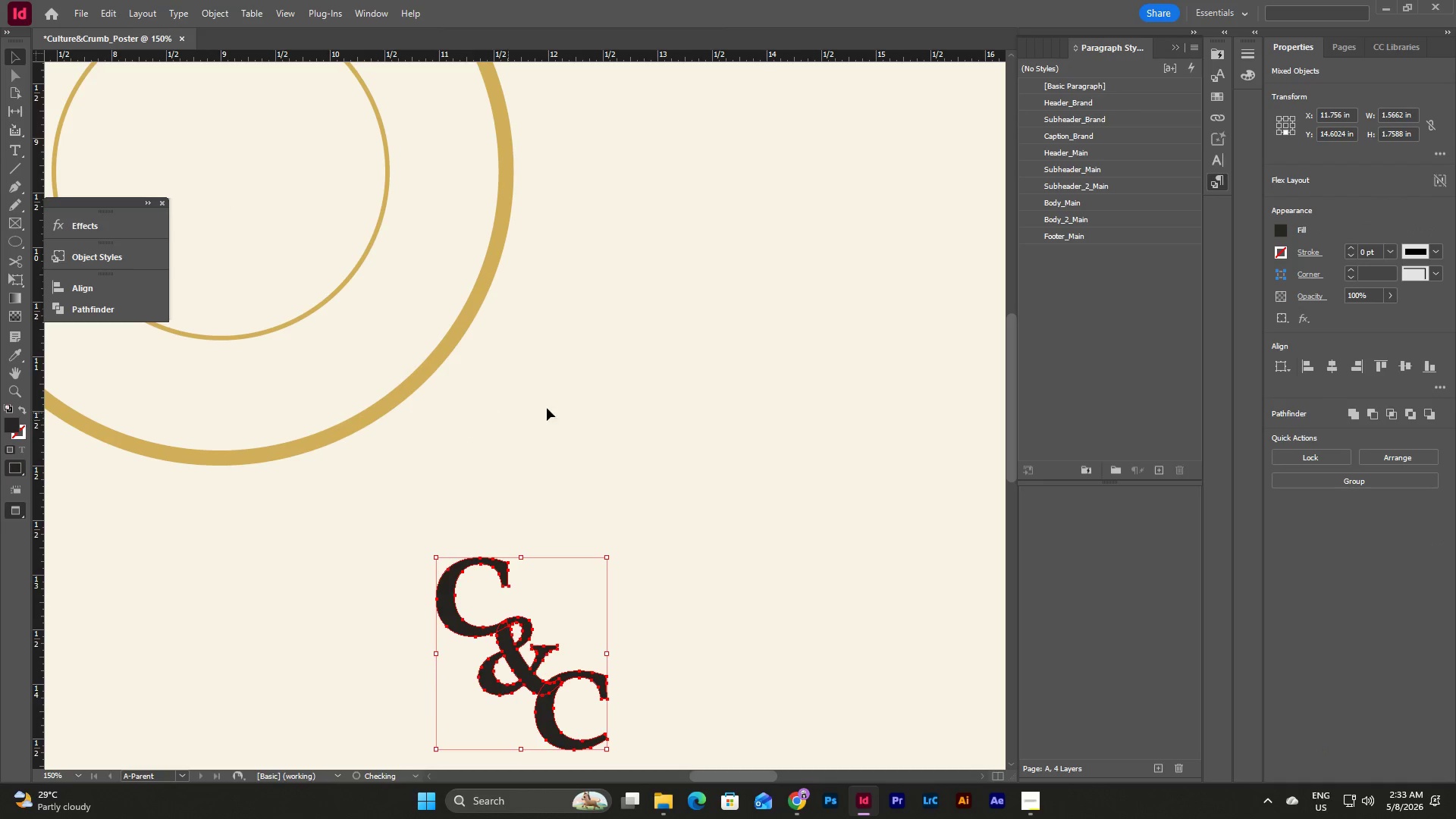 
scroll: coordinate [557, 407], scroll_direction: down, amount: 1.0
 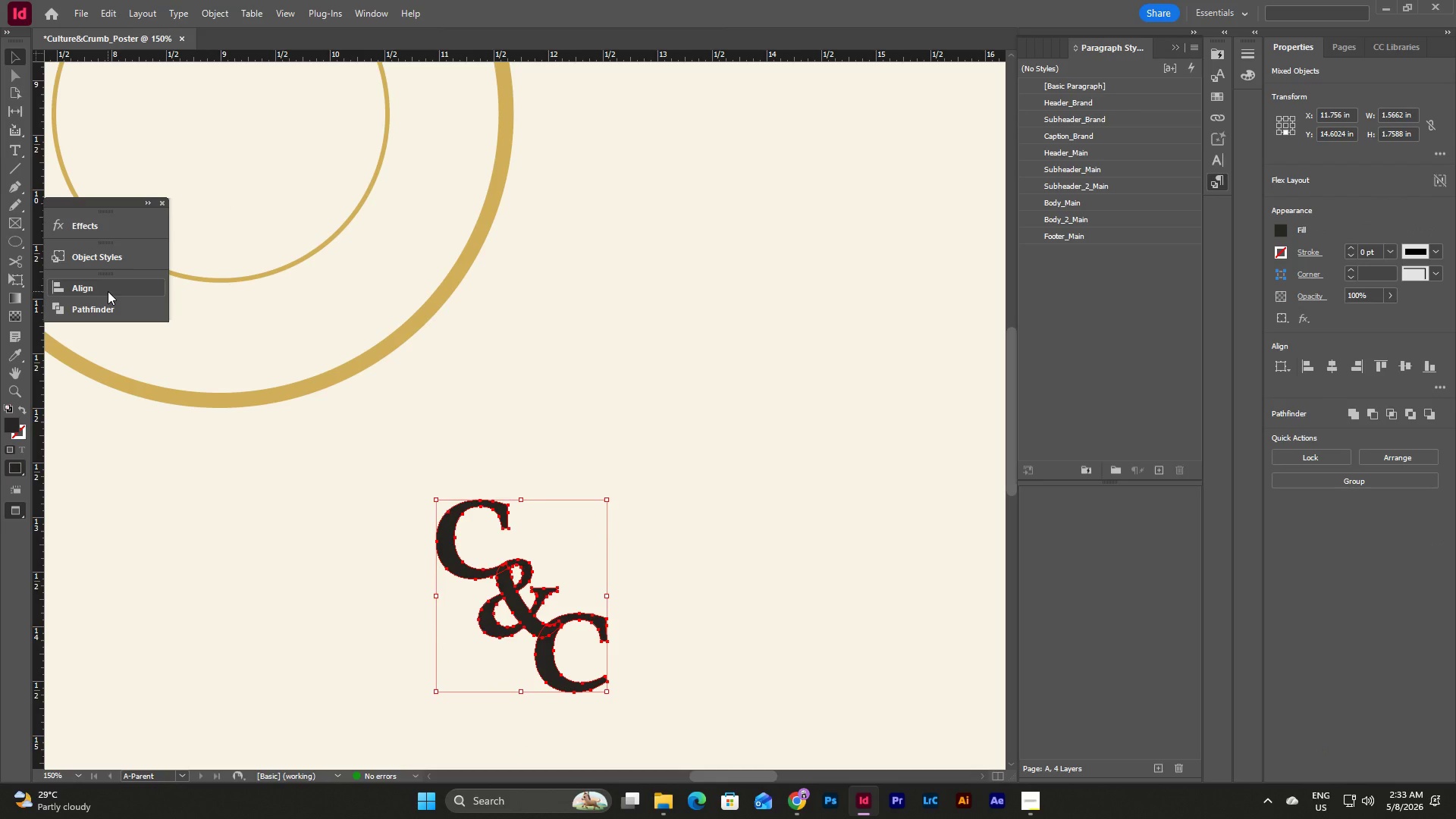 
left_click([108, 291])
 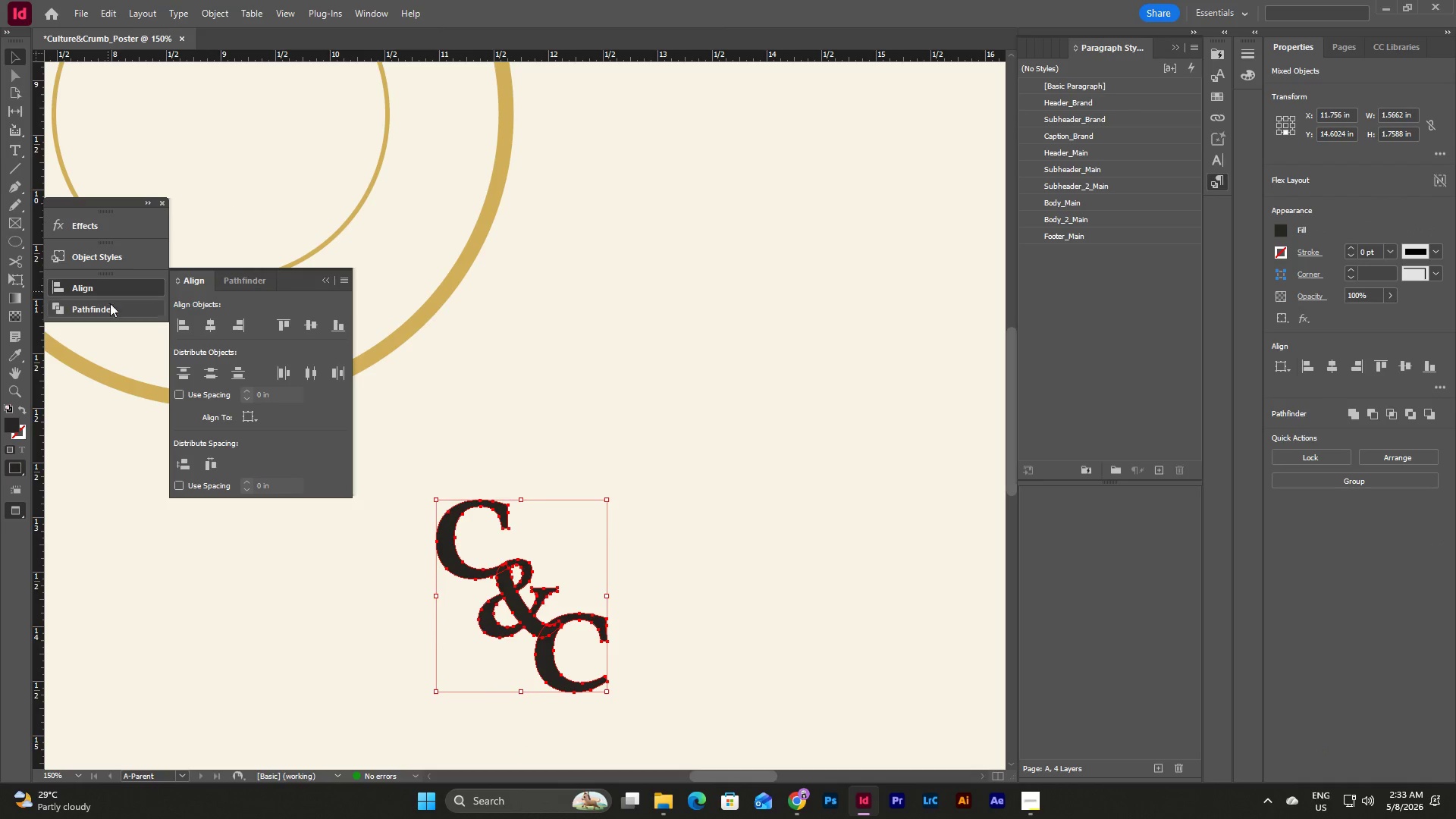 
left_click([111, 309])
 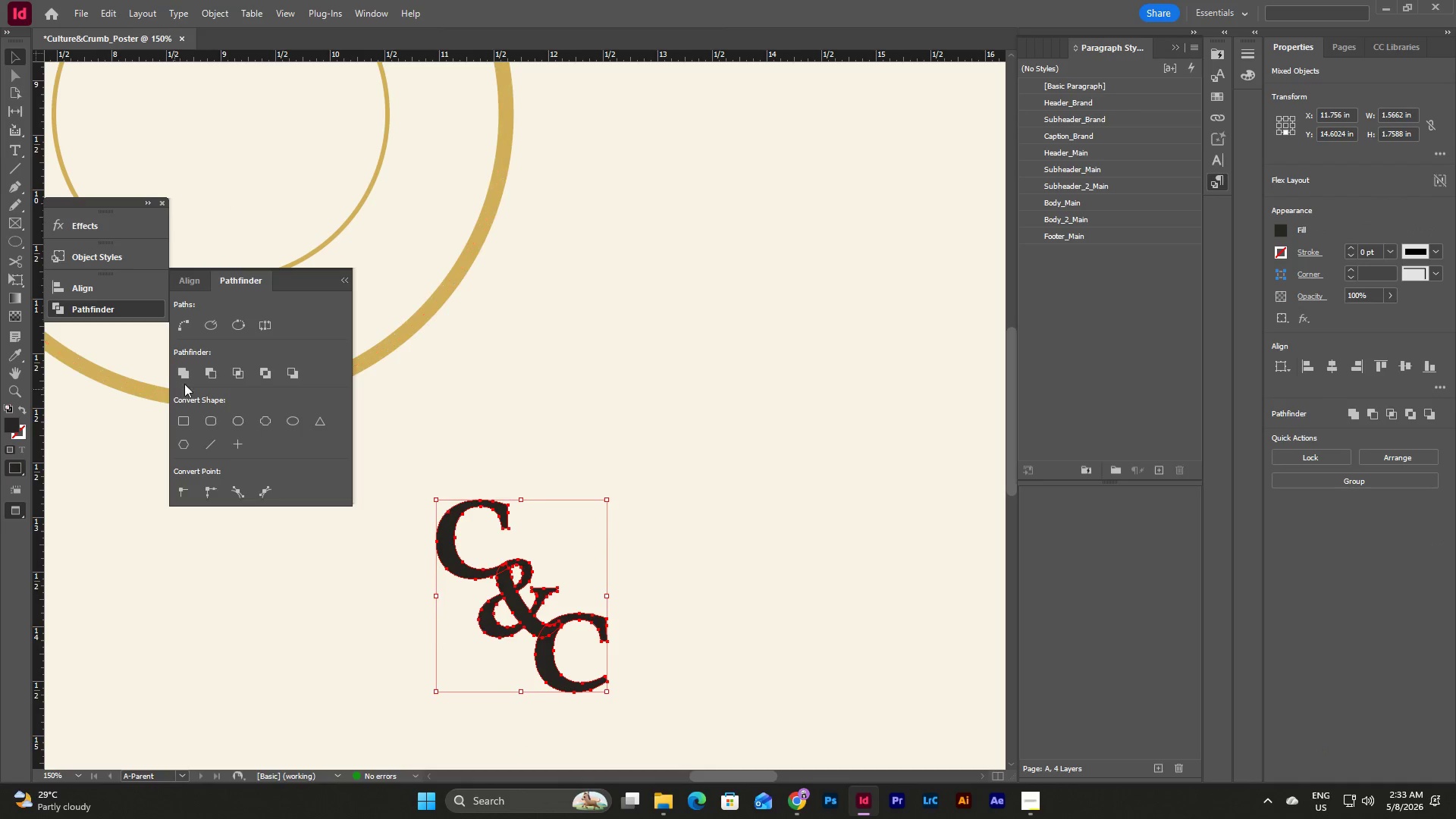 
left_click([187, 375])
 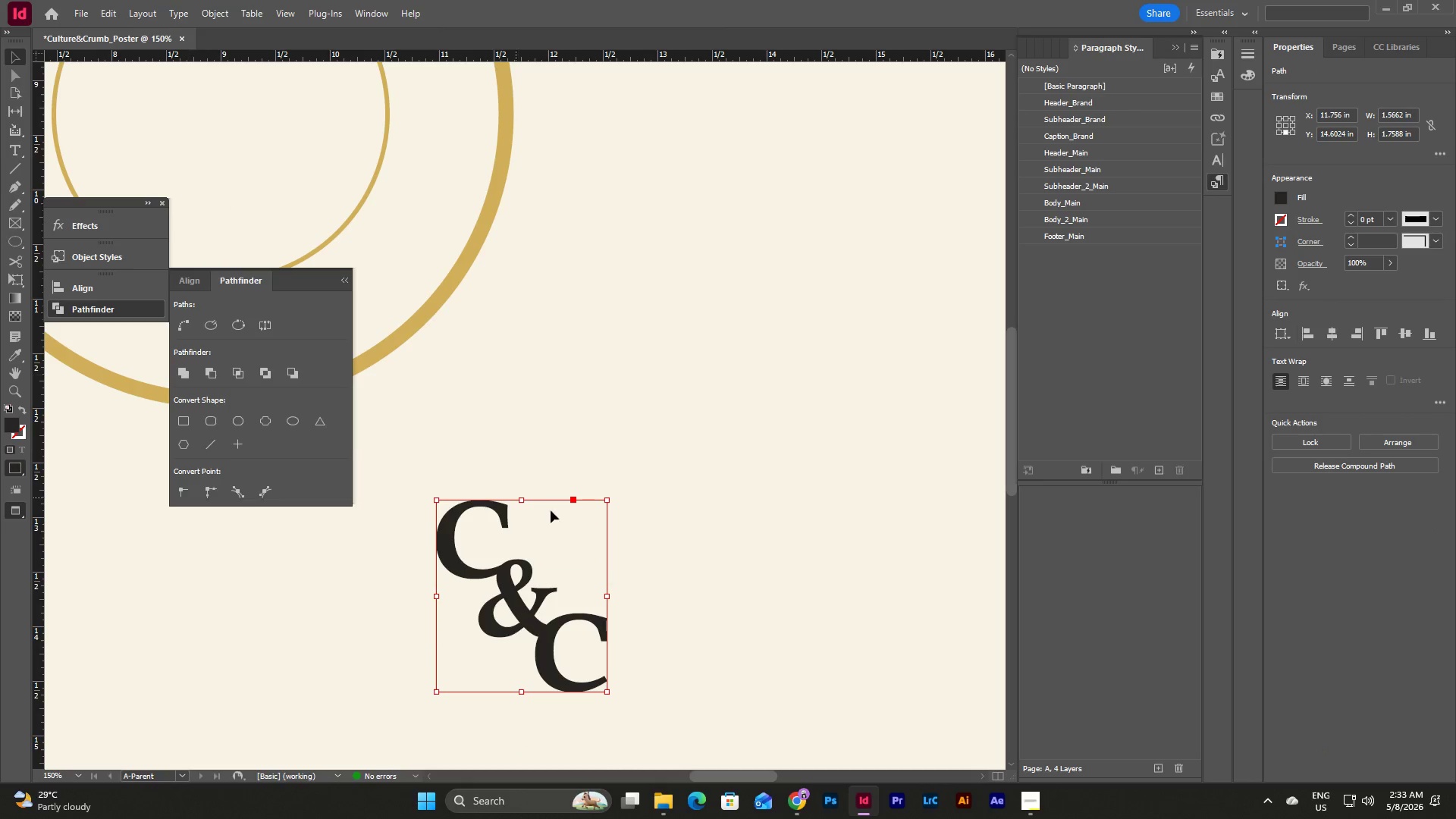 
left_click([679, 547])
 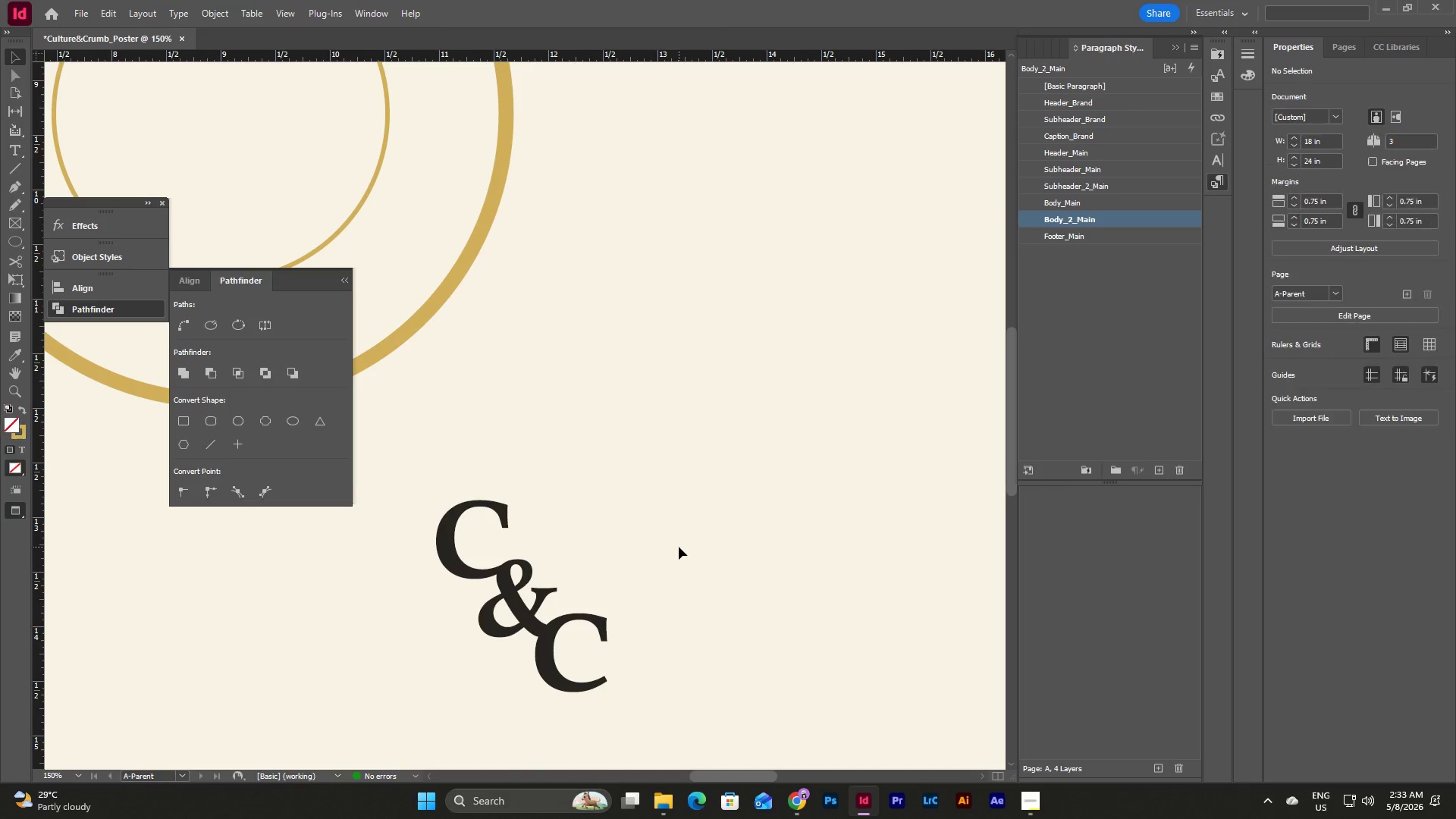 
scroll: coordinate [679, 547], scroll_direction: none, amount: 0.0
 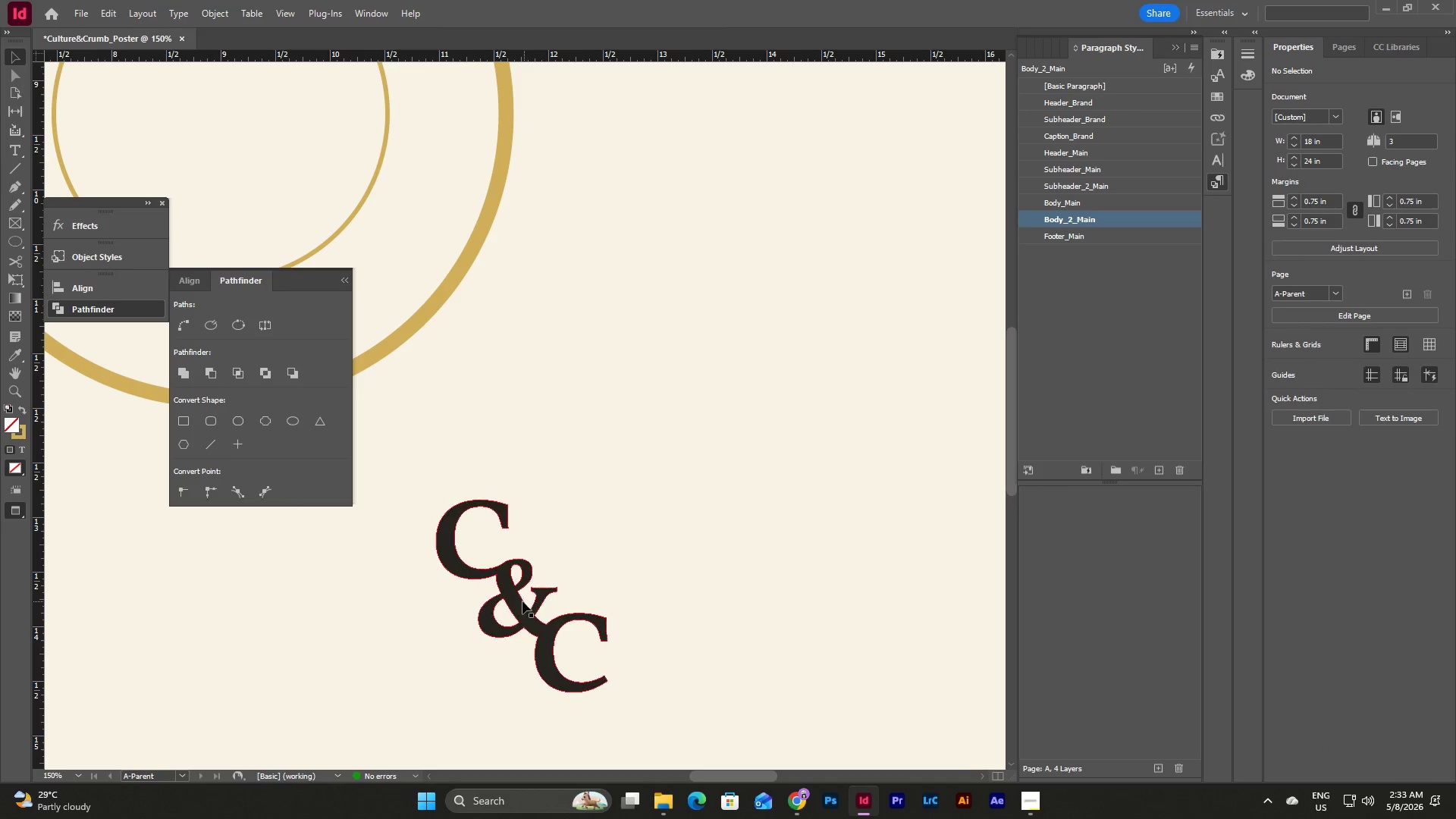 
left_click_drag(start_coordinate=[522, 601], to_coordinate=[738, 460])
 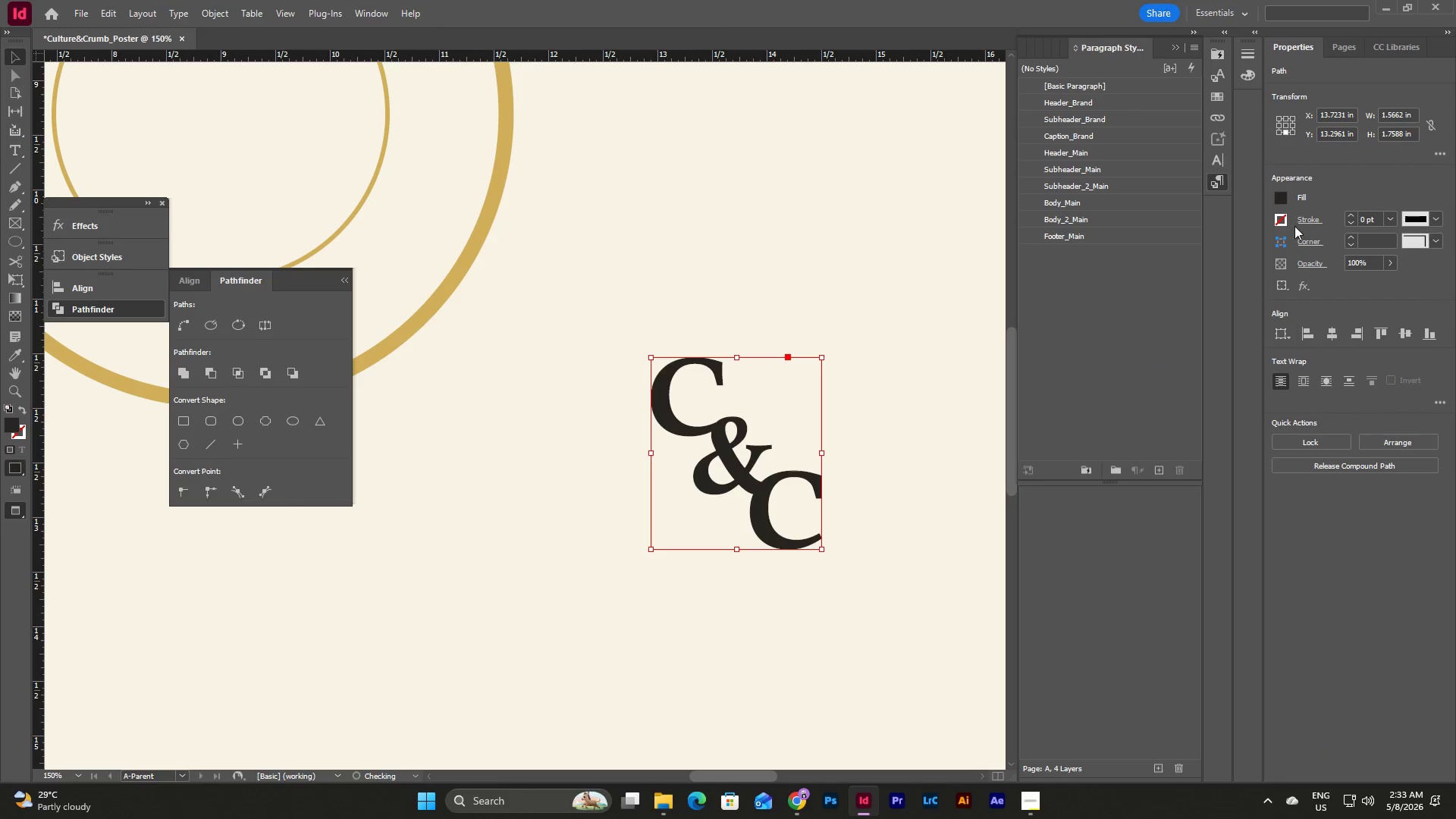 
left_click([1277, 195])
 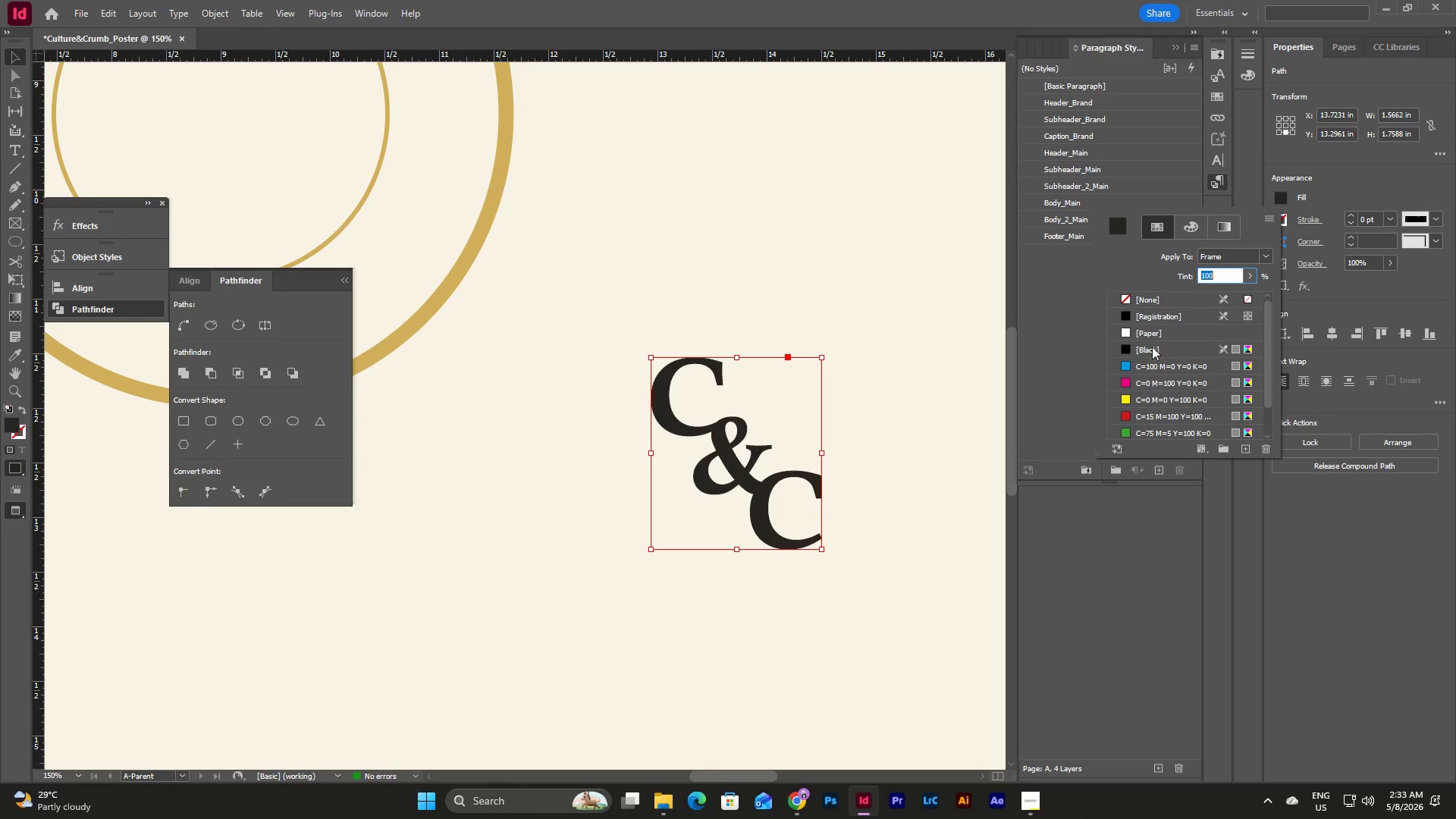 
scroll: coordinate [1165, 355], scroll_direction: down, amount: 8.0
 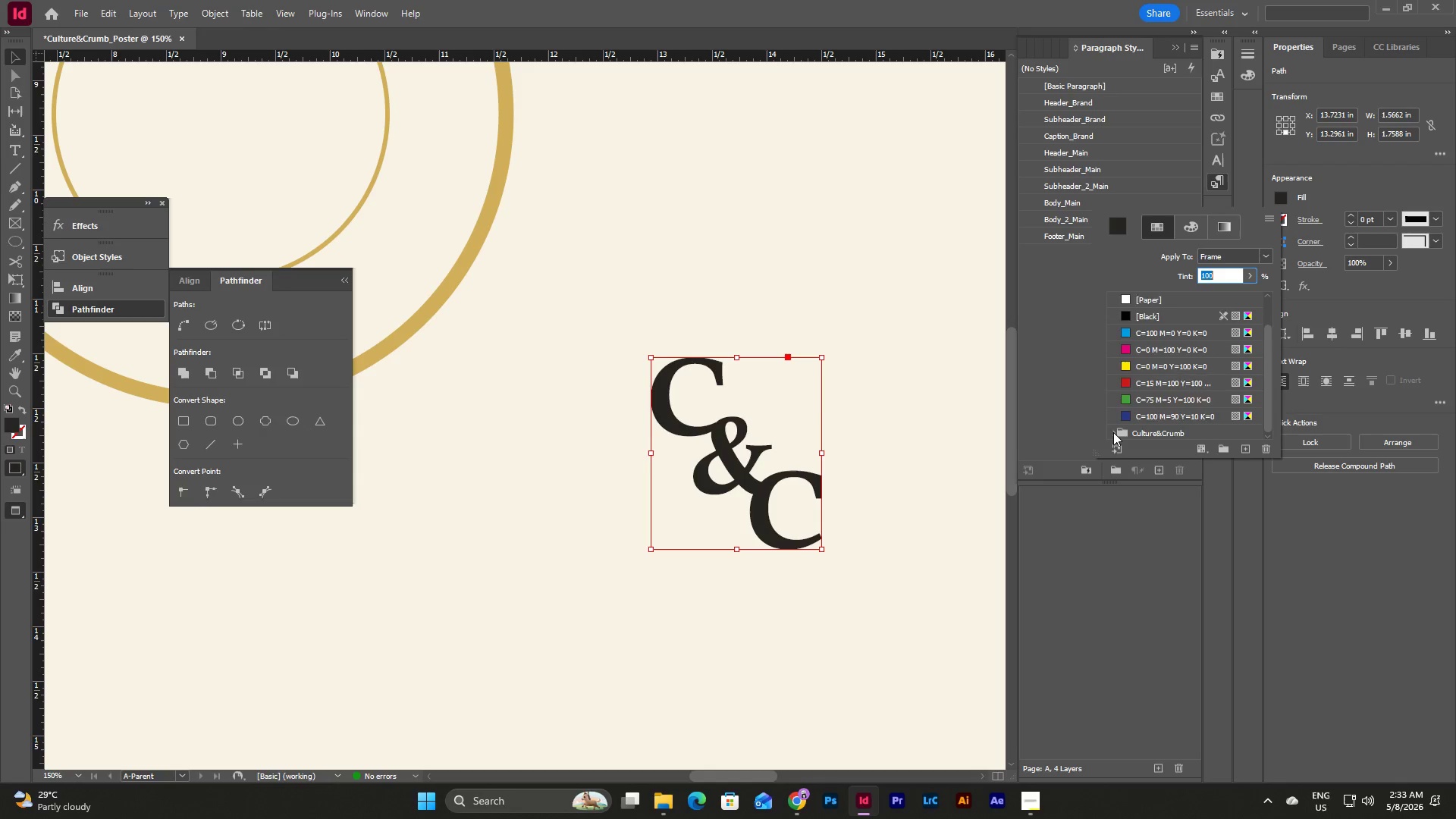 
left_click([1113, 432])
 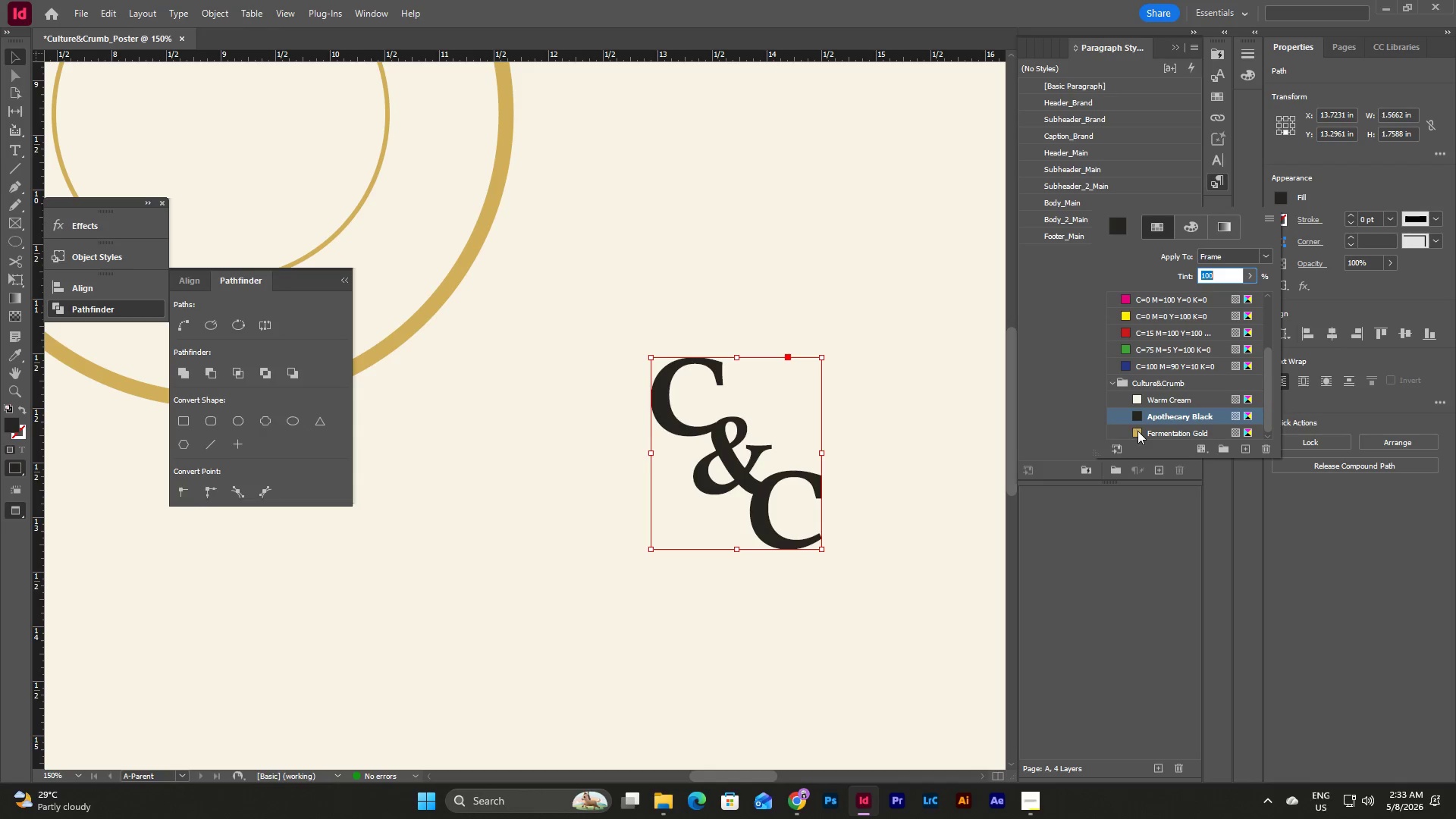 
left_click([1145, 431])
 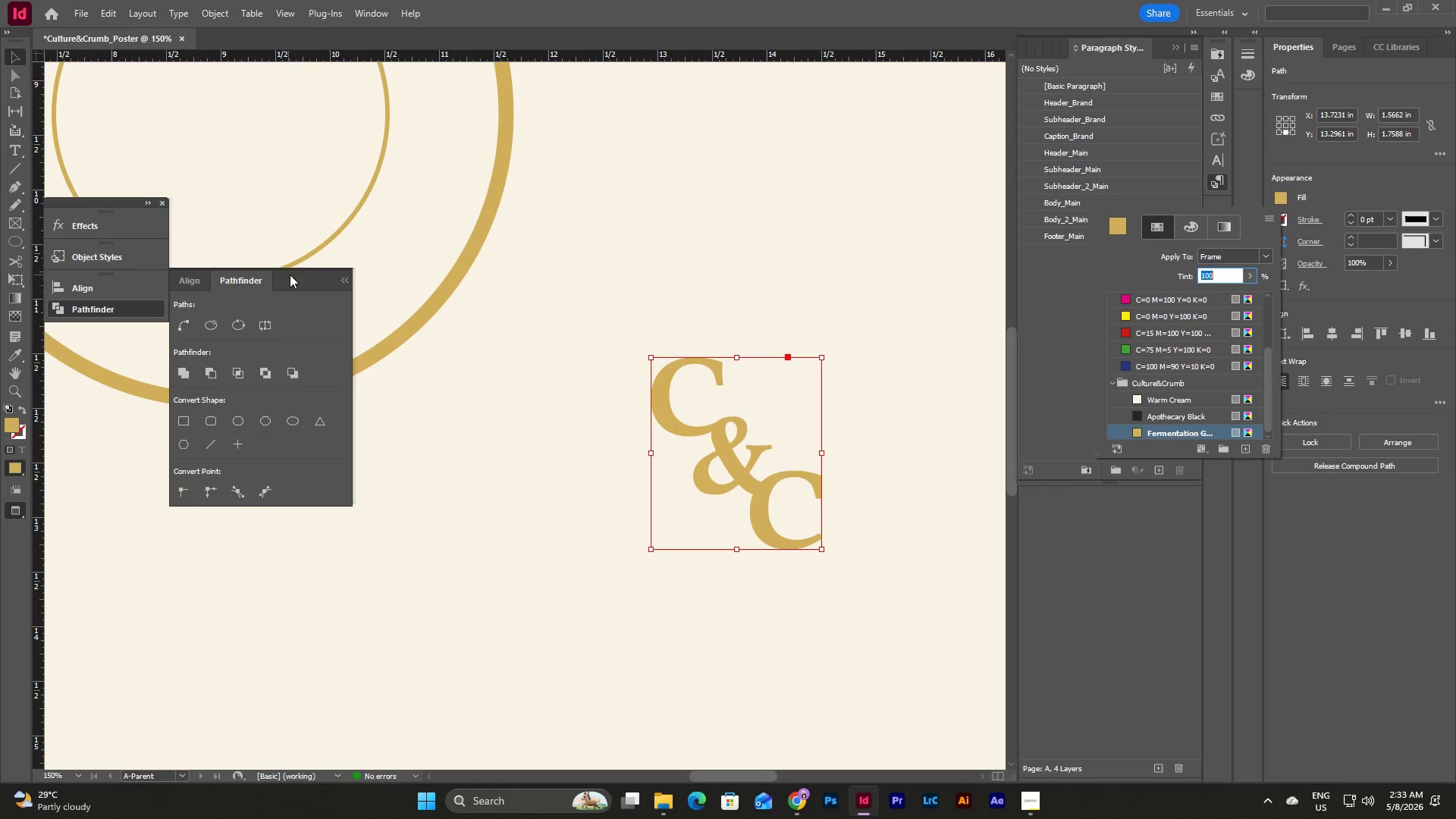 
left_click([346, 277])
 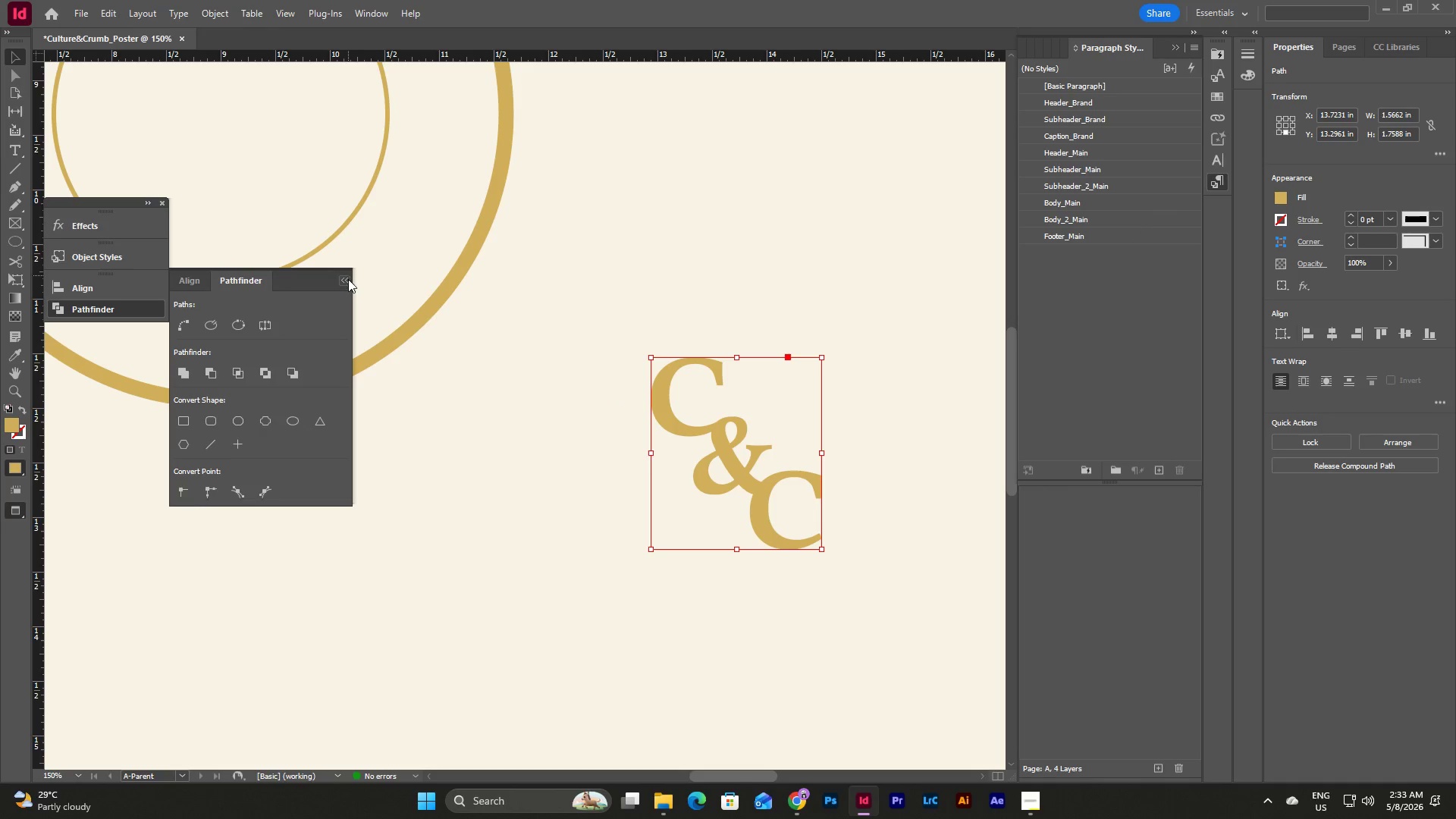 
left_click([344, 281])
 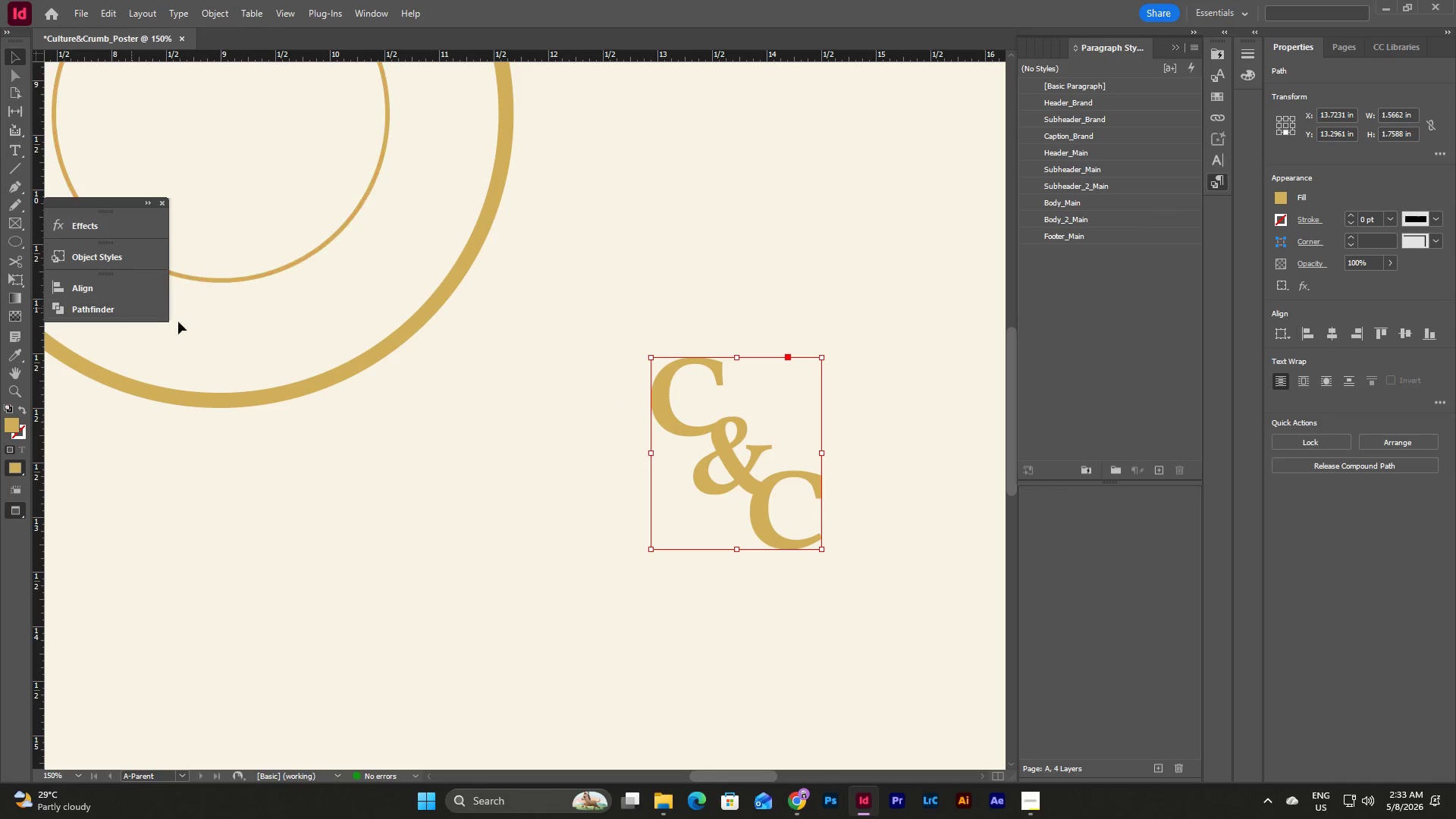 
scroll: coordinate [684, 512], scroll_direction: up, amount: 2.0
 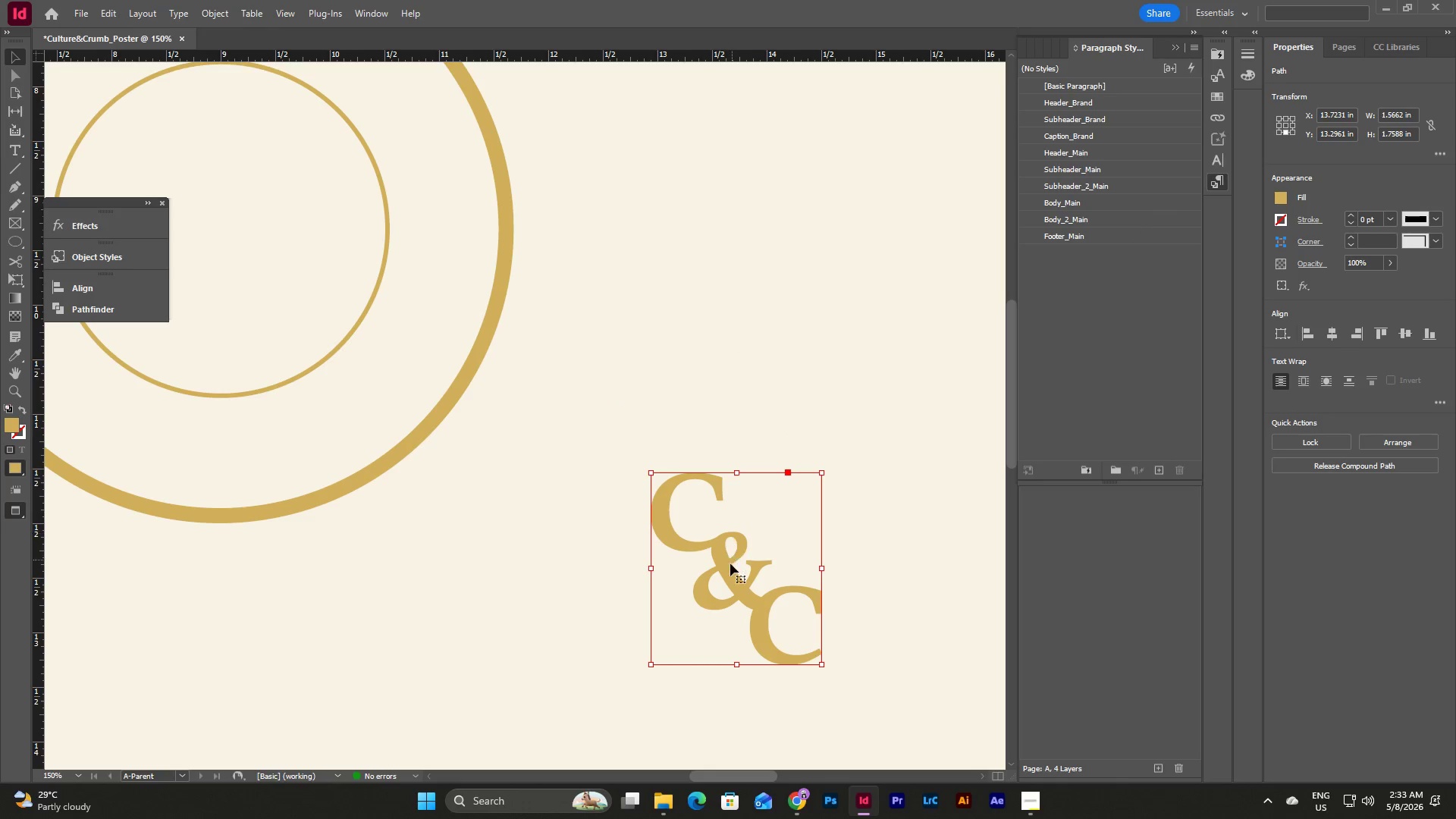 
left_click_drag(start_coordinate=[730, 564], to_coordinate=[580, 357])
 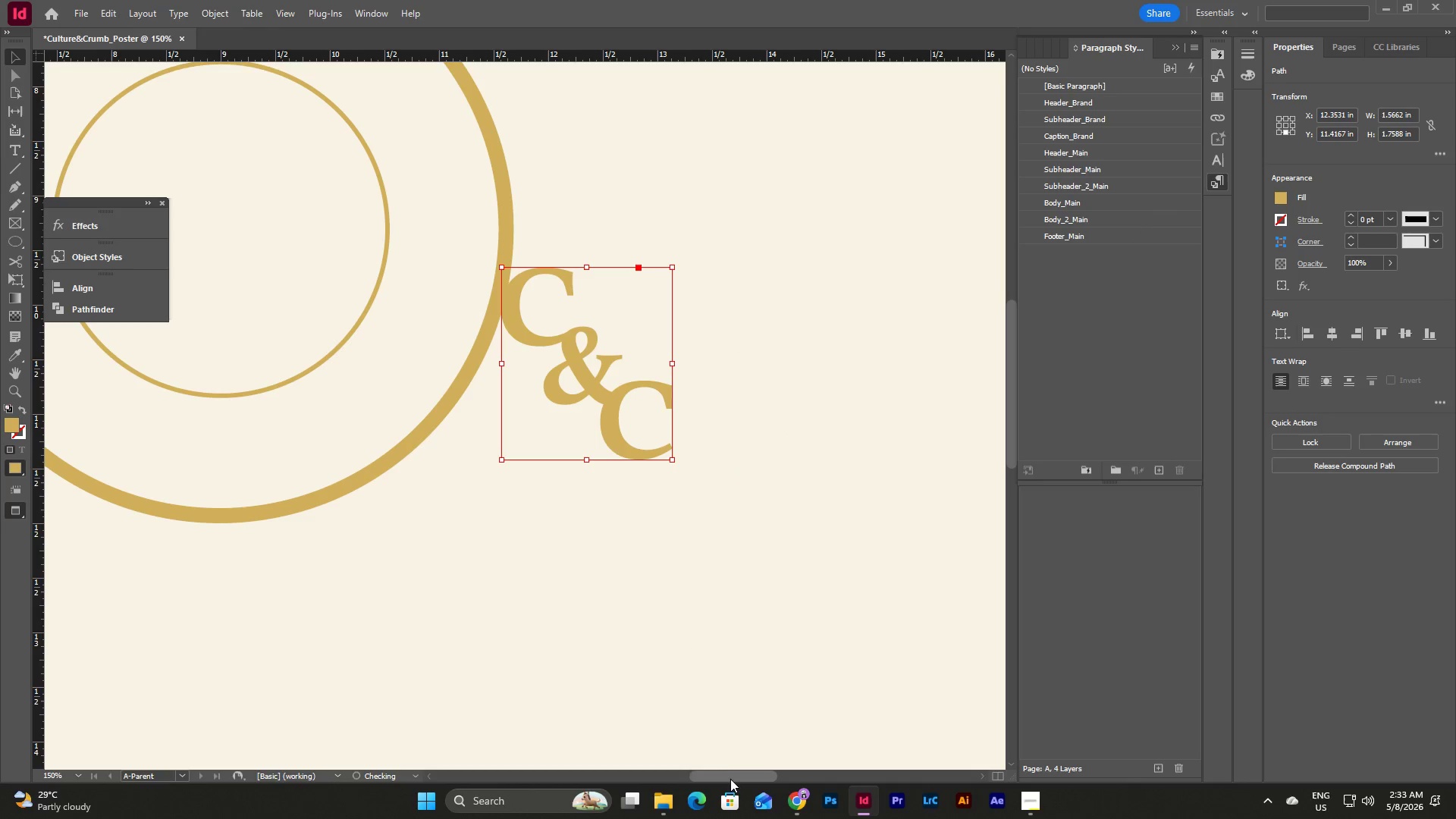 
left_click_drag(start_coordinate=[726, 774], to_coordinate=[695, 765])
 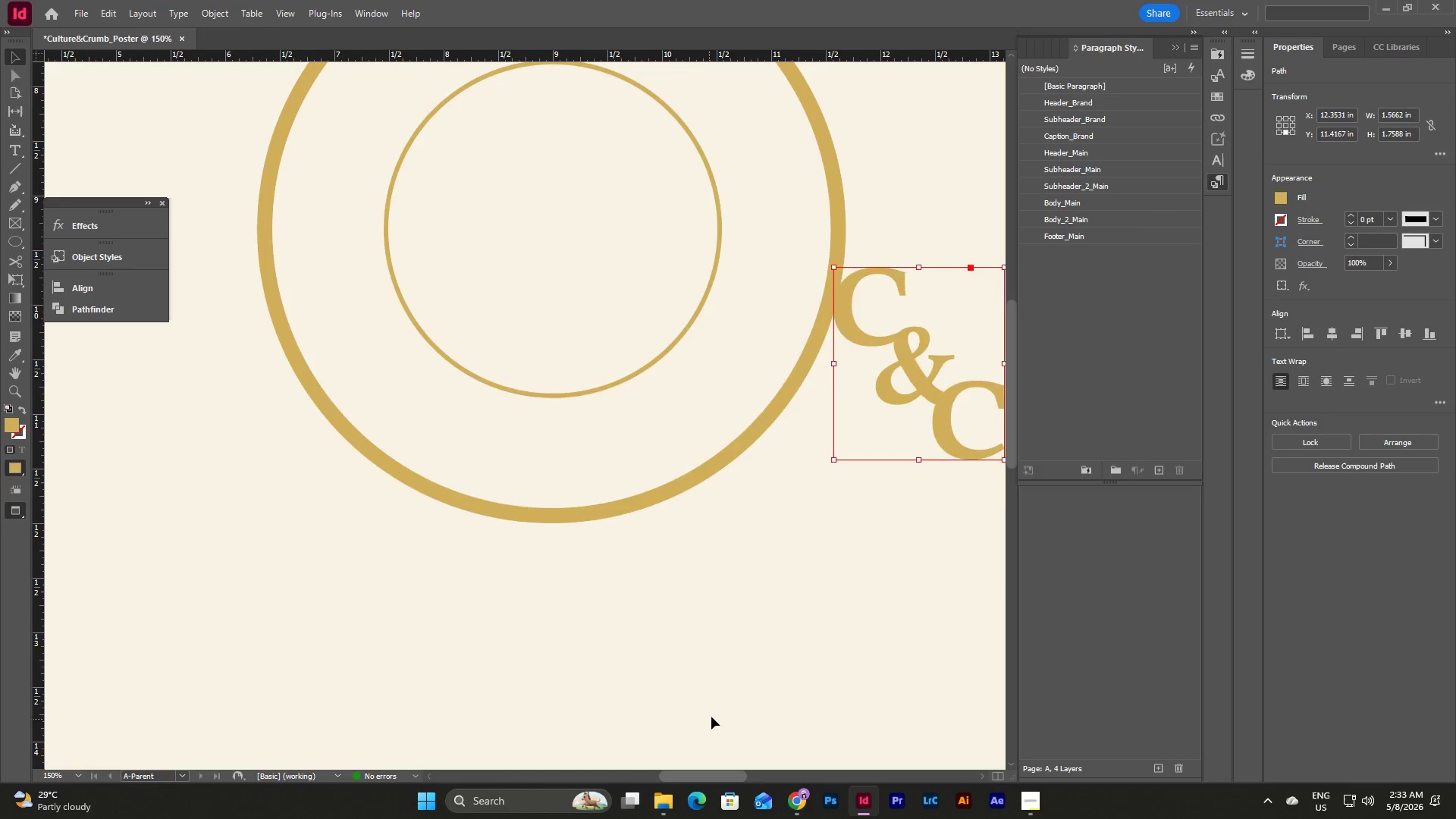 
scroll: coordinate [712, 716], scroll_direction: up, amount: 3.0
 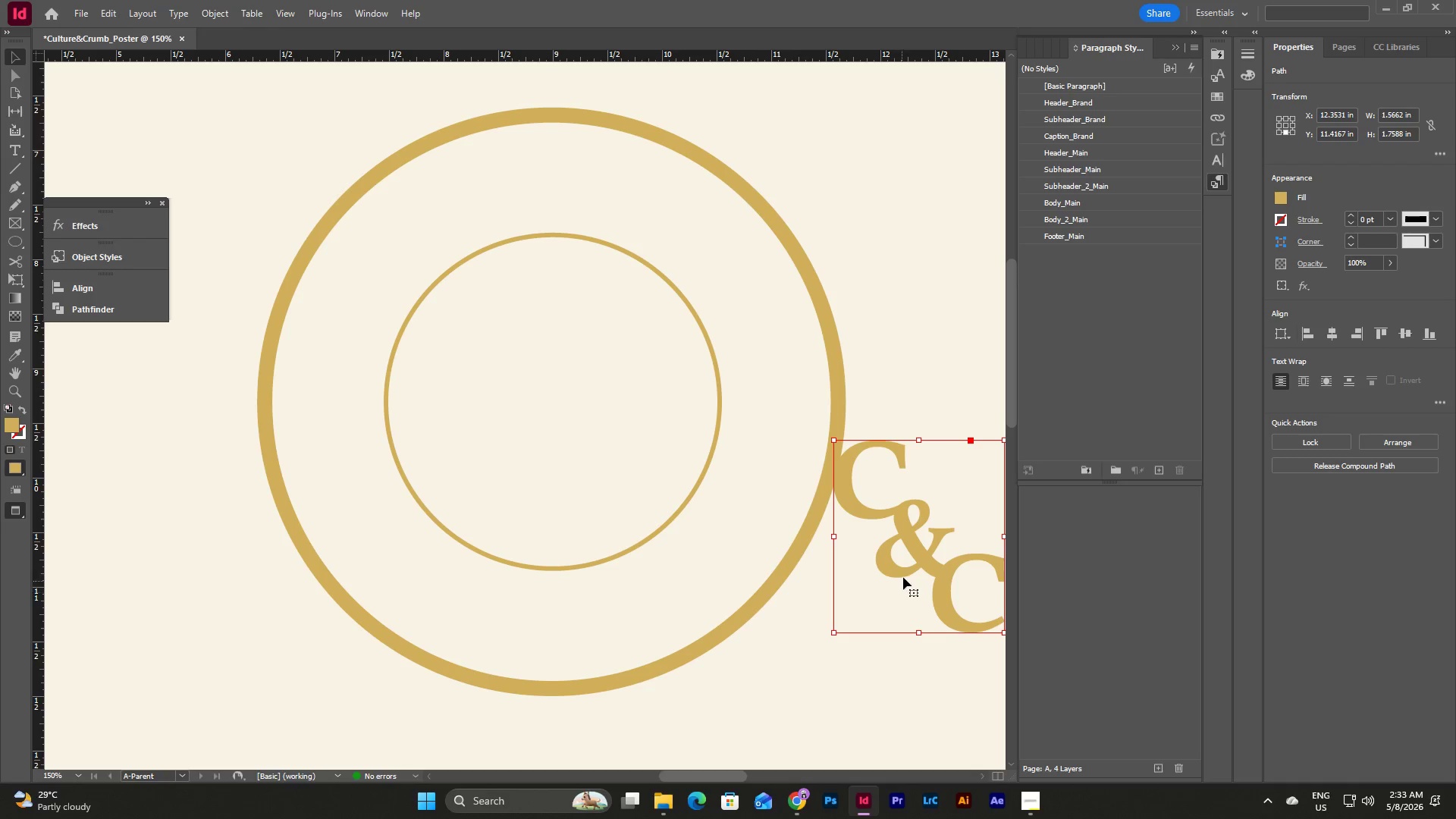 
left_click_drag(start_coordinate=[915, 560], to_coordinate=[551, 422])
 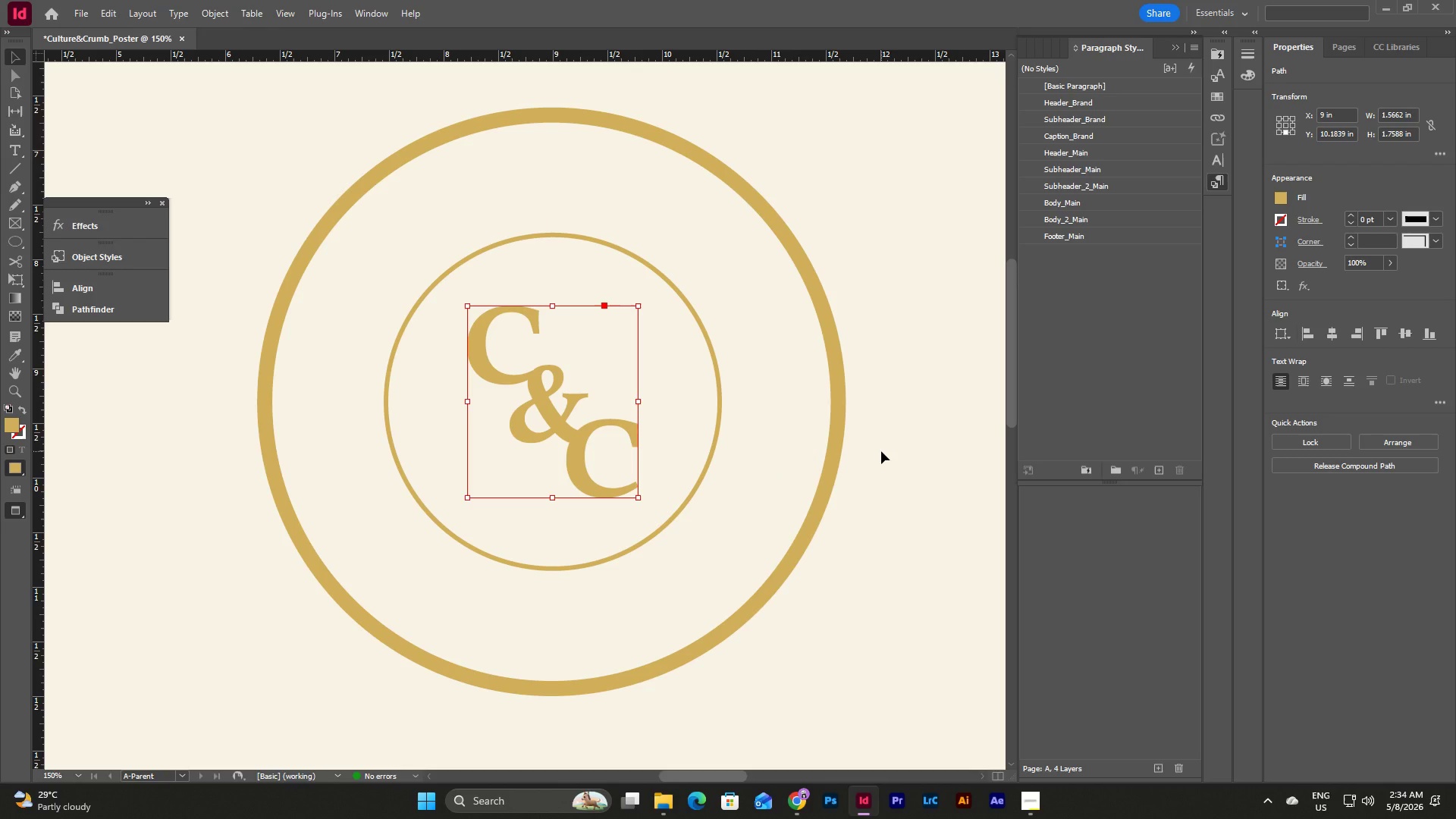 
left_click([881, 451])
 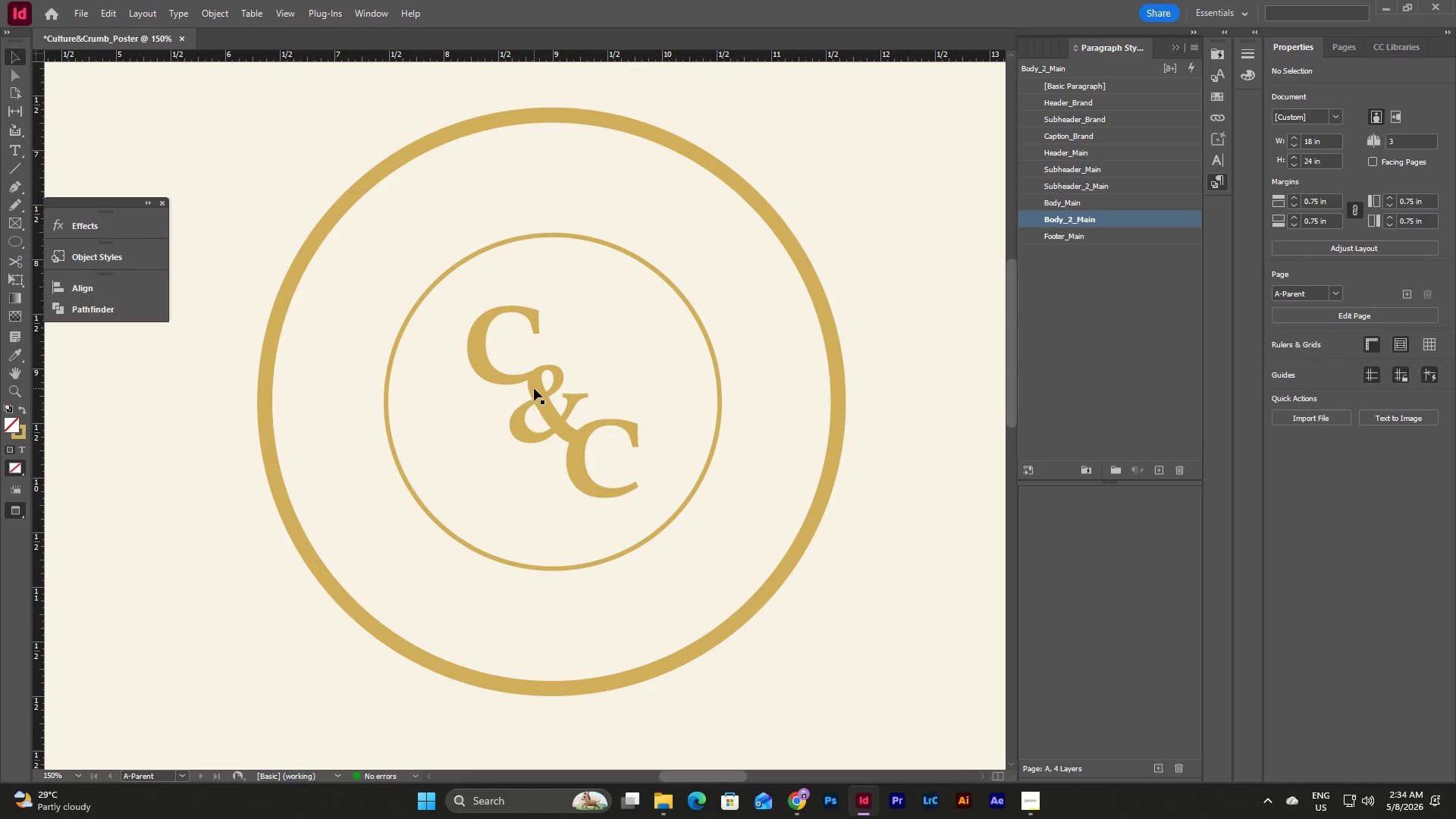 
left_click([534, 388])
 